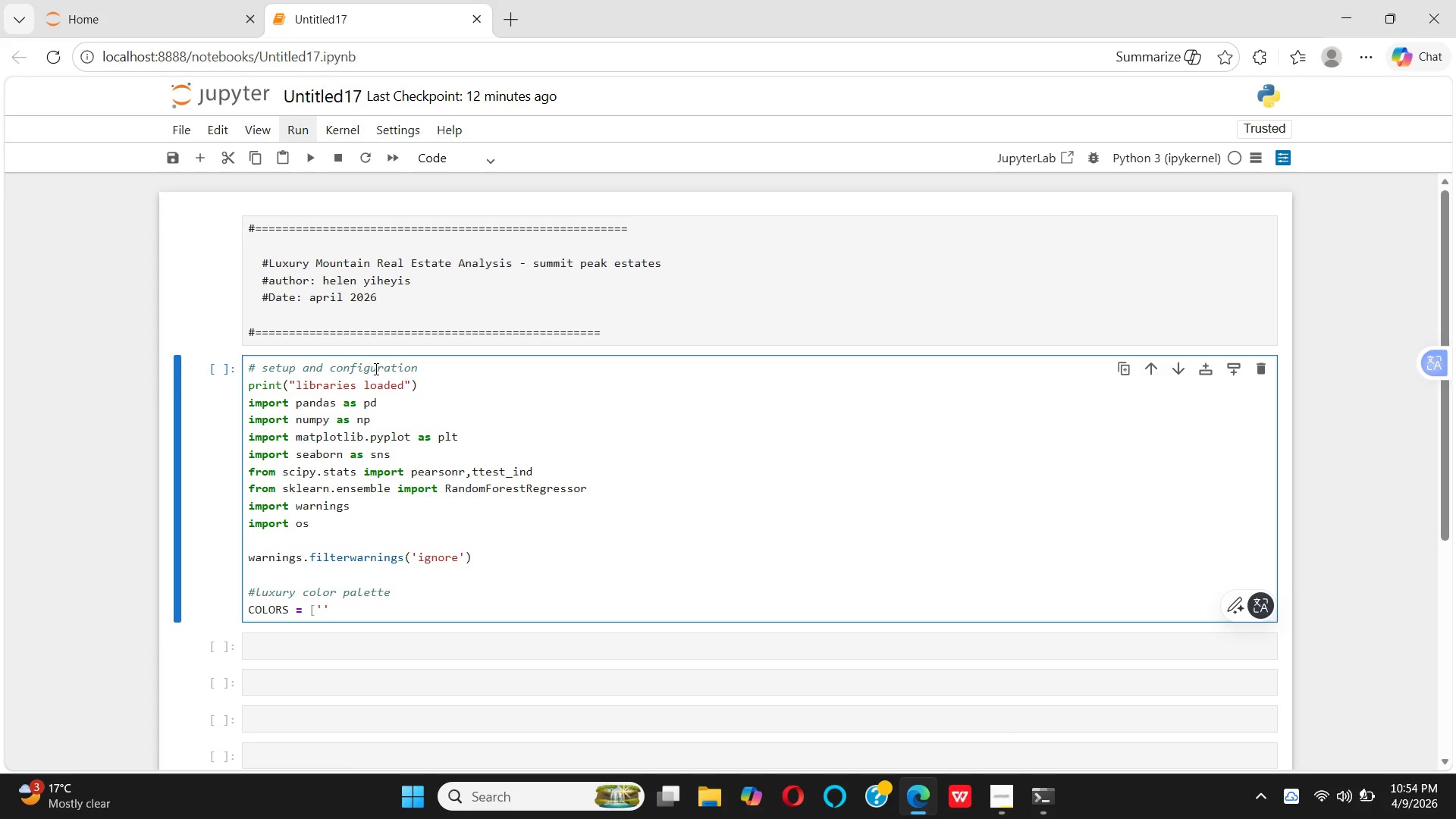 
key(ArrowLeft)
 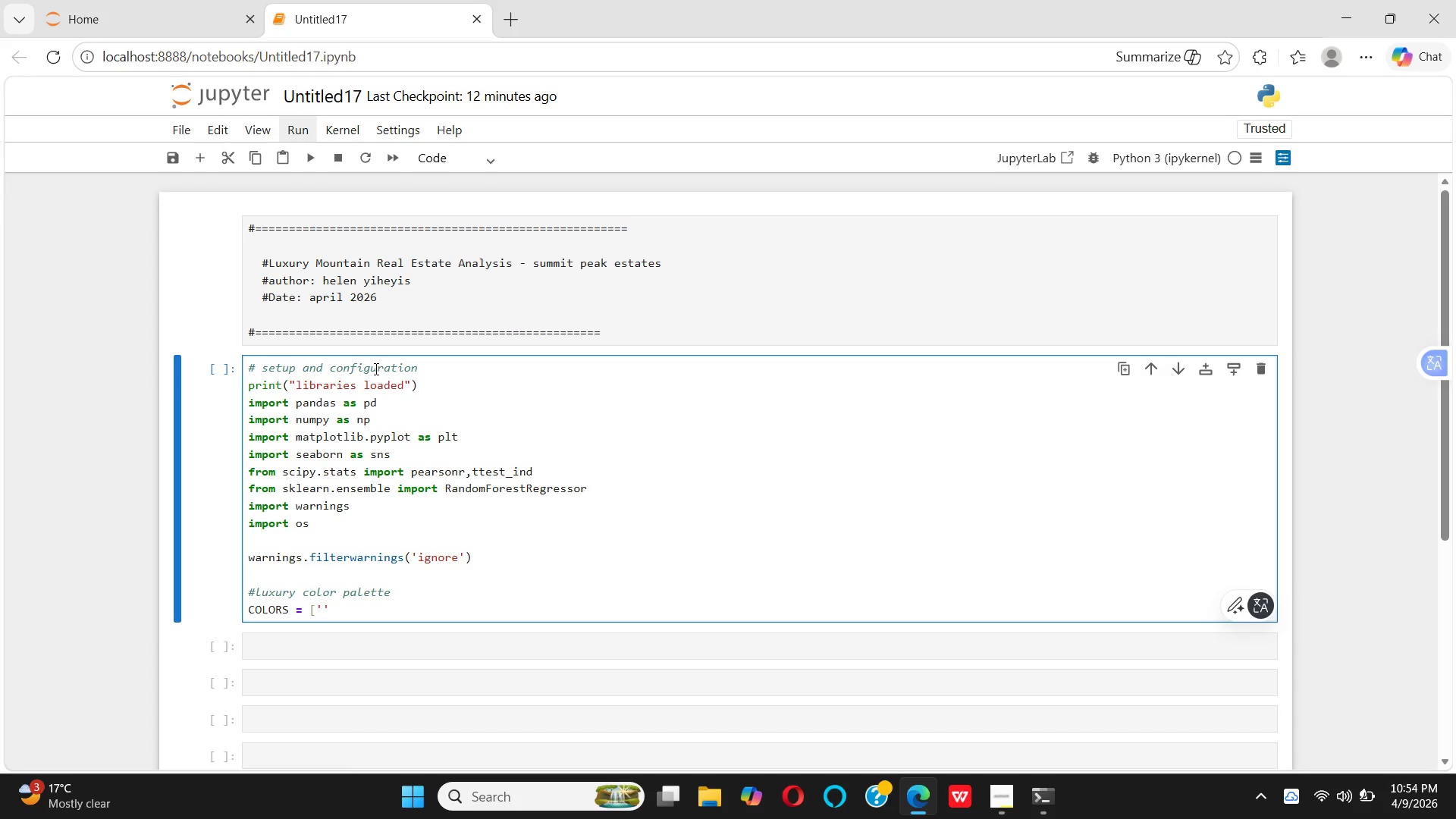 
key(Shift+3)
 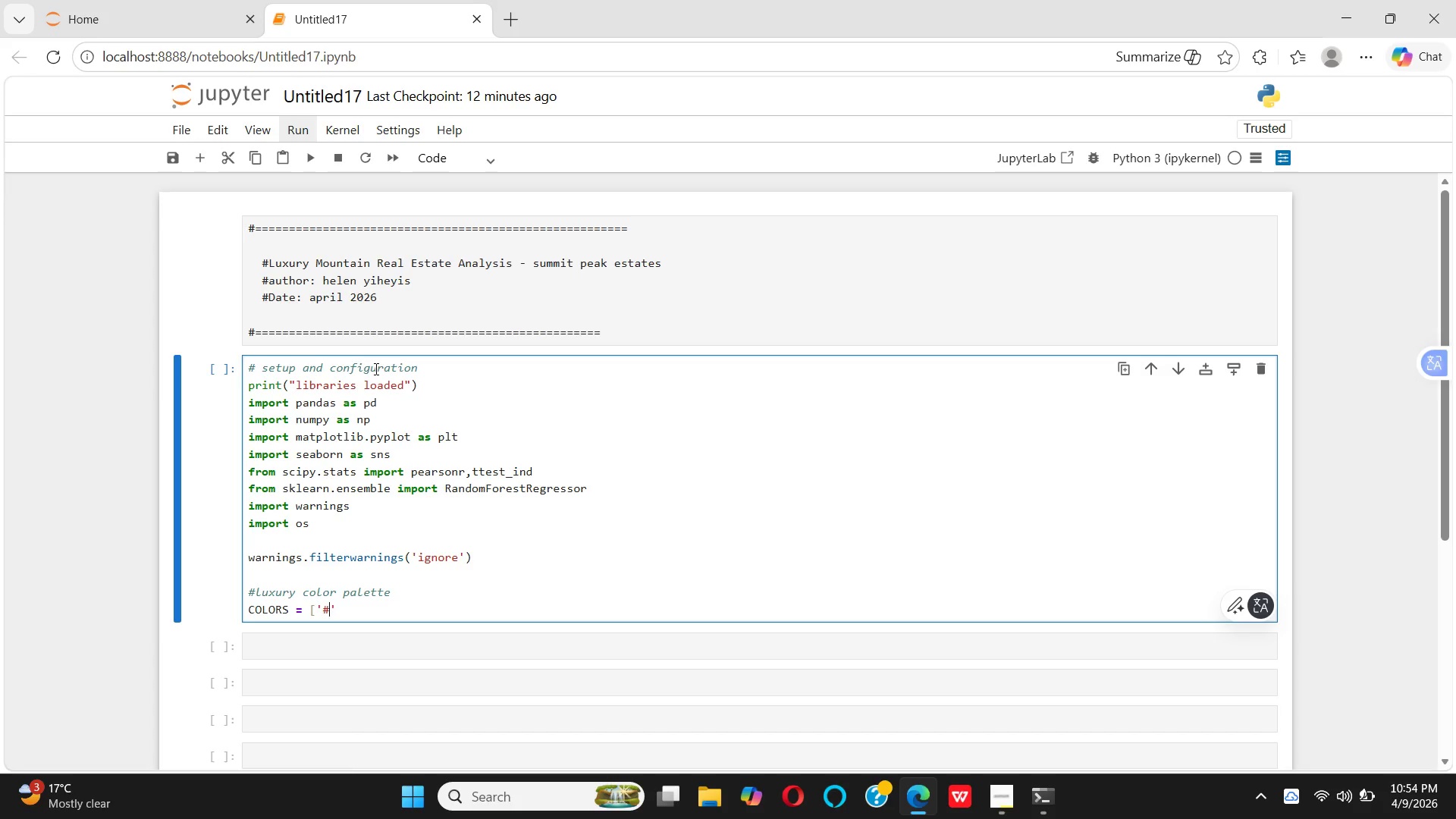 
wait(6.33)
 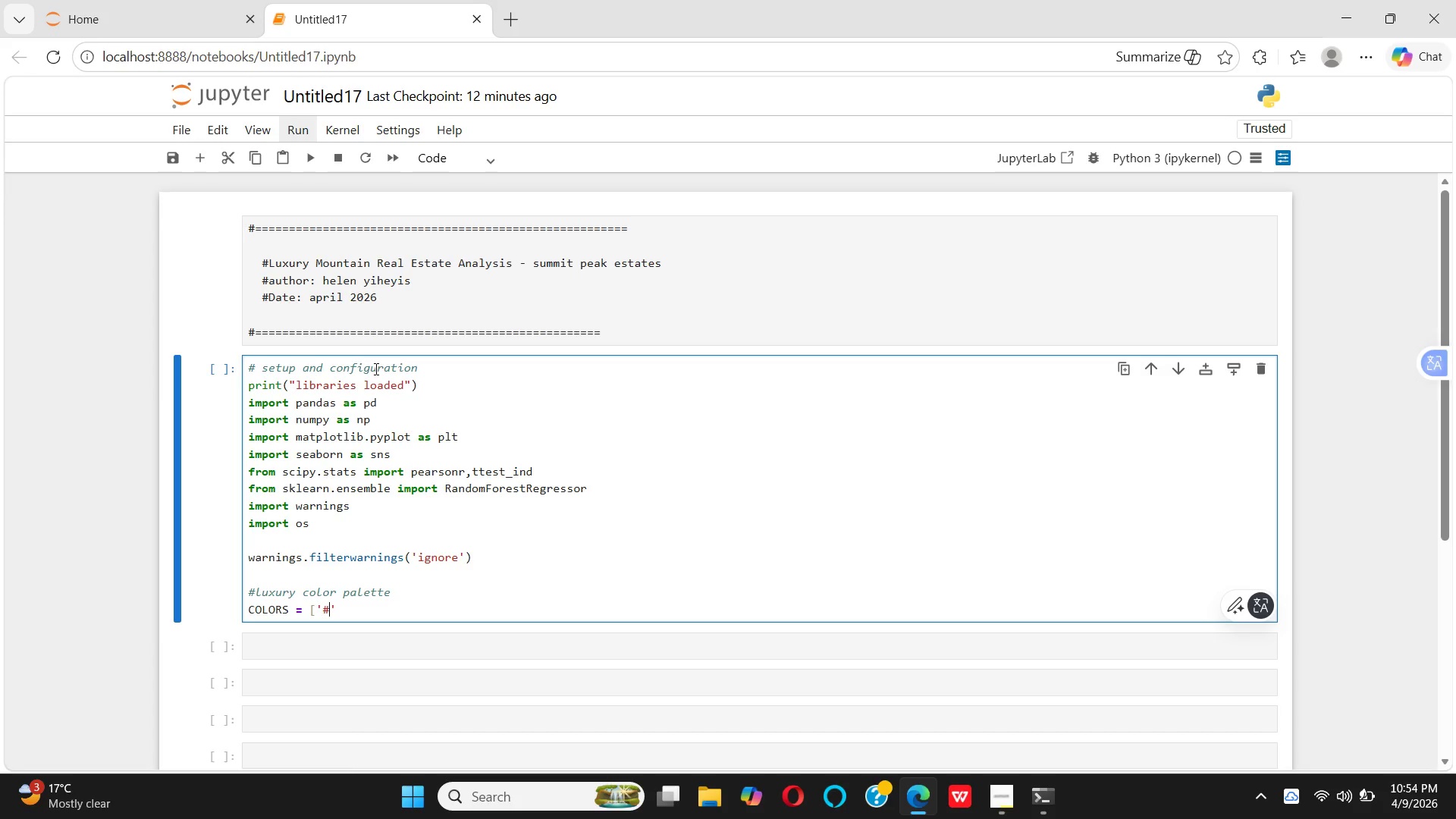 
type(1B3B36)
 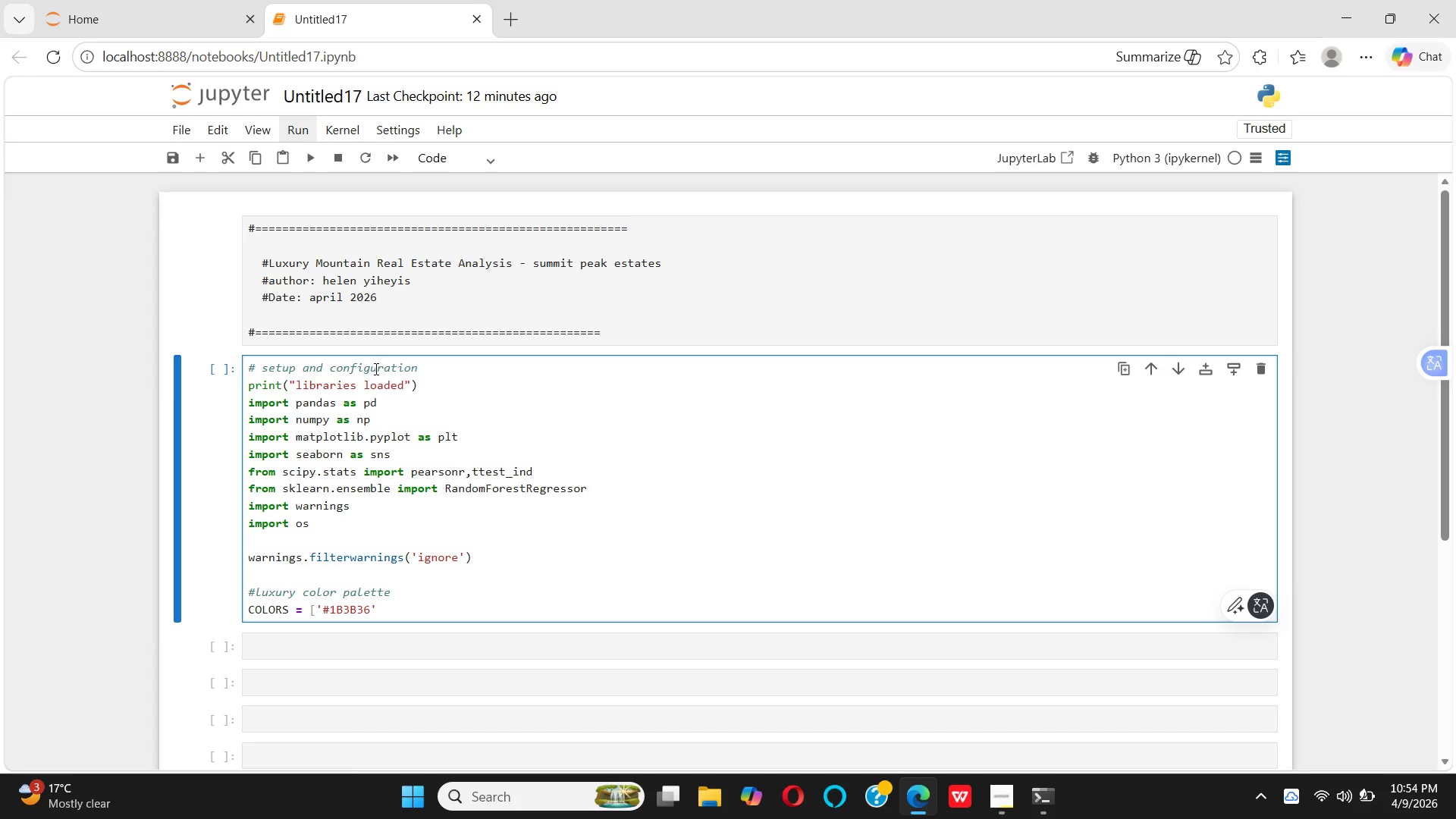 
key(ArrowRight)
 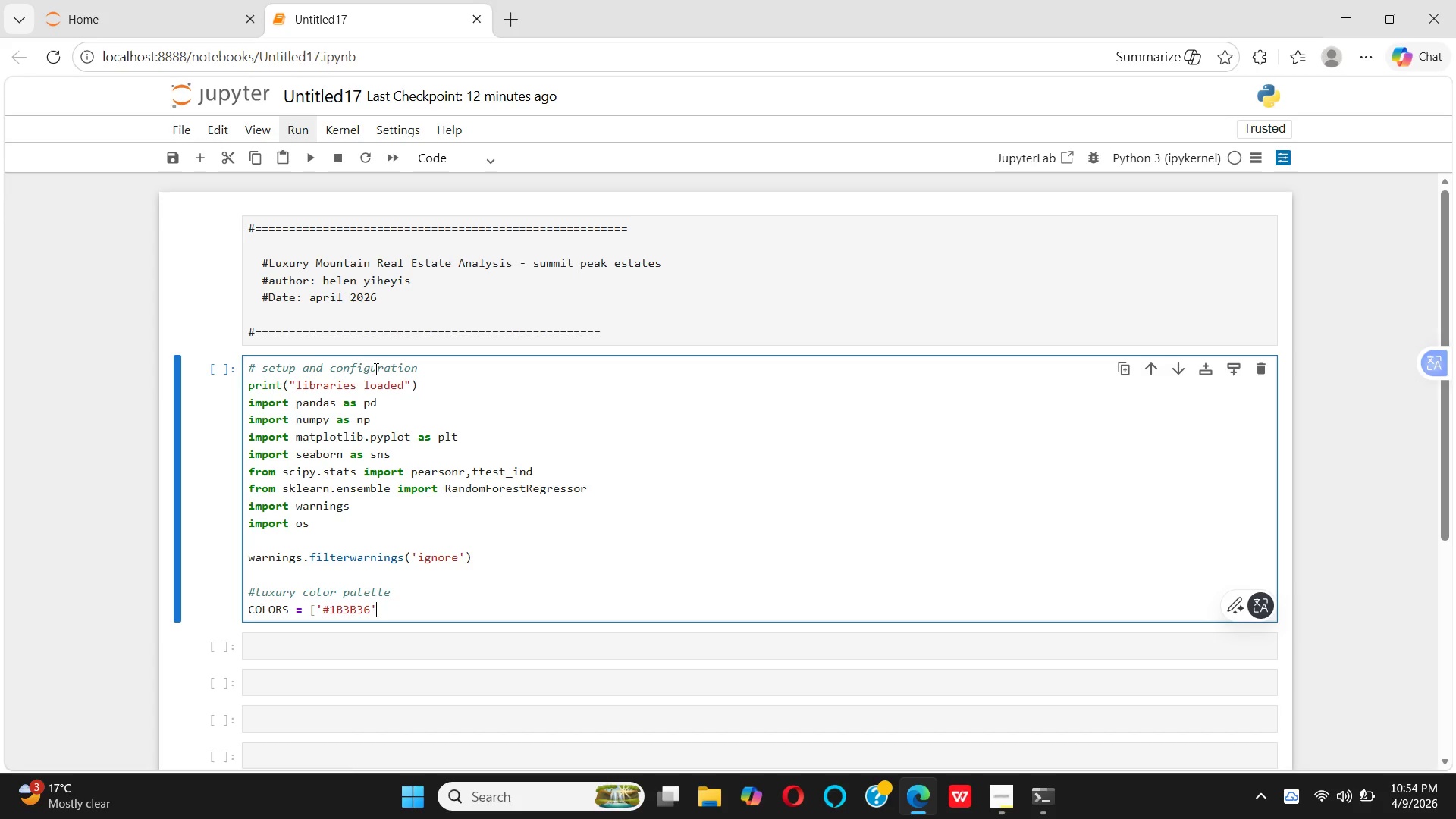 
key(Comma)
 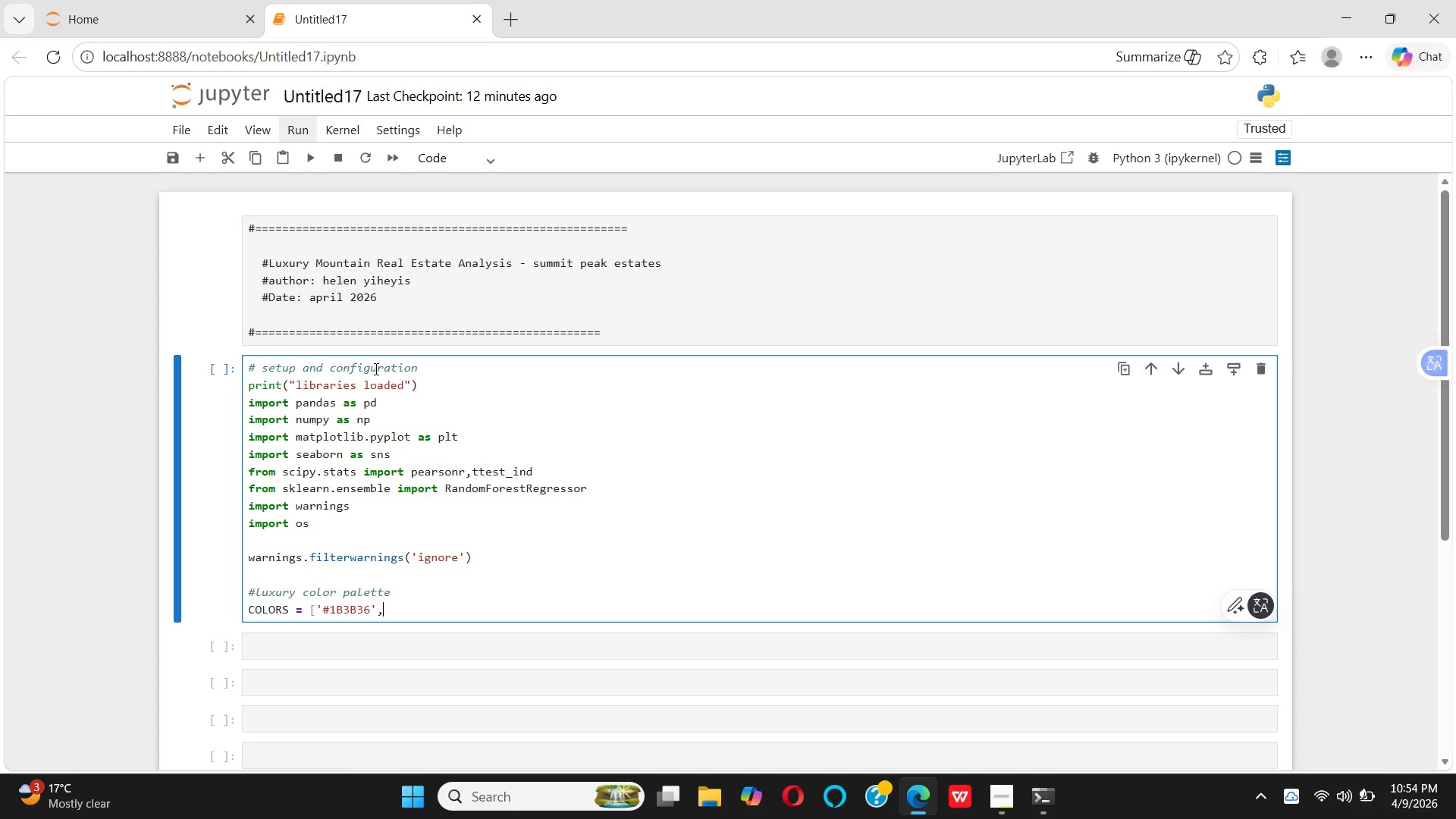 
wait(6.23)
 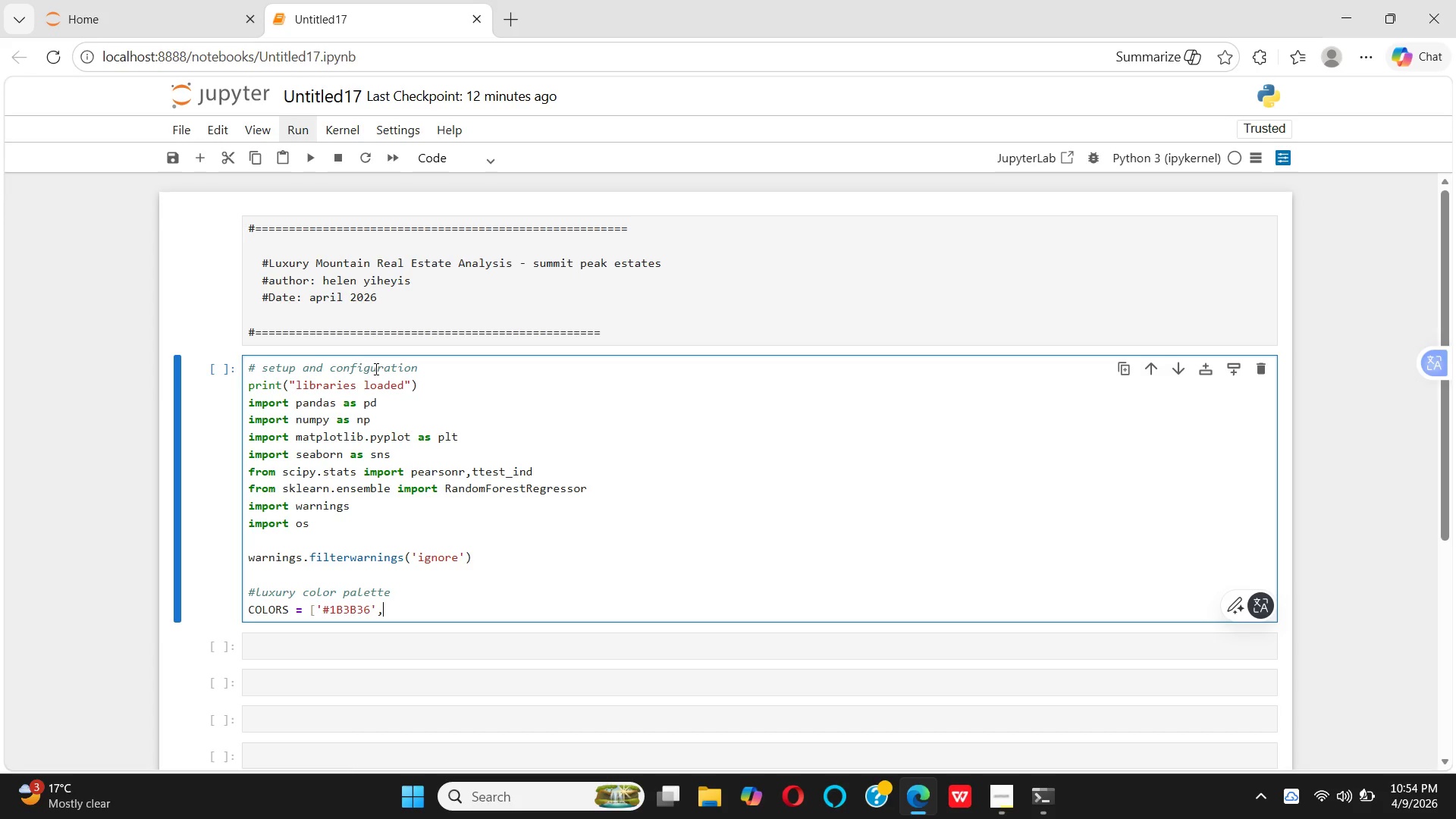 
key(Quote)
 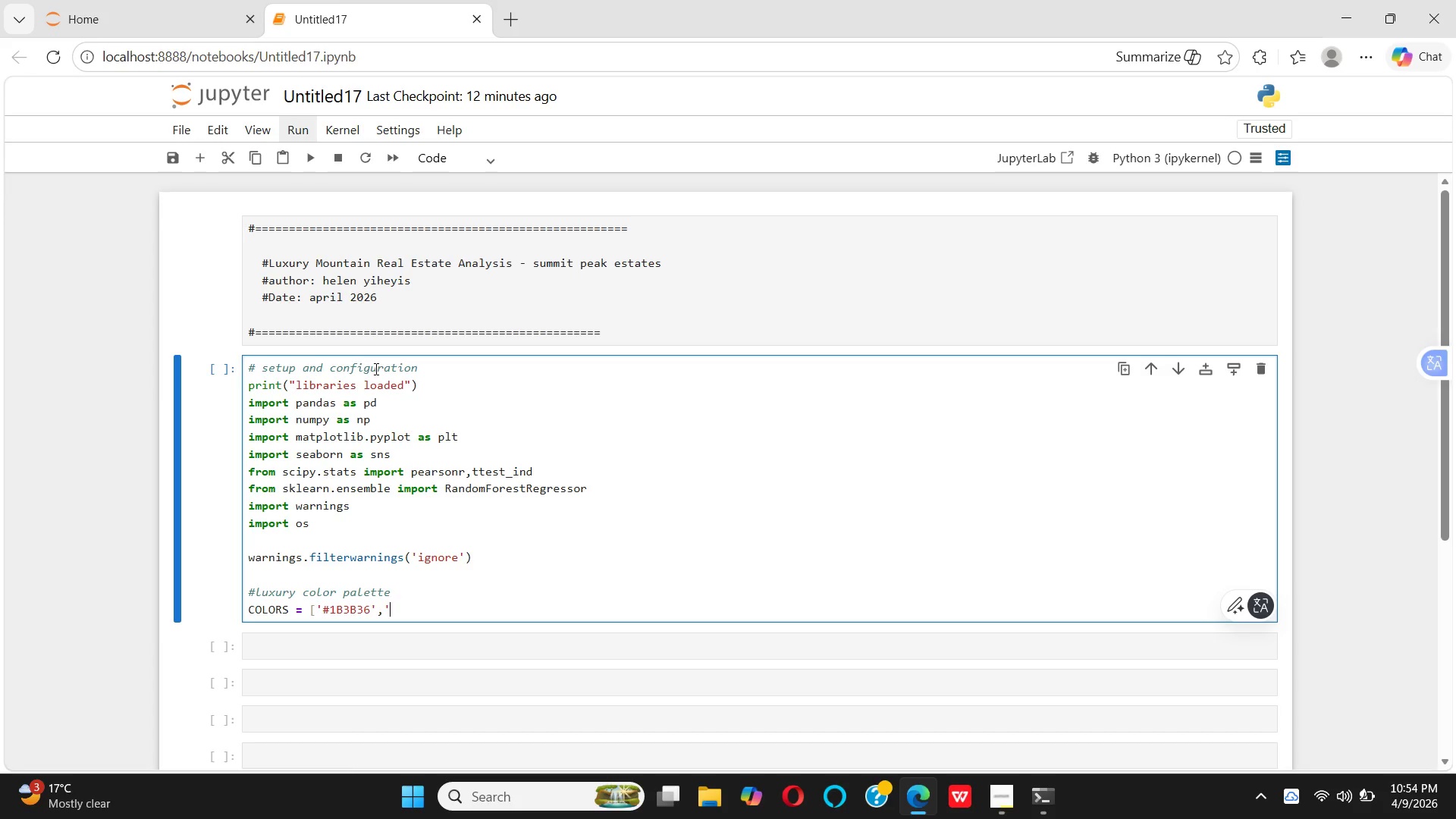 
key(Quote)
 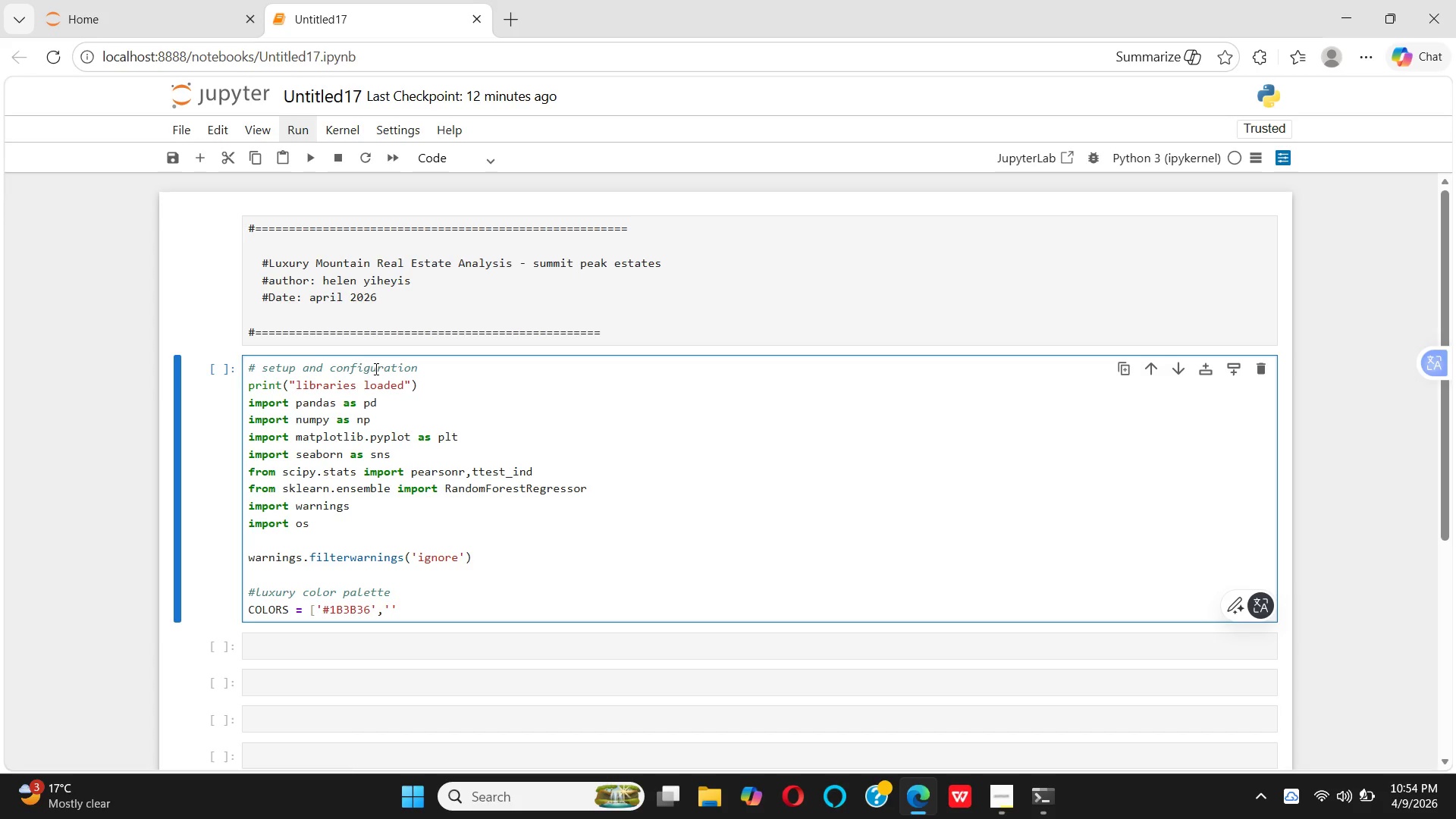 
key(ArrowLeft)
 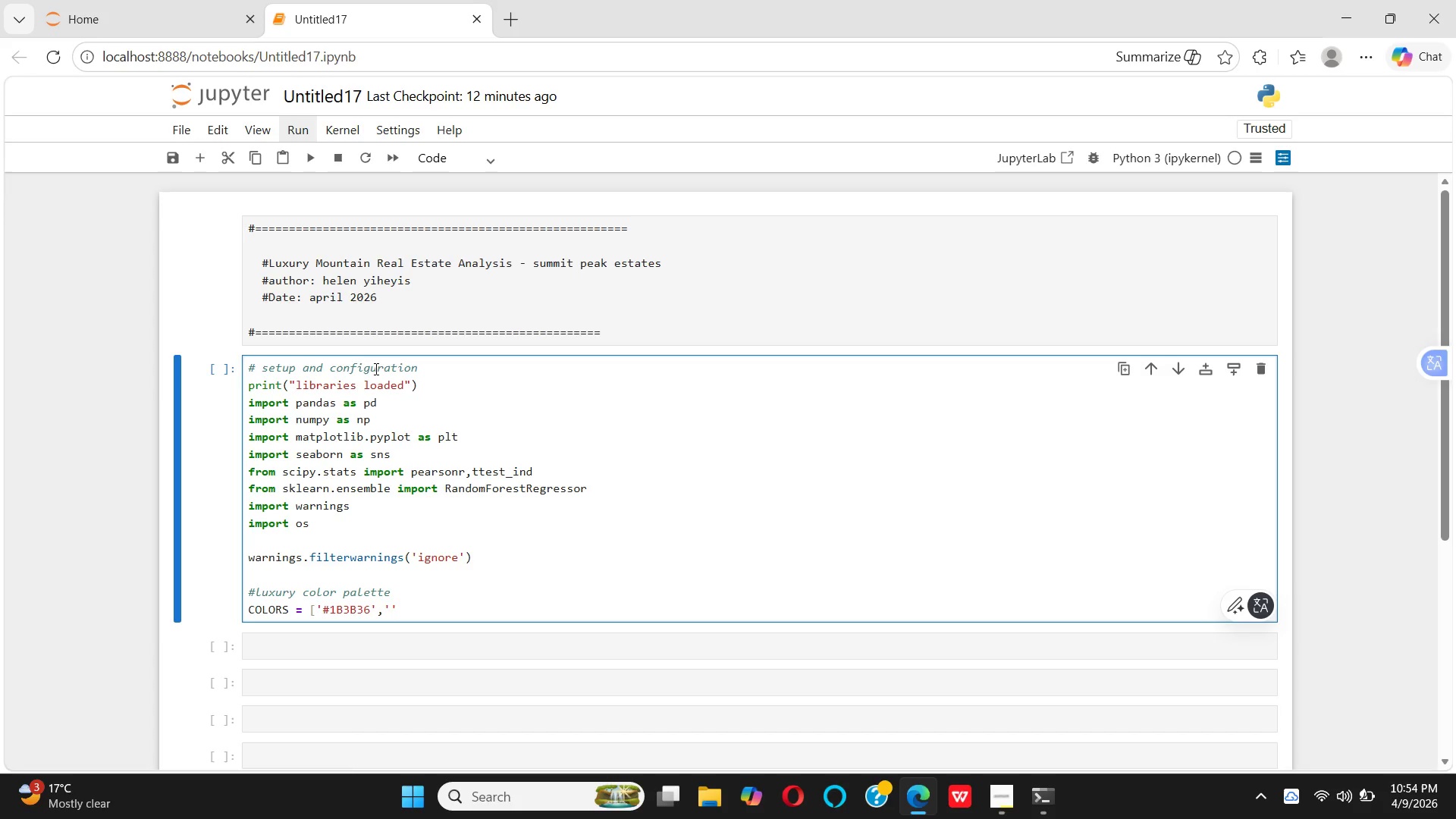 
key(Shift+3)
 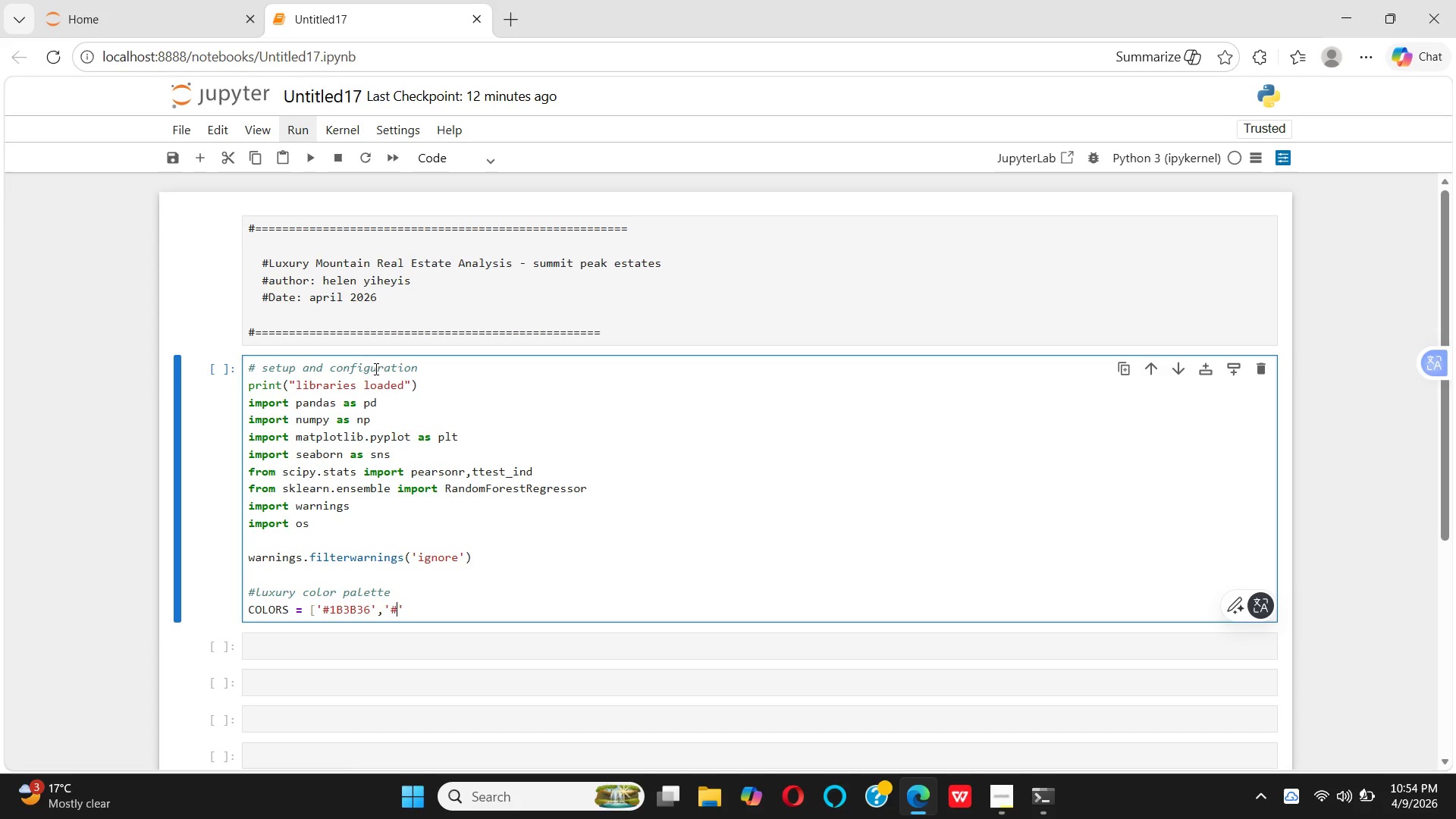 
type(D4AF37)
 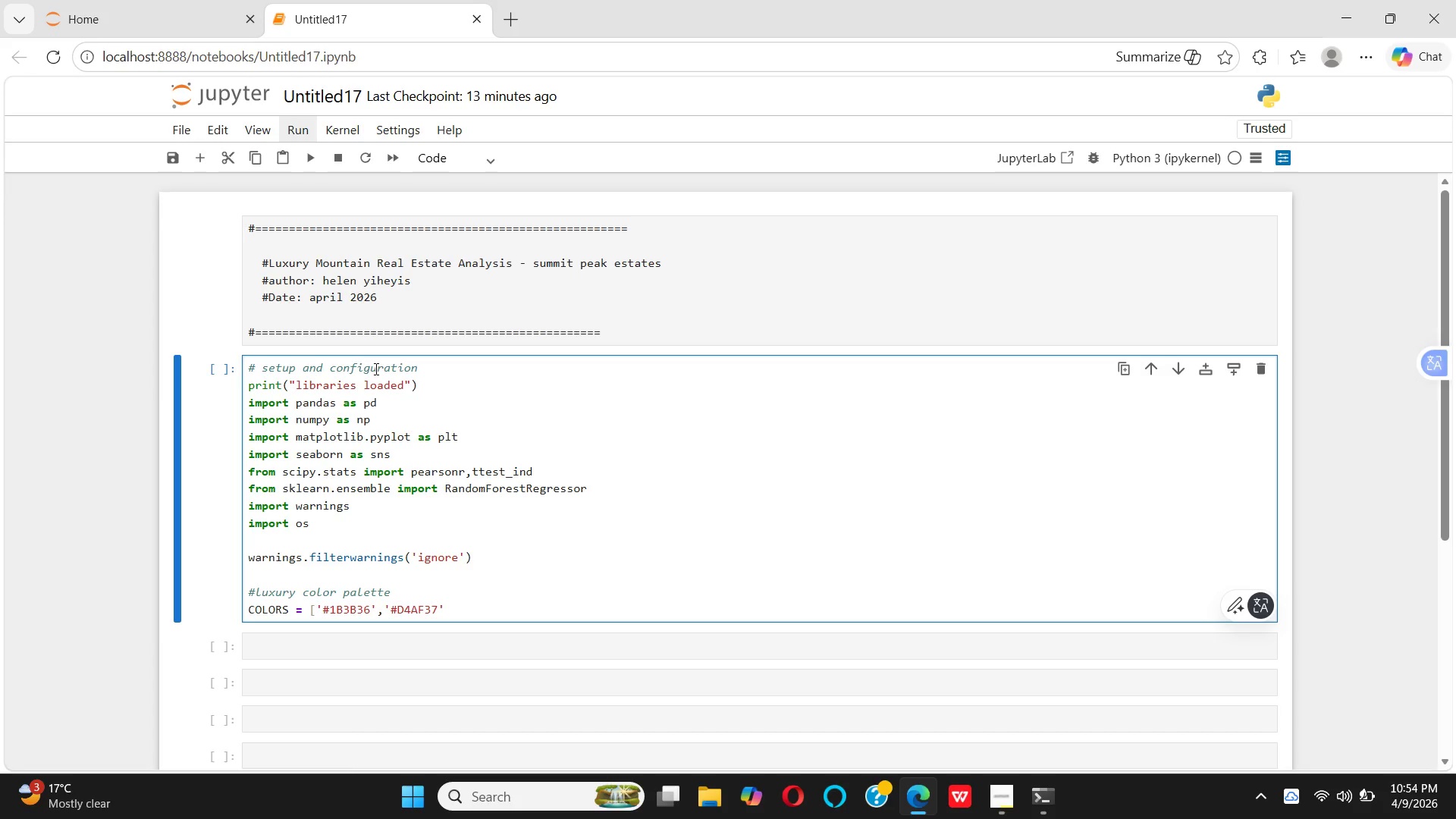 
key(ArrowRight)
 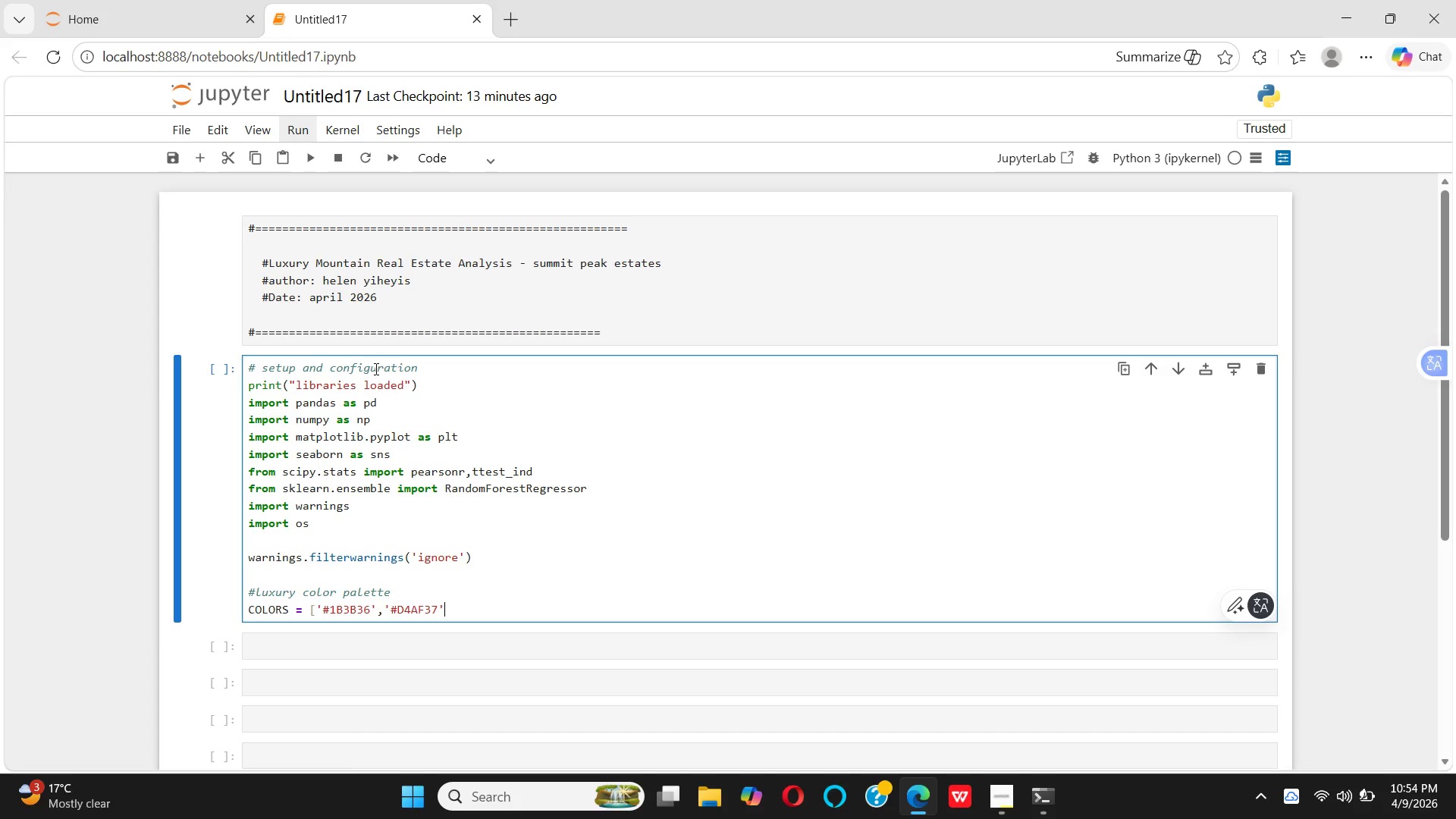 
key(Comma)
 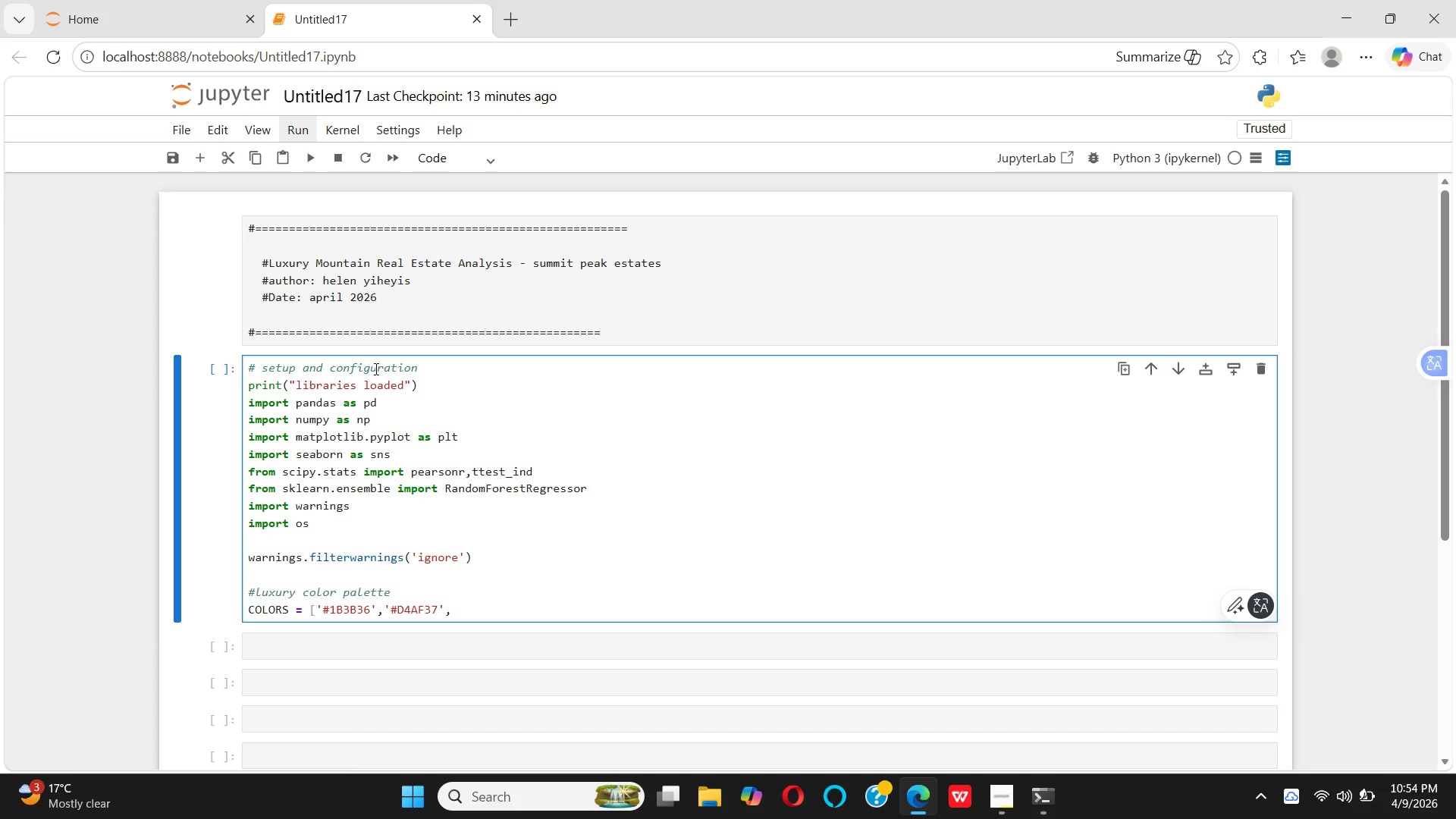 
key(Quote)
 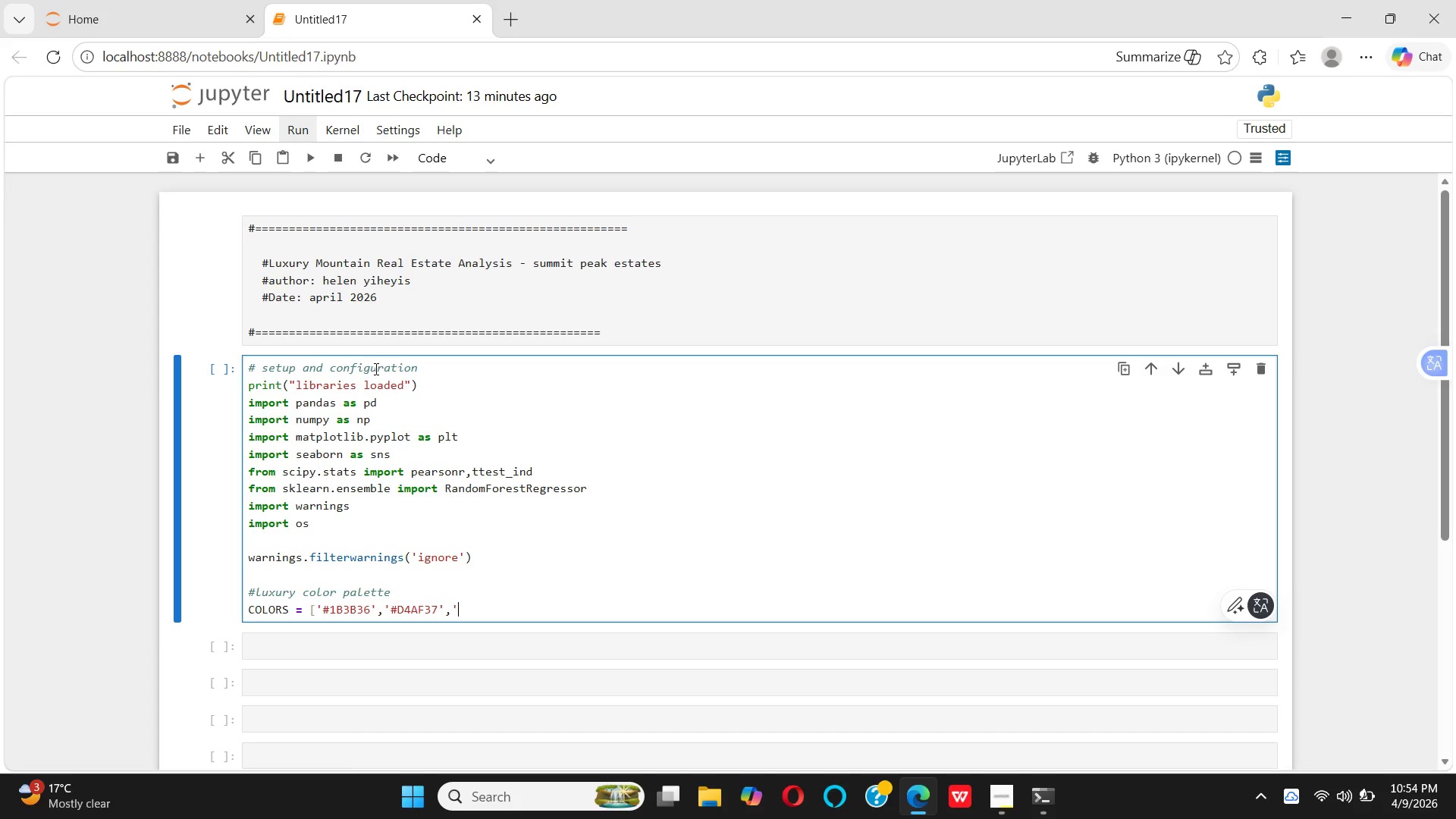 
key(Quote)
 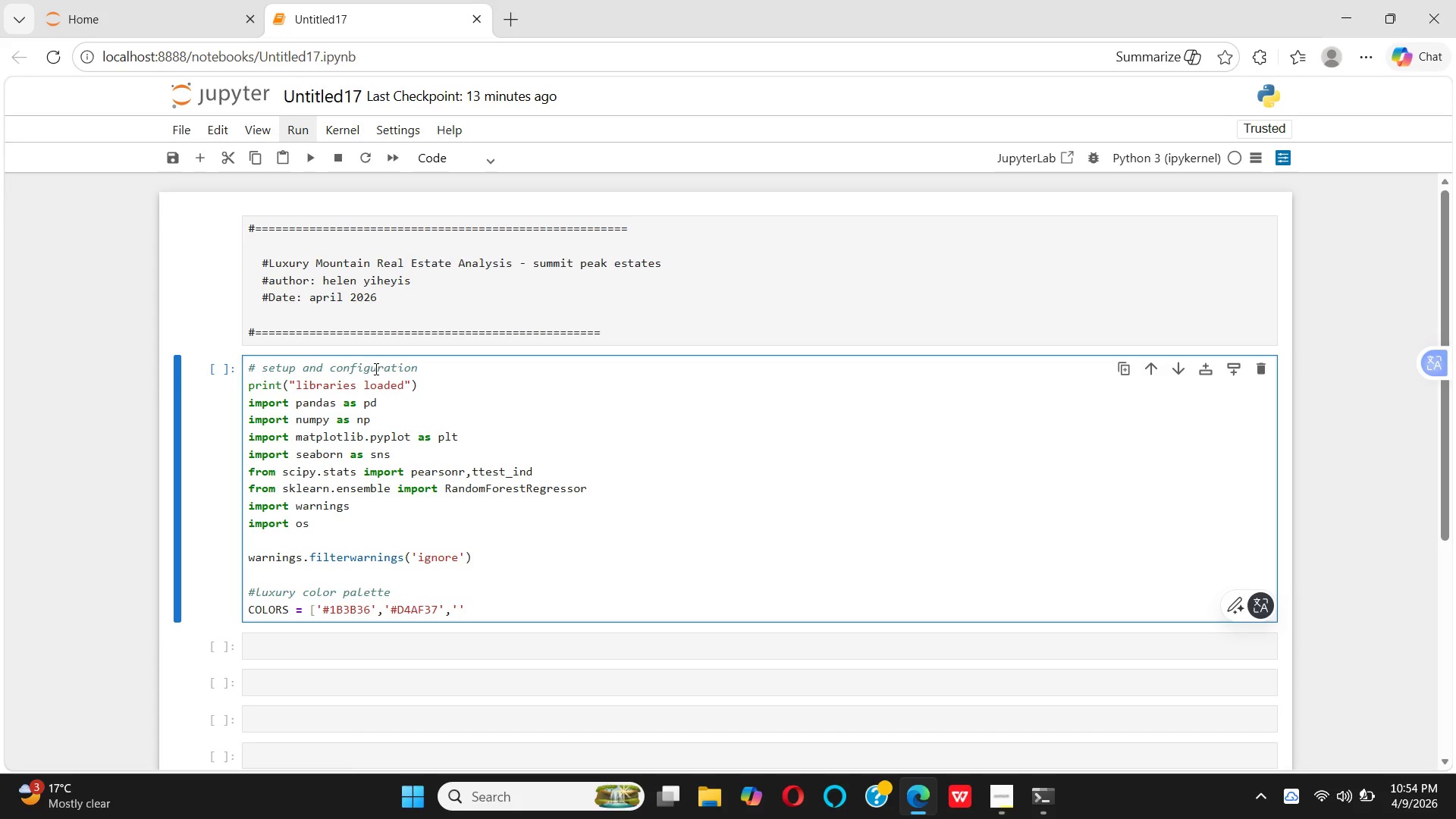 
key(ArrowLeft)
 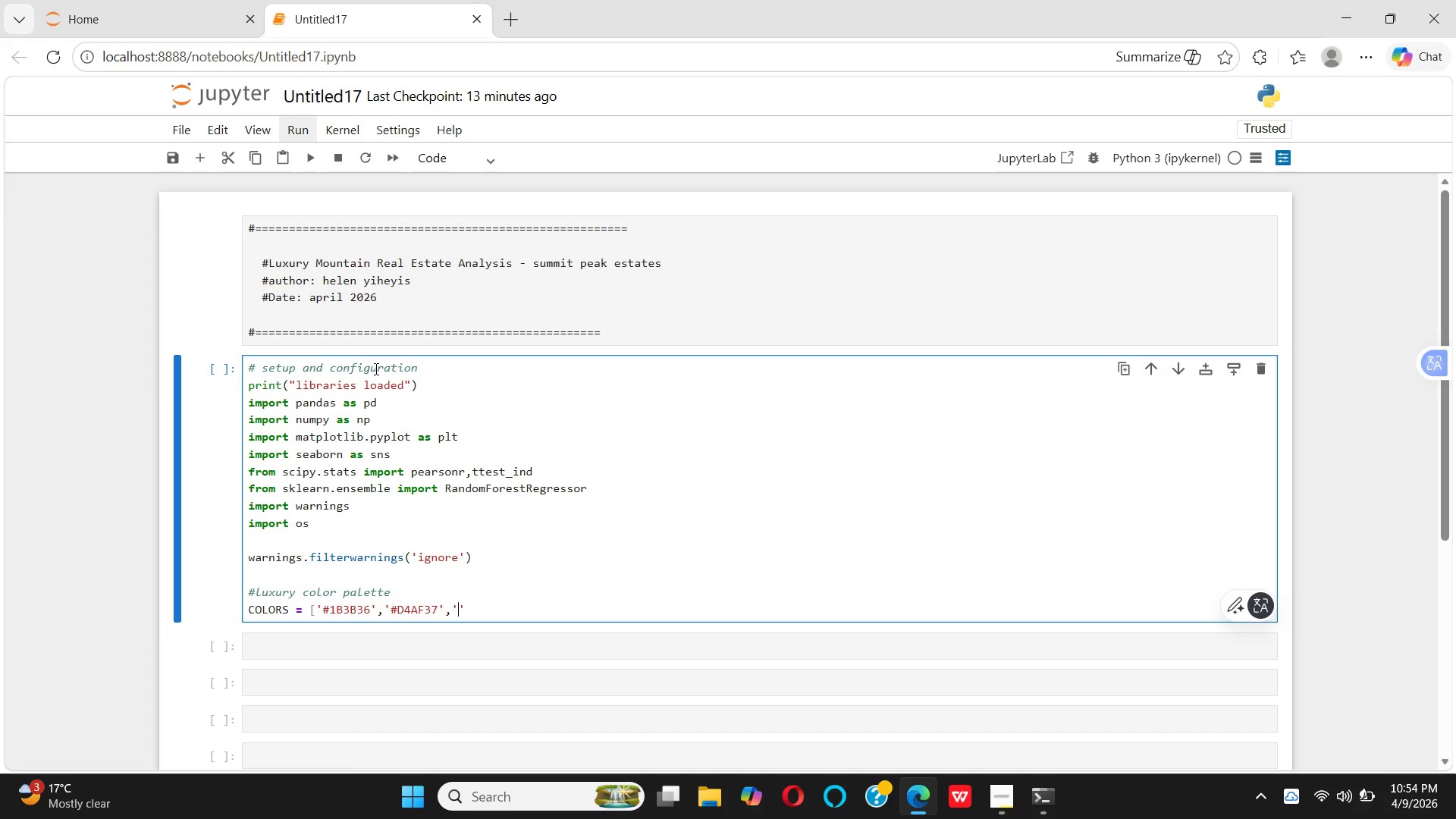 
type(#2C5)
 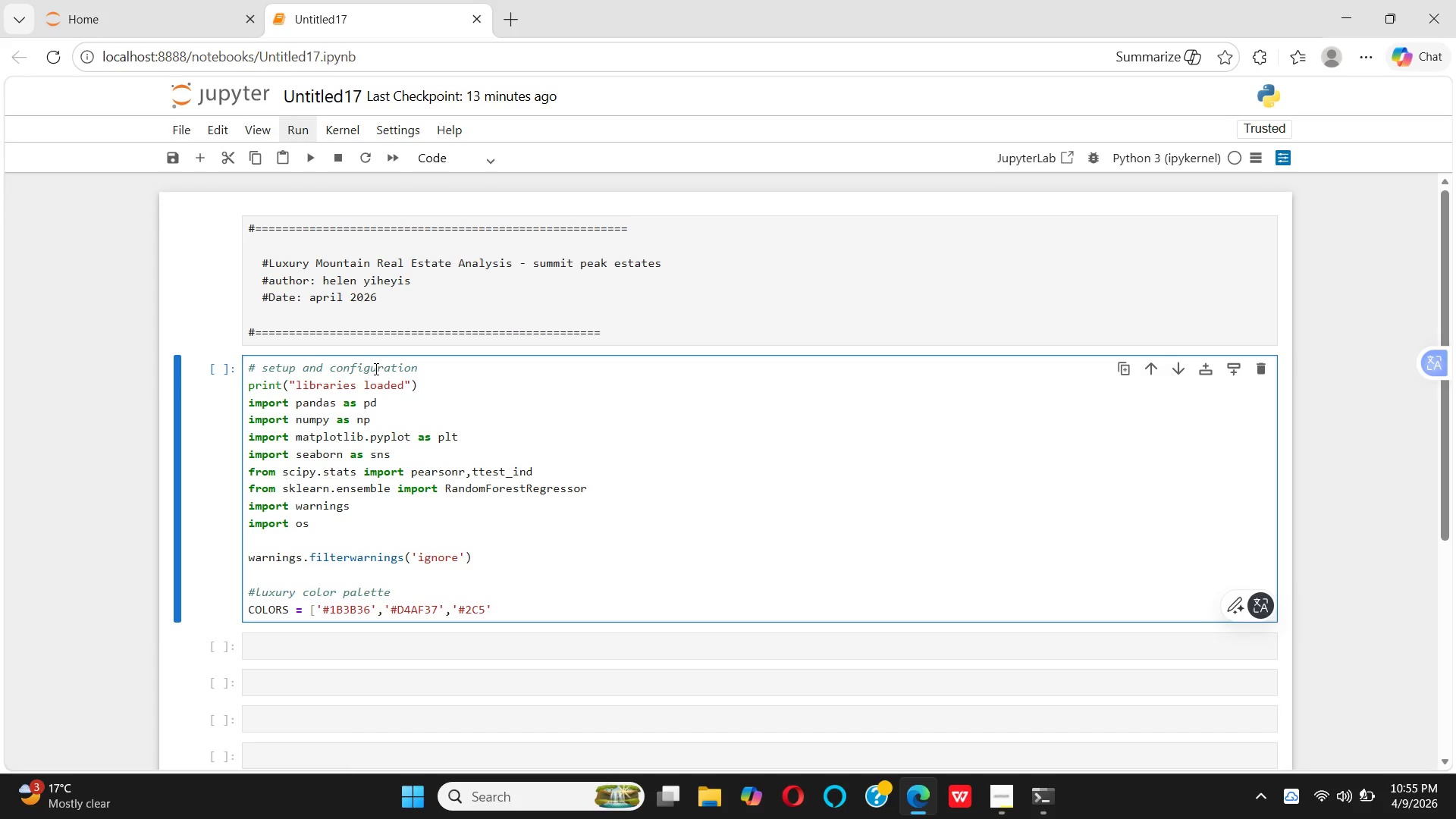 
type(F2D)
 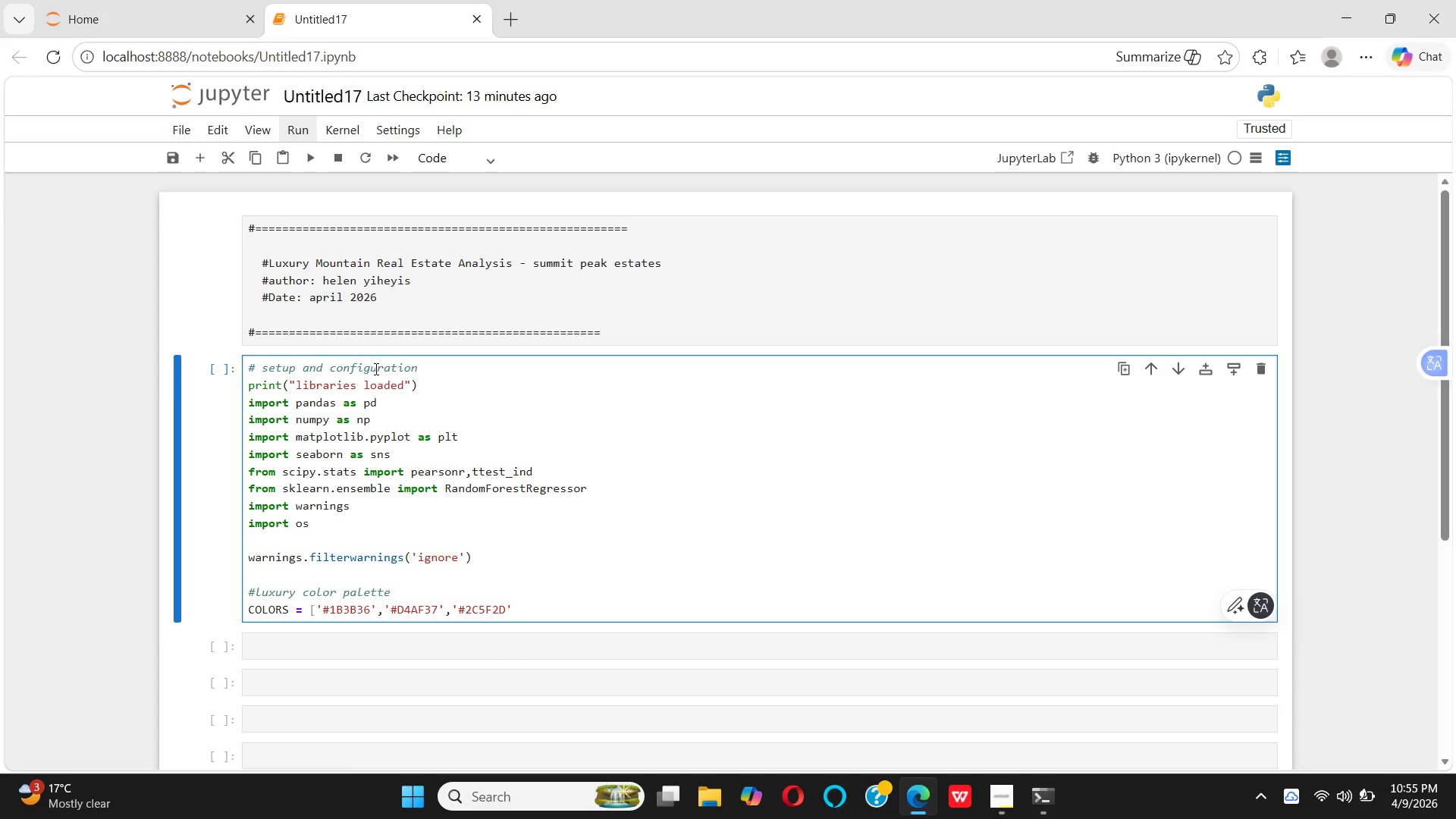 
key(ArrowRight)
 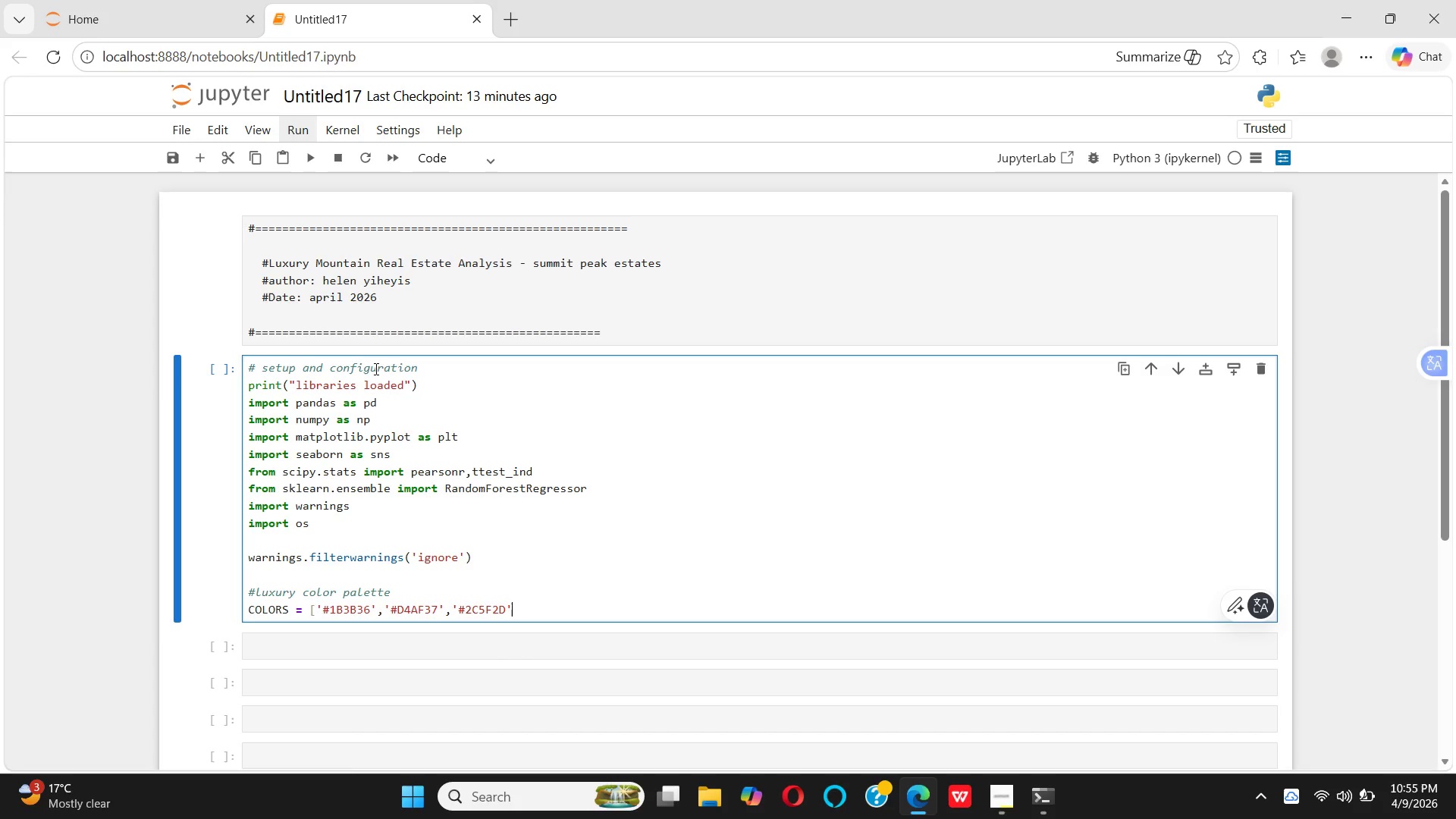 
key(Comma)
 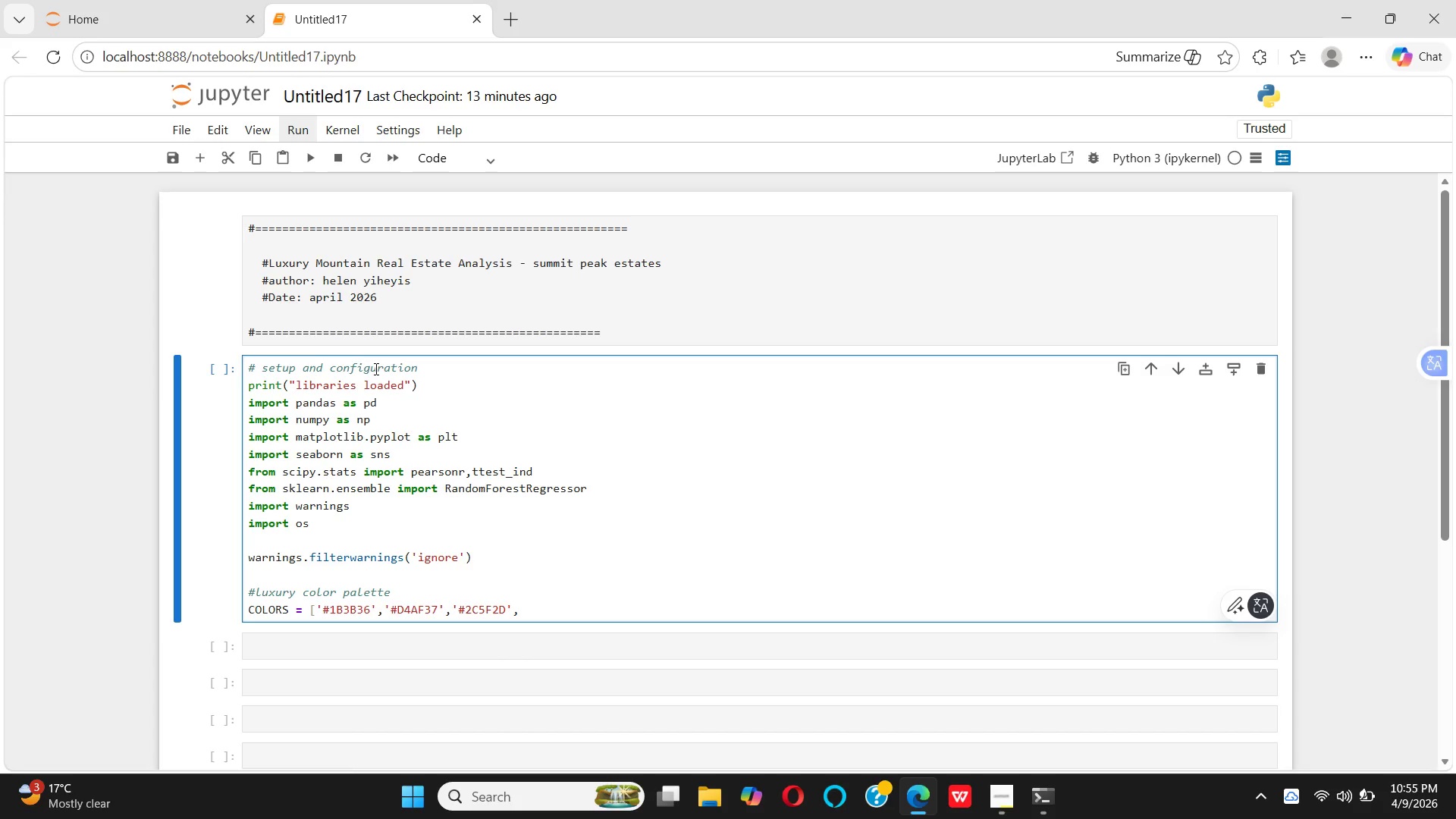 
key(Quote)
 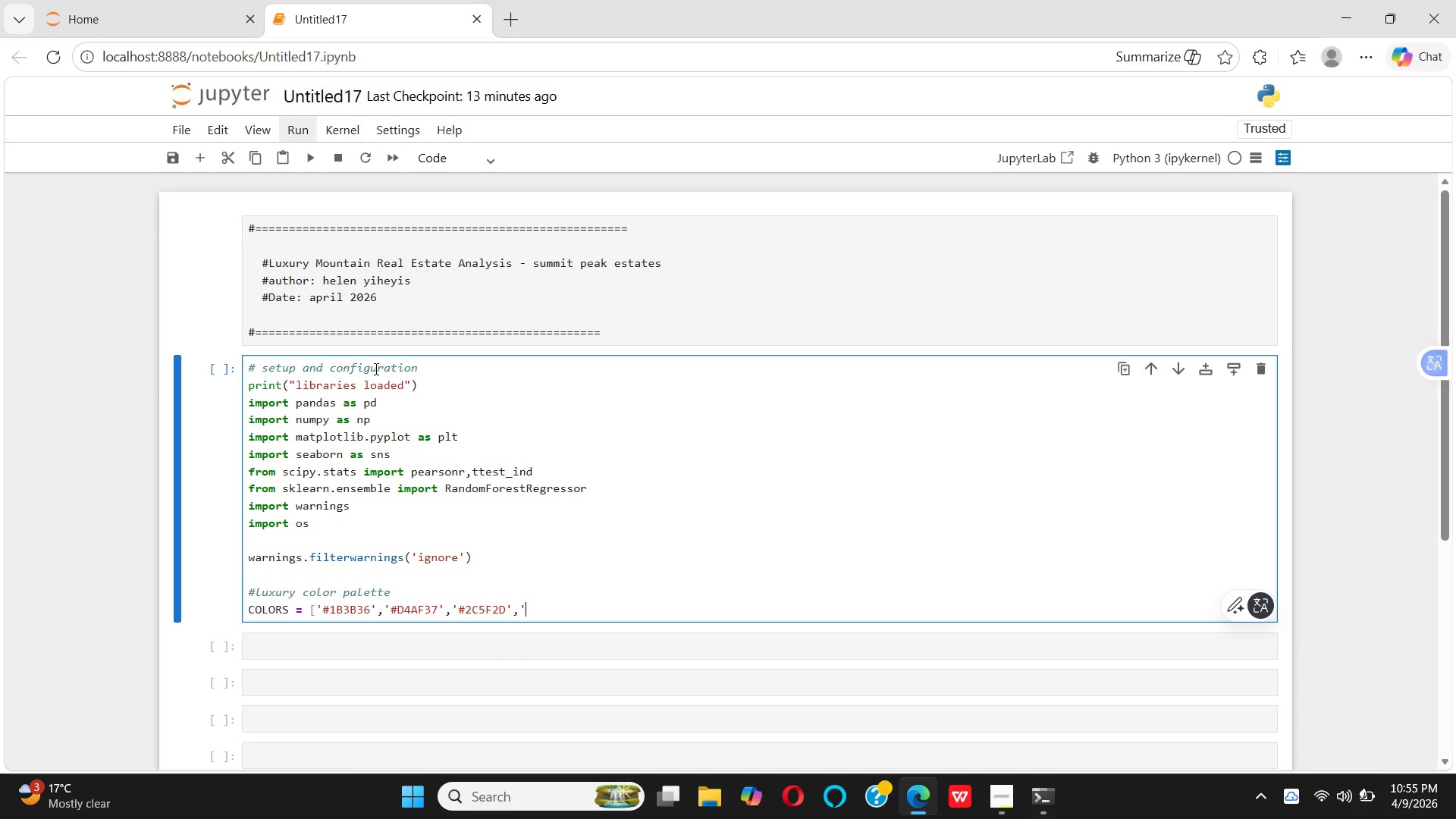 
key(Quote)
 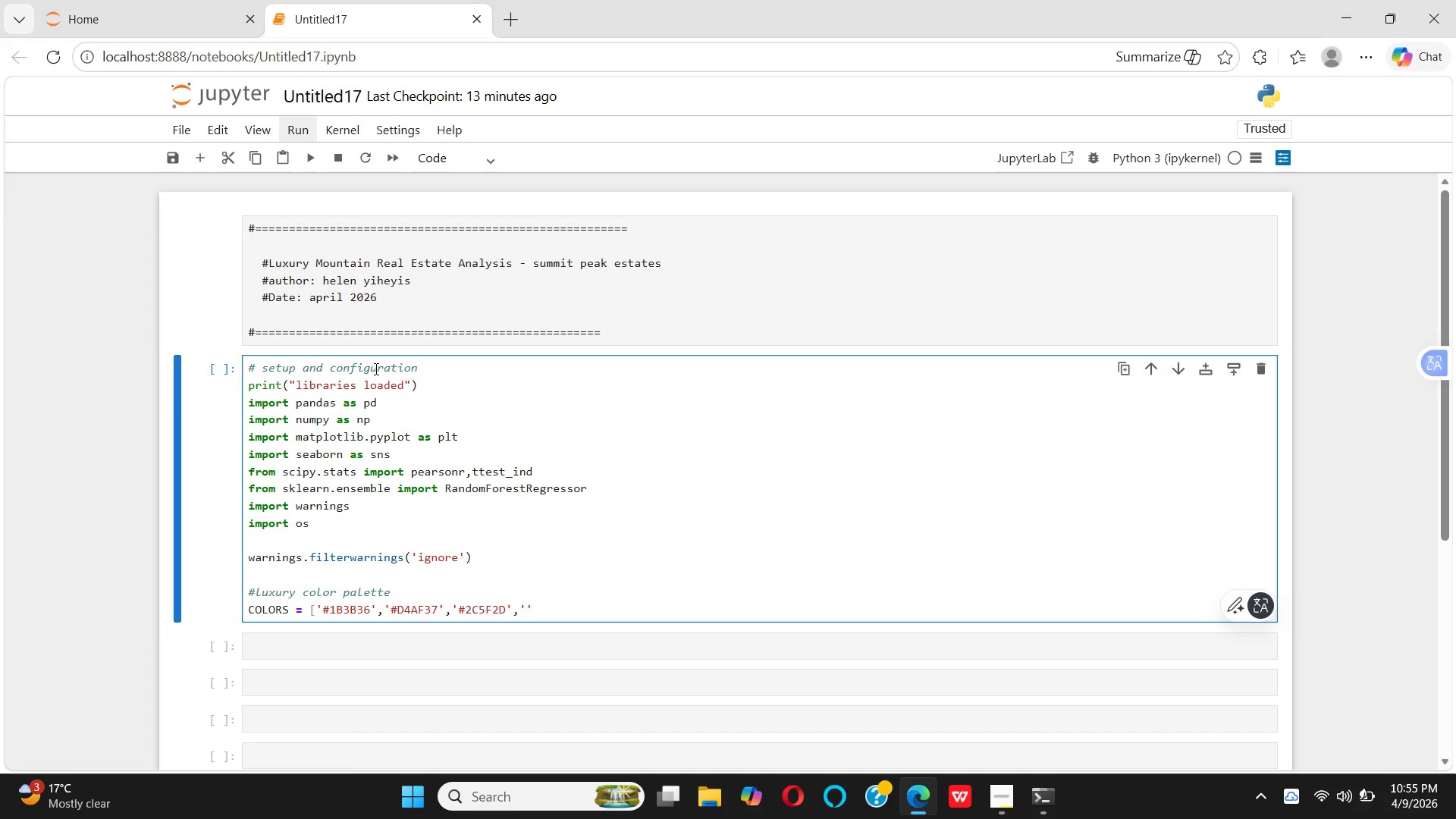 
key(ArrowLeft)
 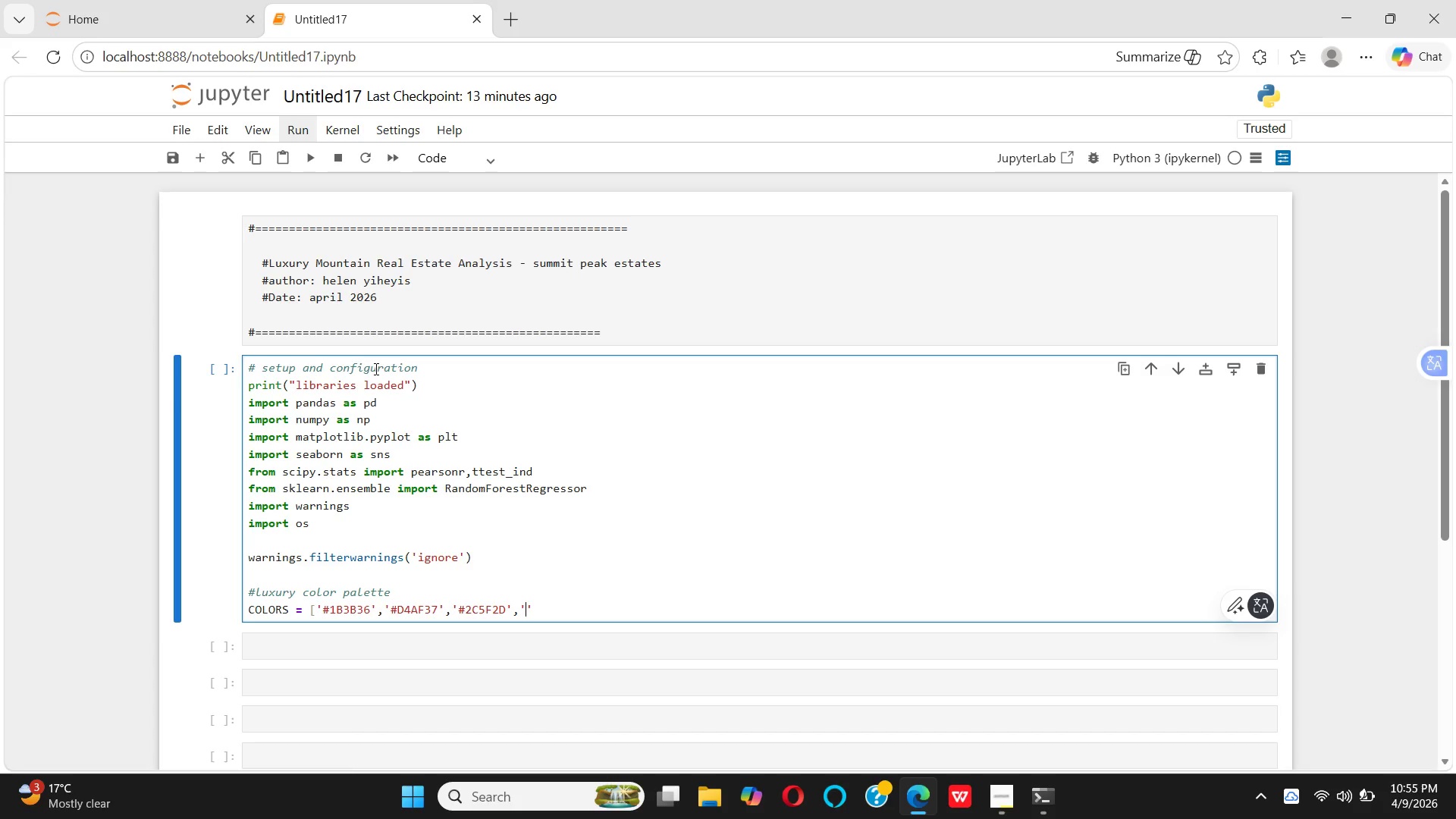 
key(3)
 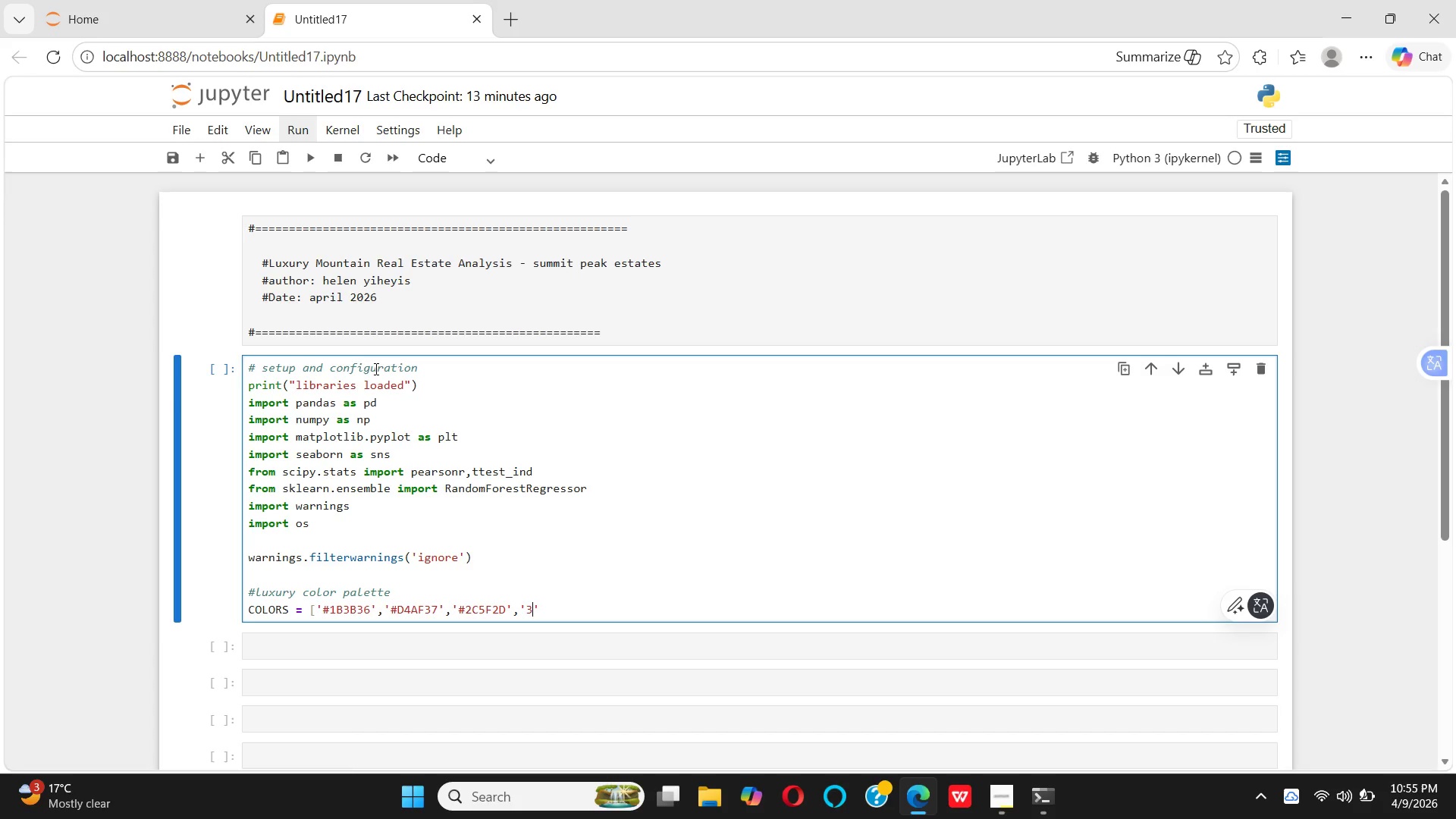 
key(Backspace)
 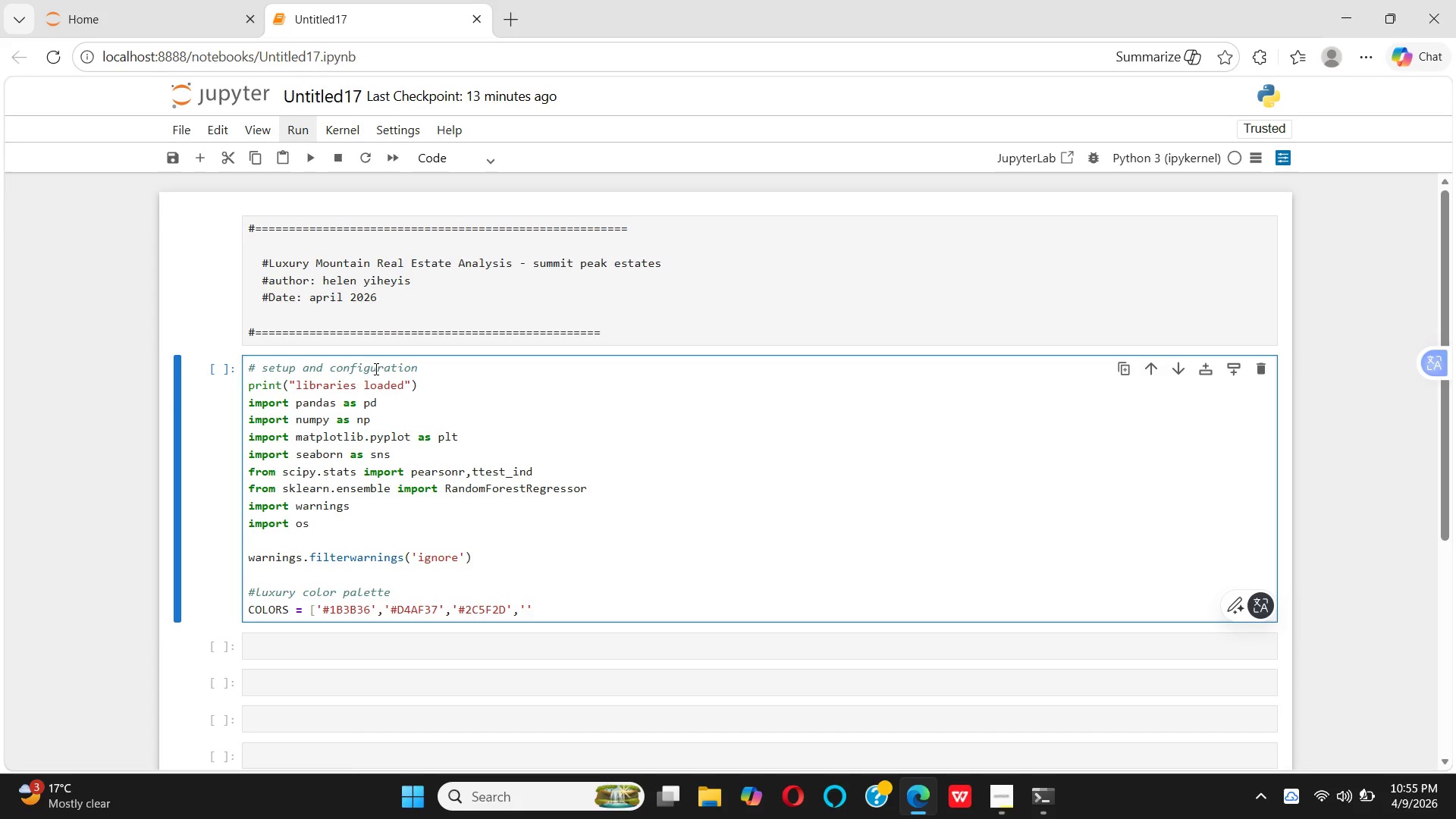 
key(Shift+3)
 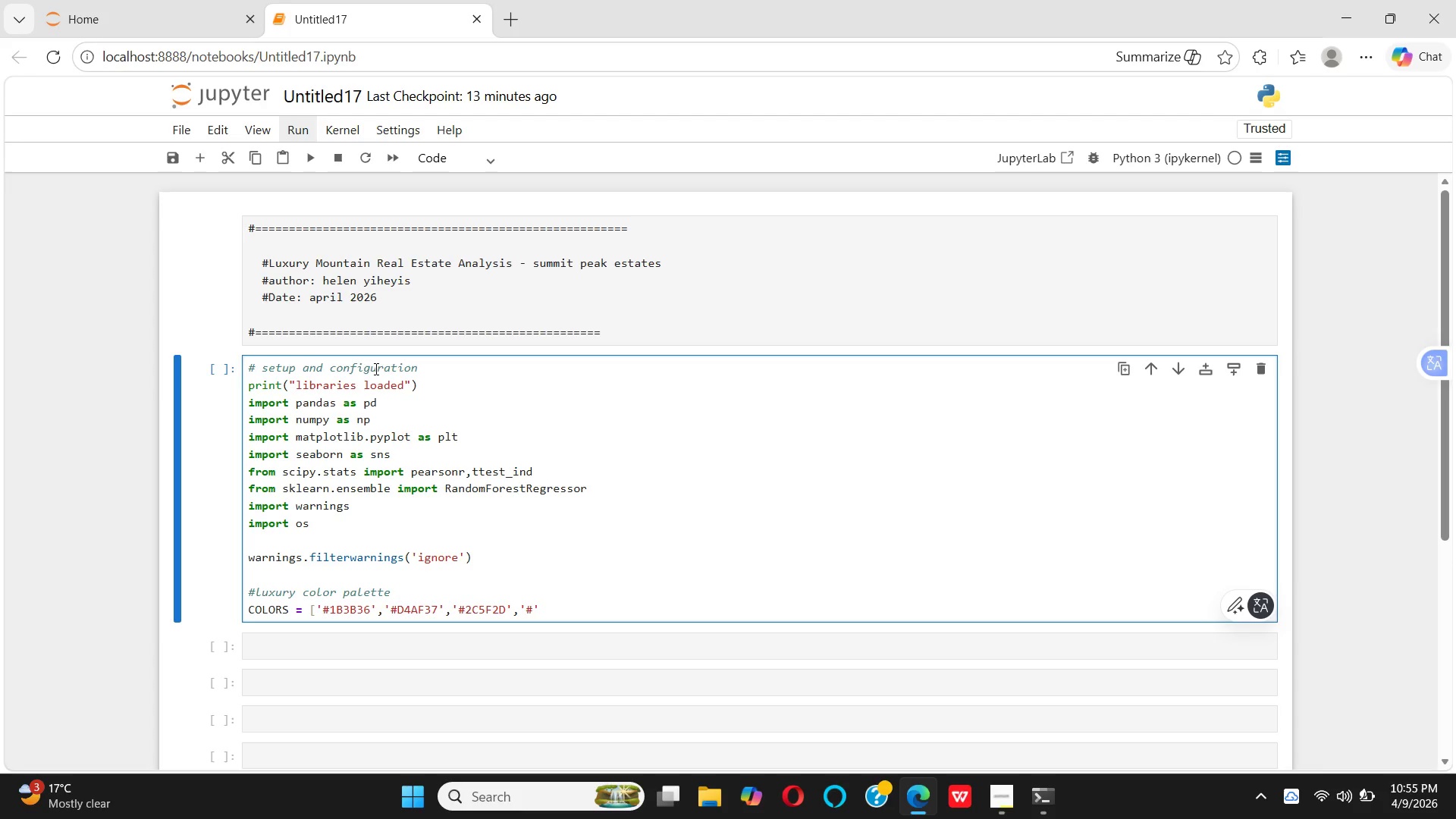 
wait(6.2)
 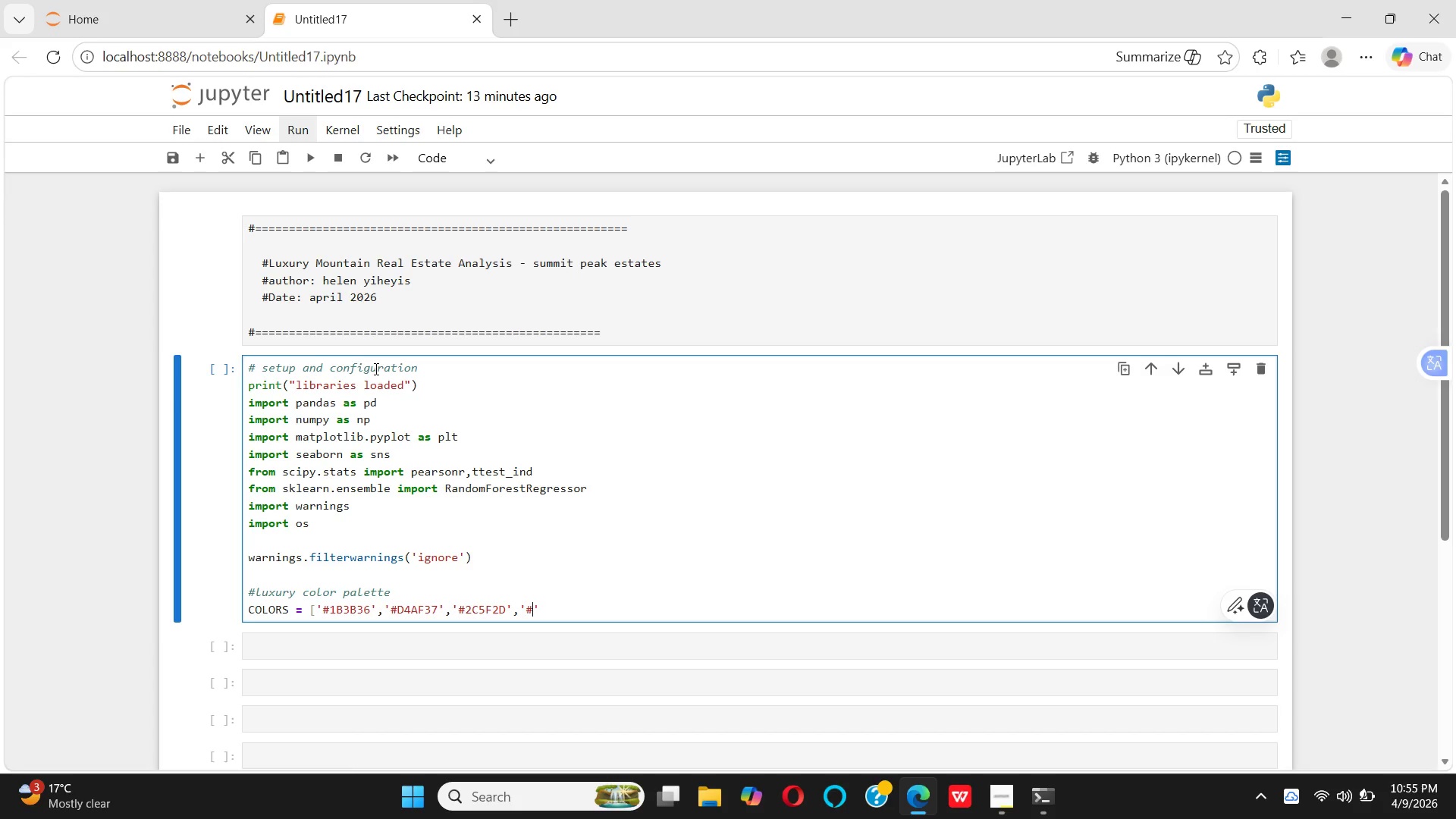 
key(8)
 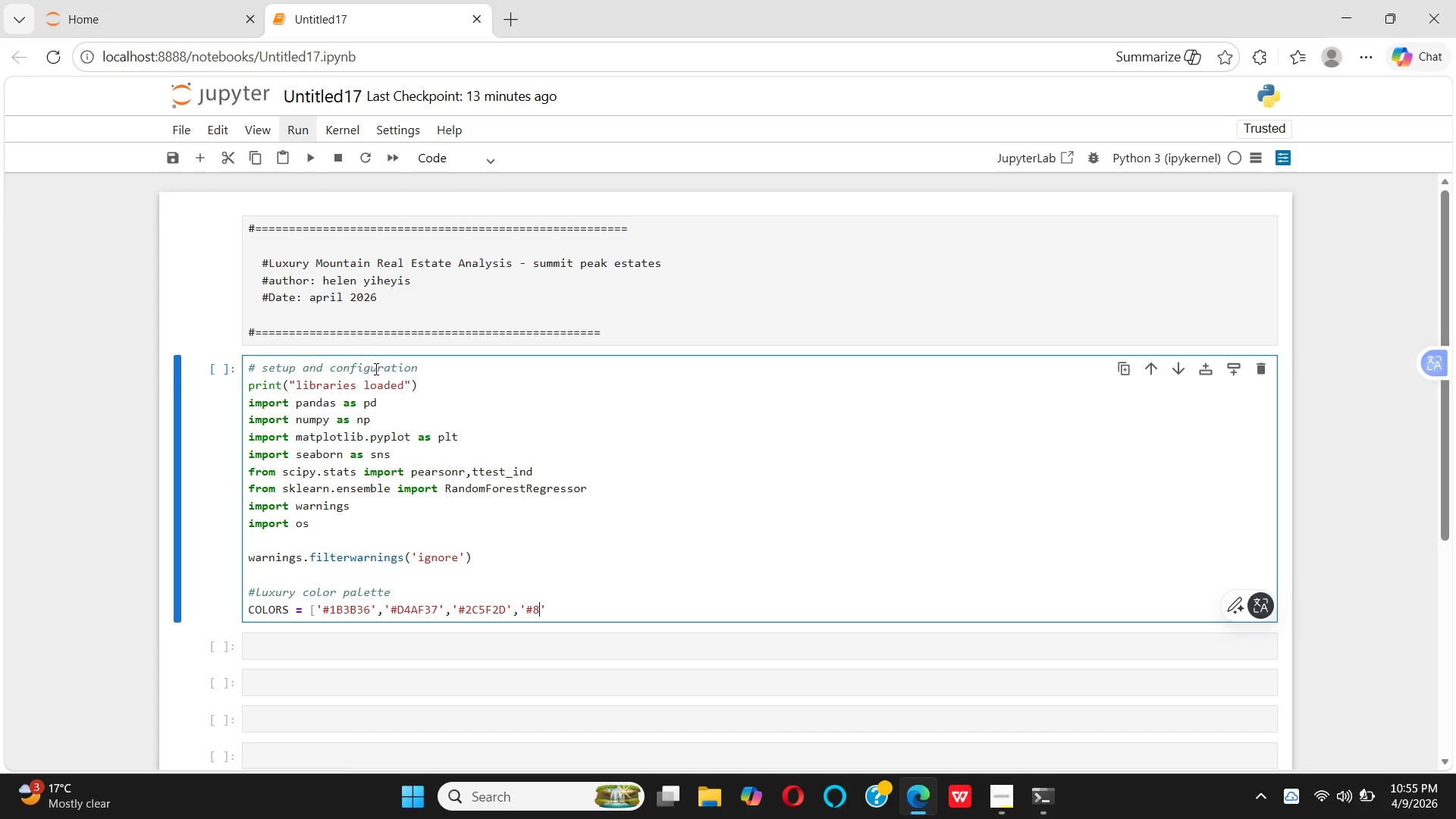 
key(B)
 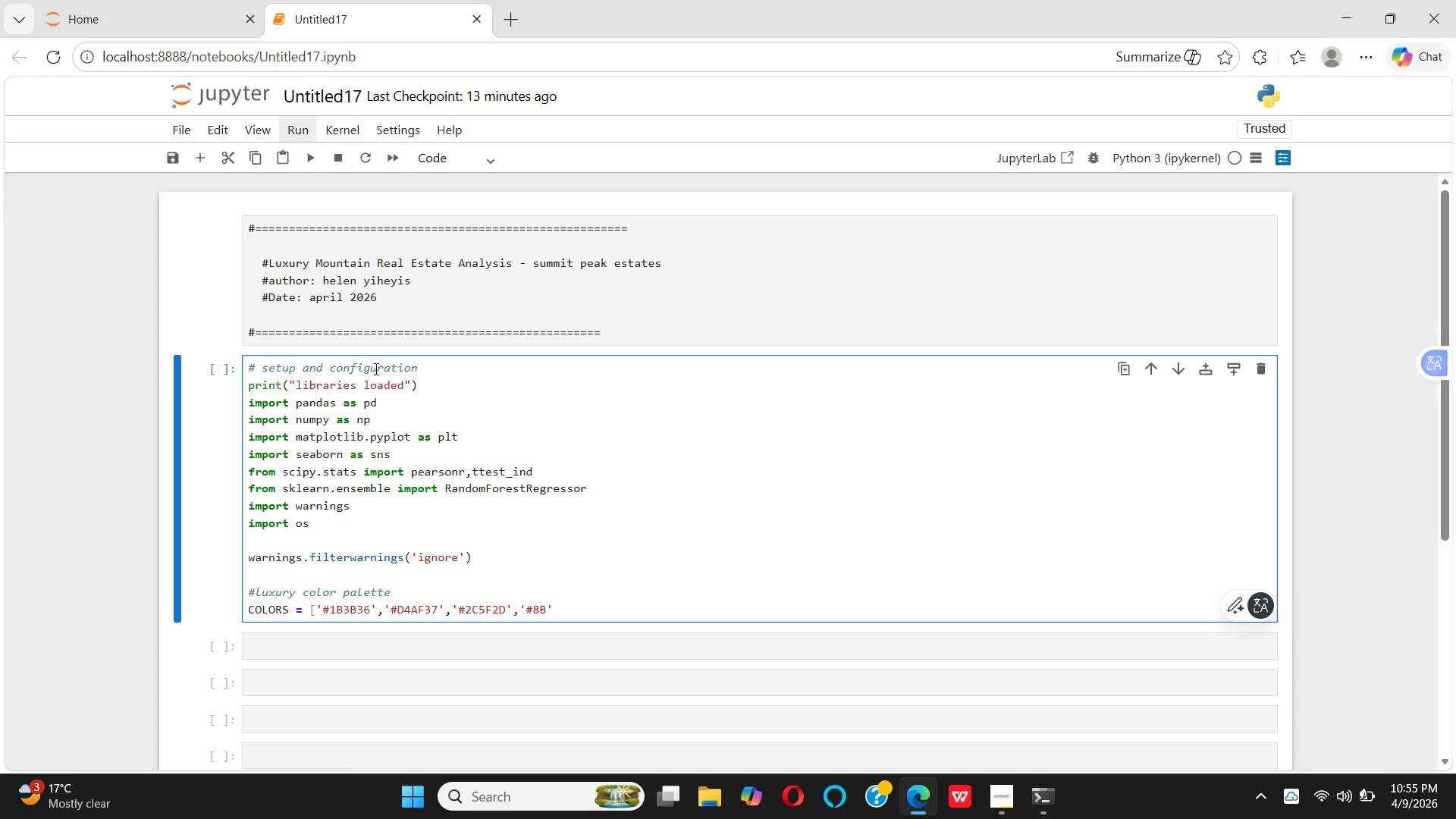 
hold_key(key=4, duration=0.34)
 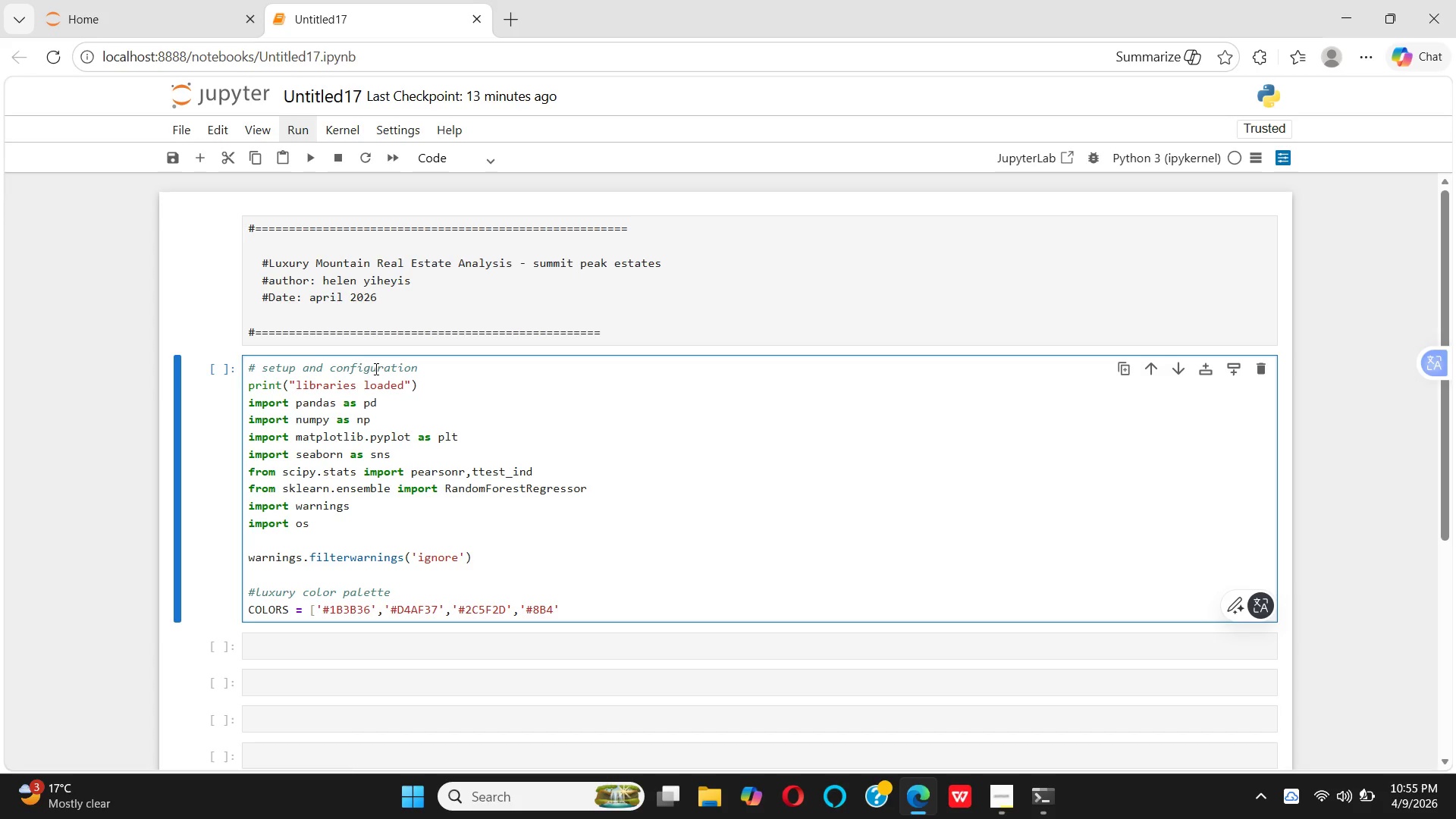 
type(513)
 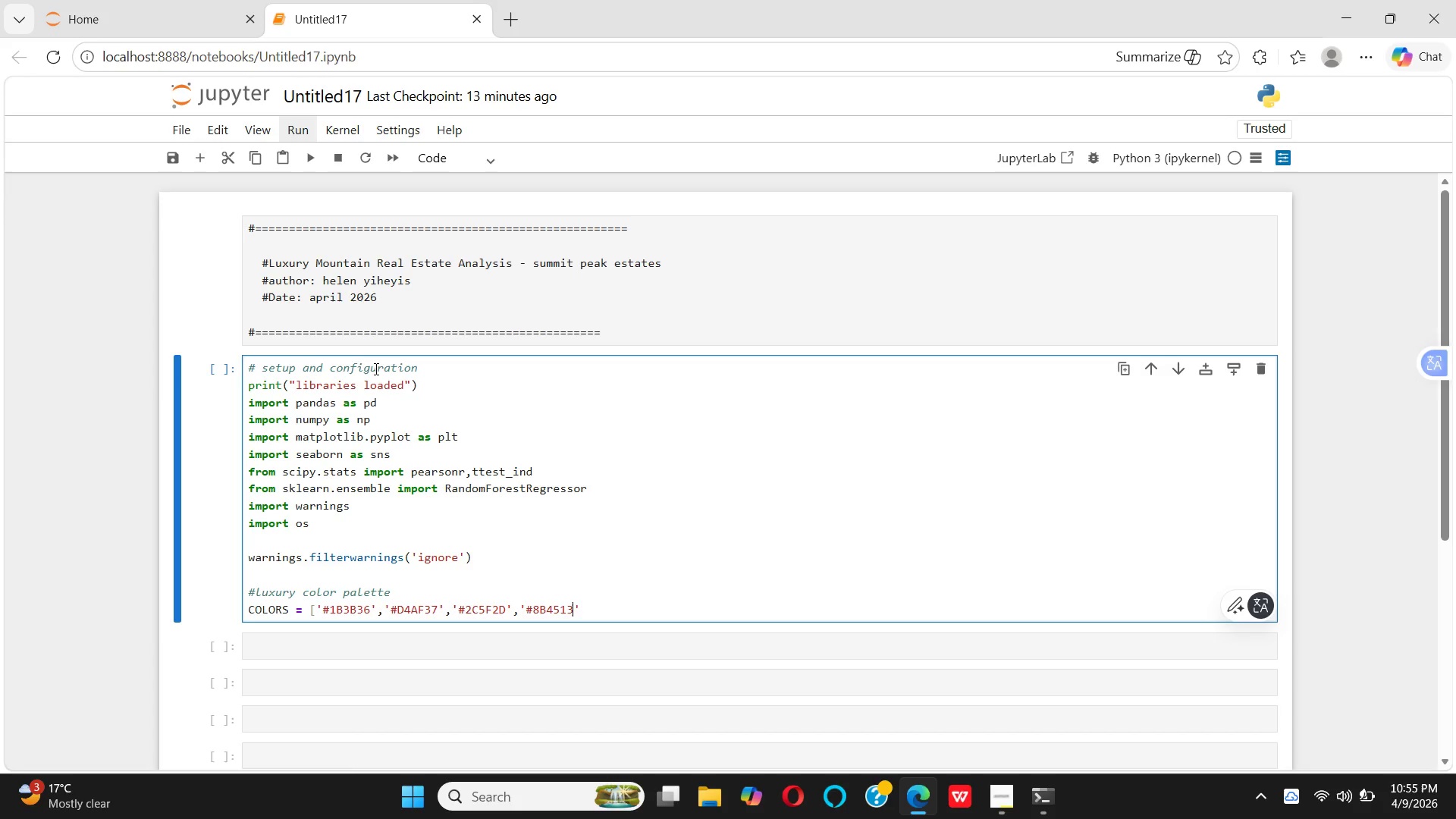 
key(ArrowRight)
 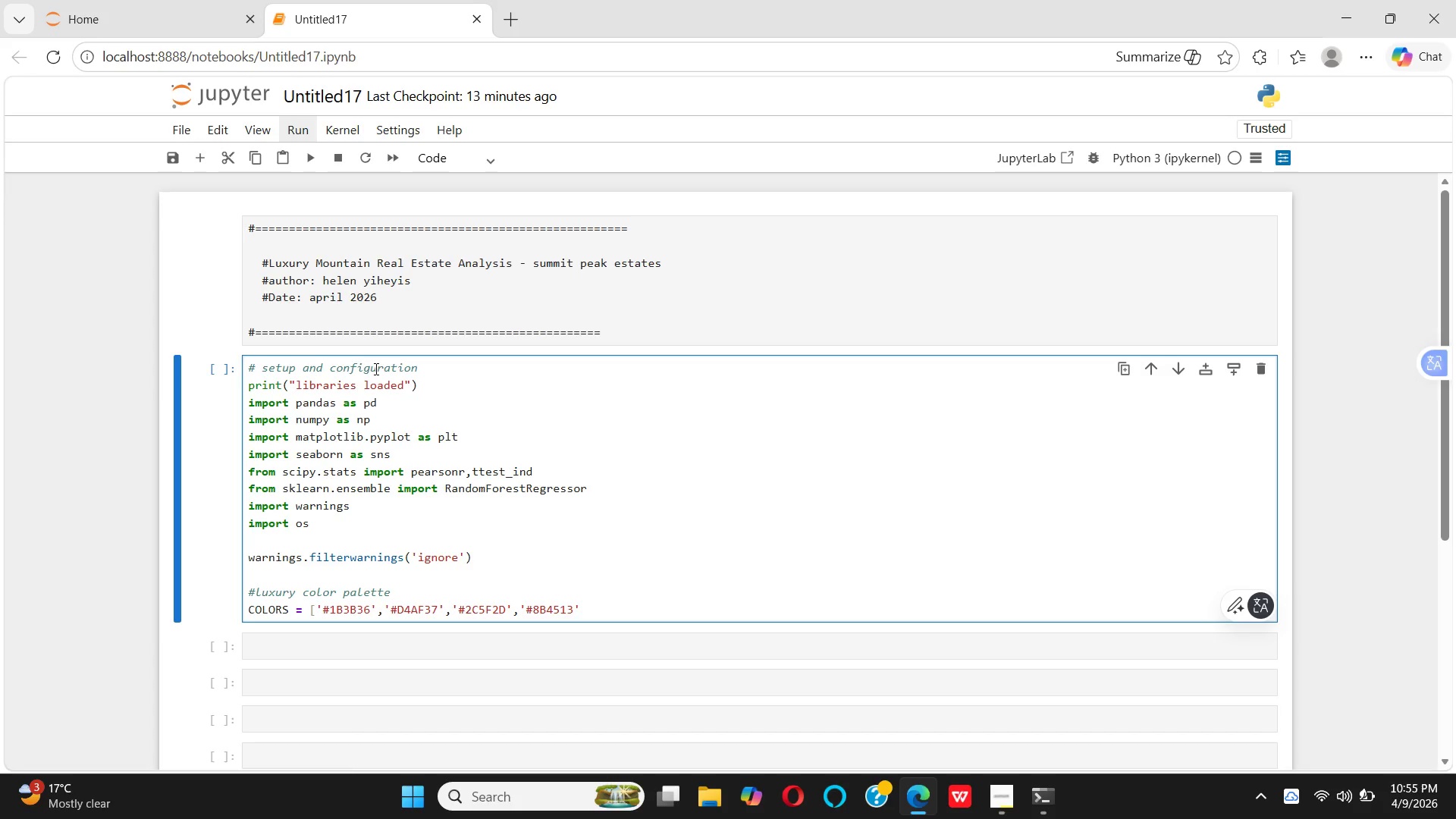 
key(Shift+ShiftRight)
 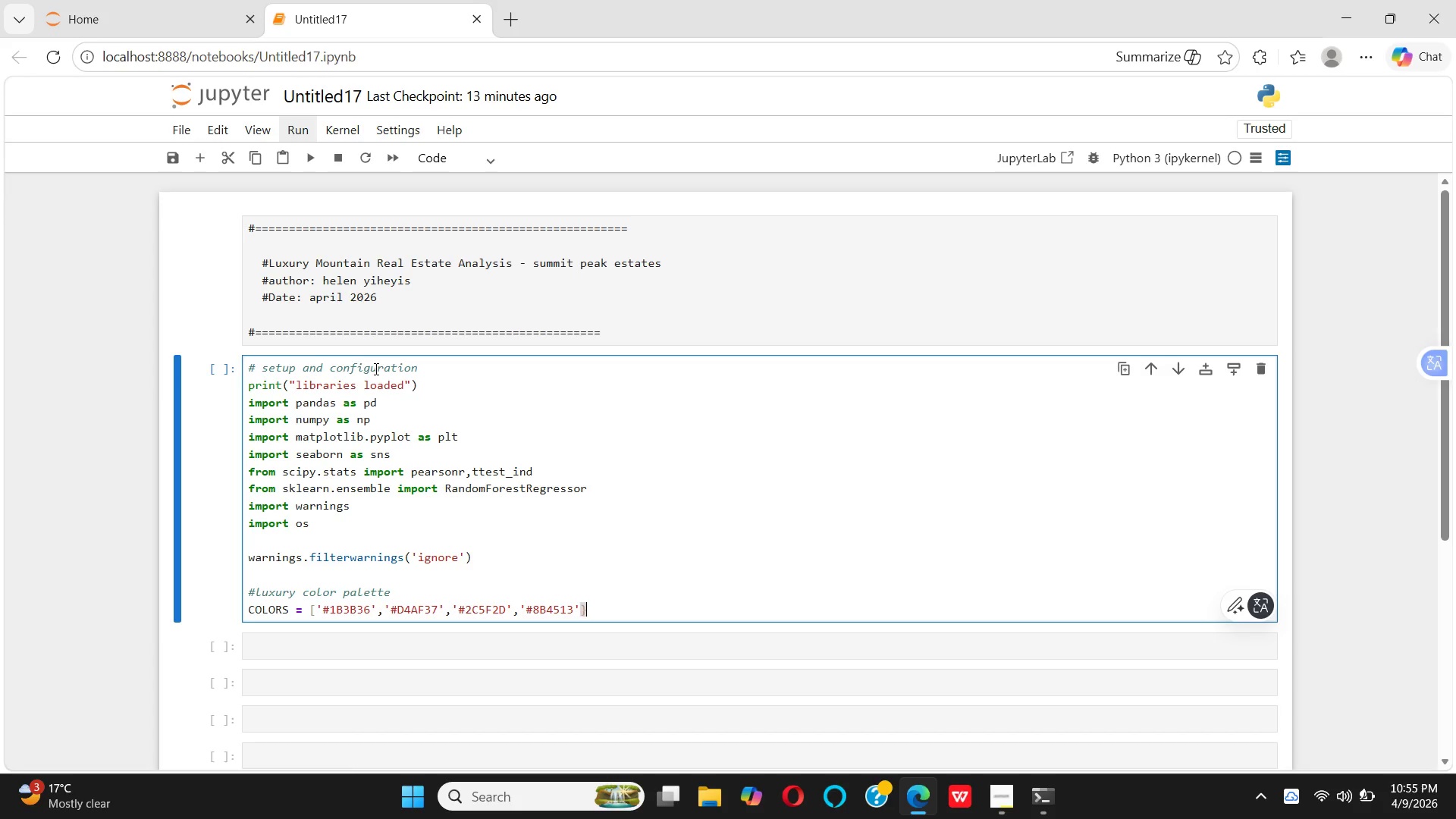 
key(Shift+BracketRight)
 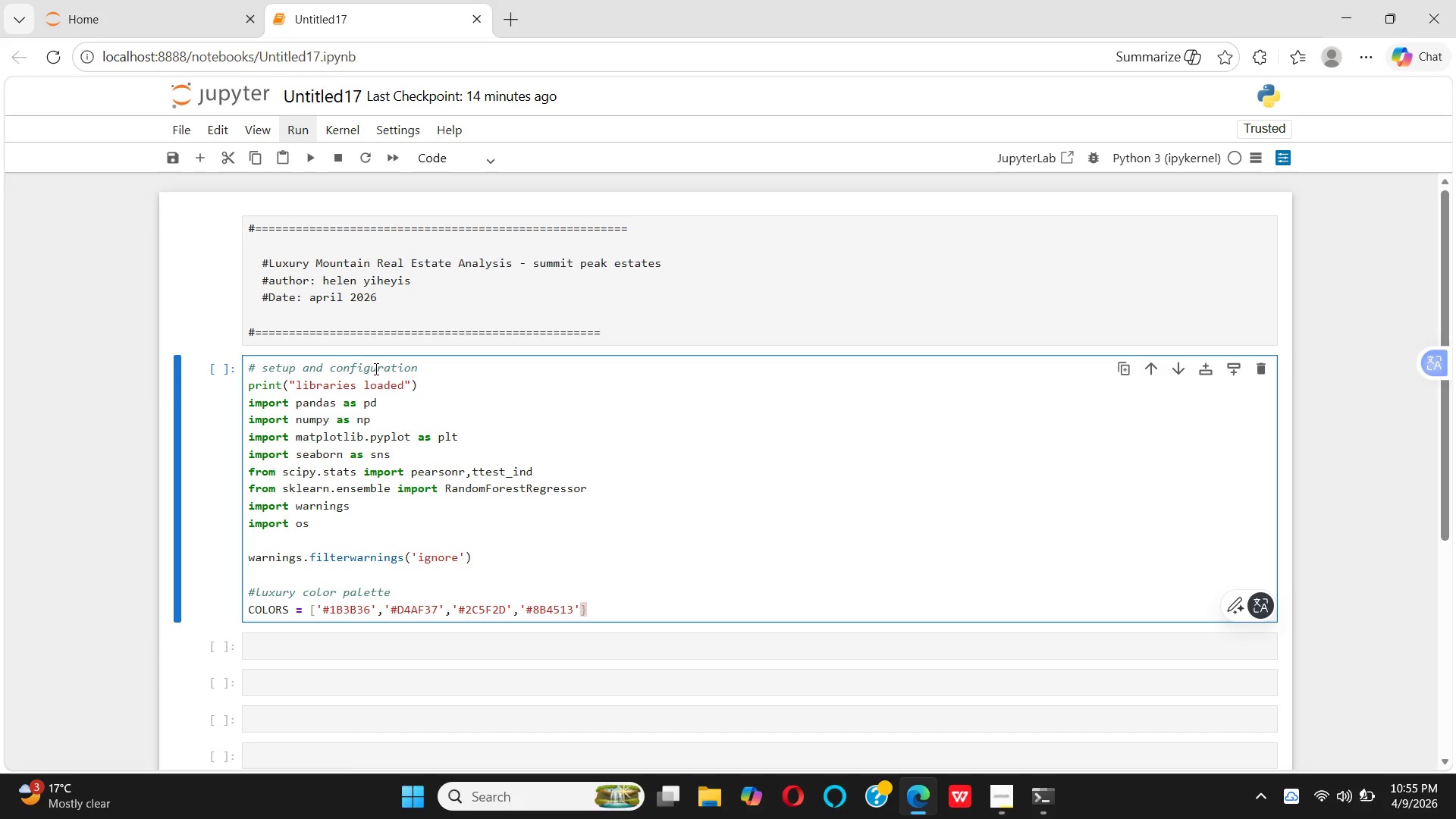 
key(Backspace)
 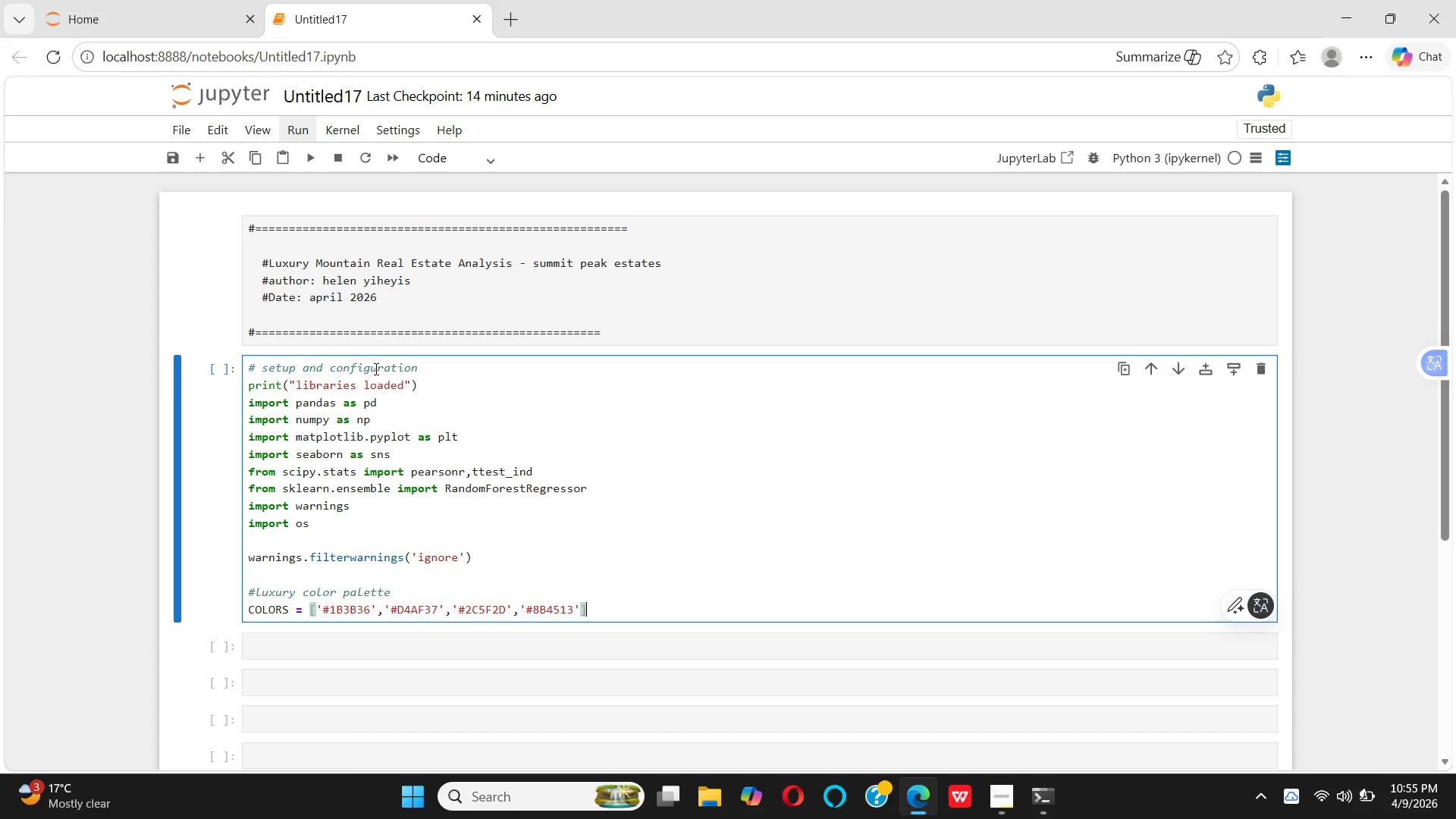 
key(BracketRight)
 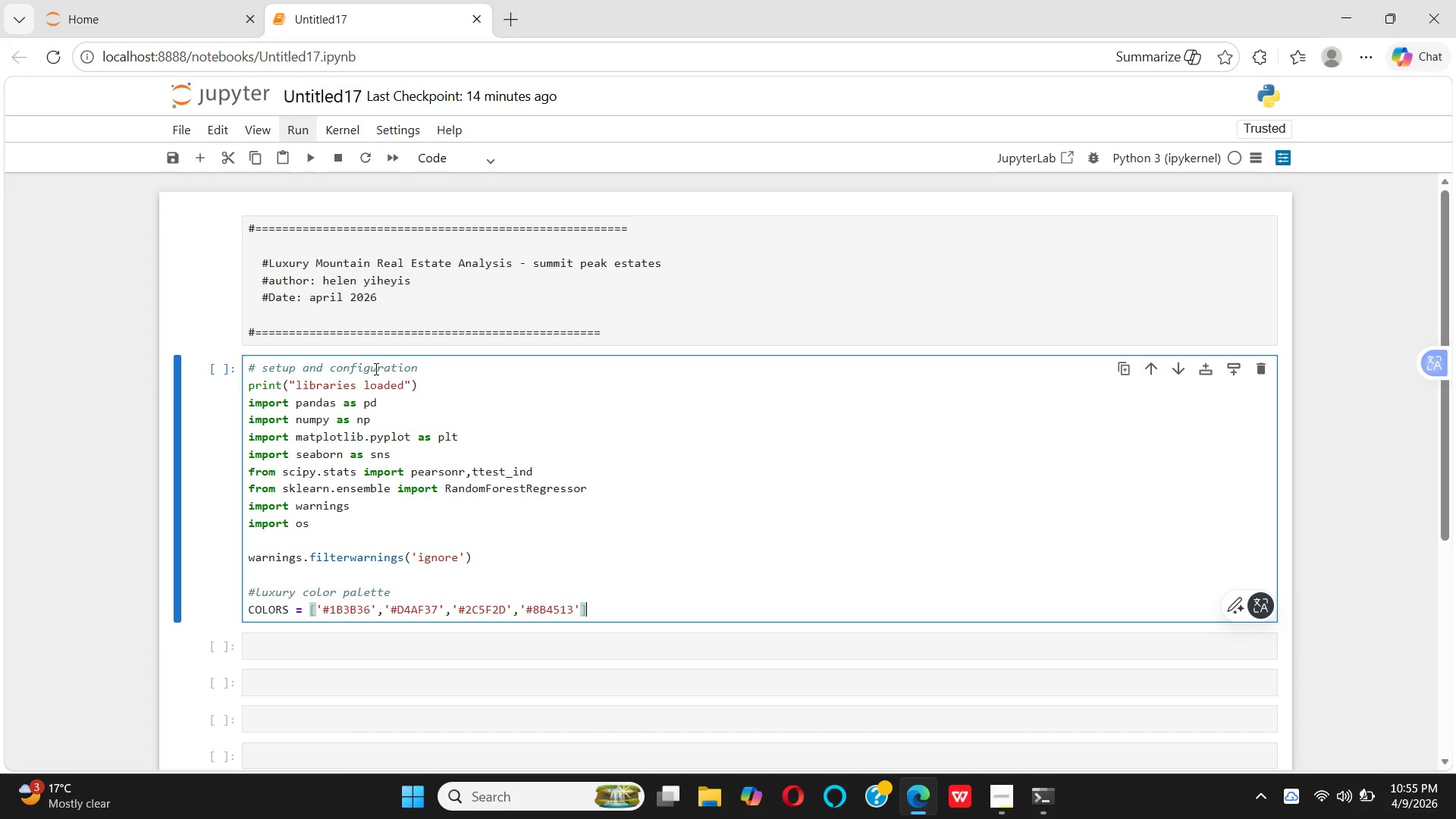 
key(Enter)
 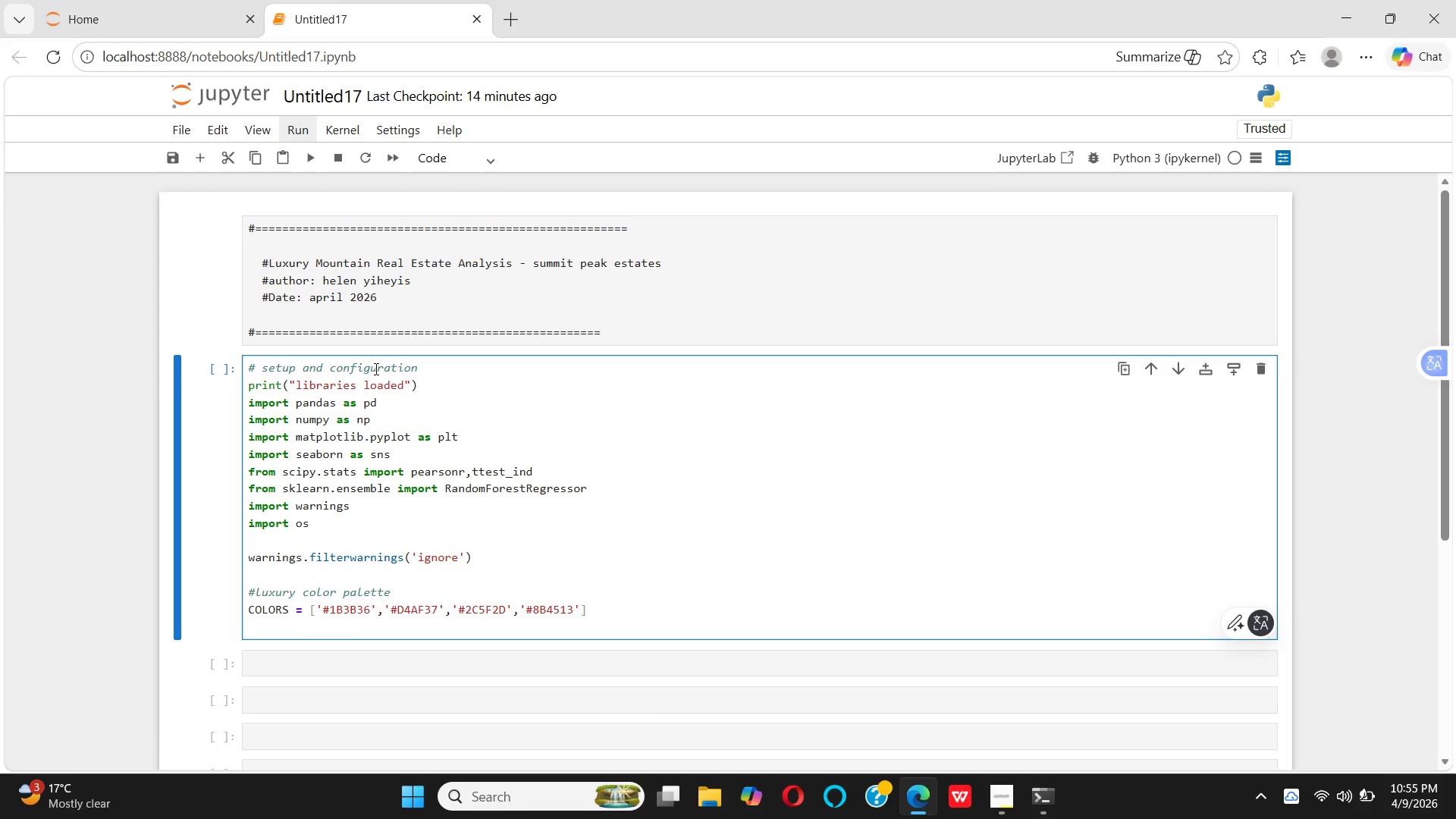 
type(sns.set)
 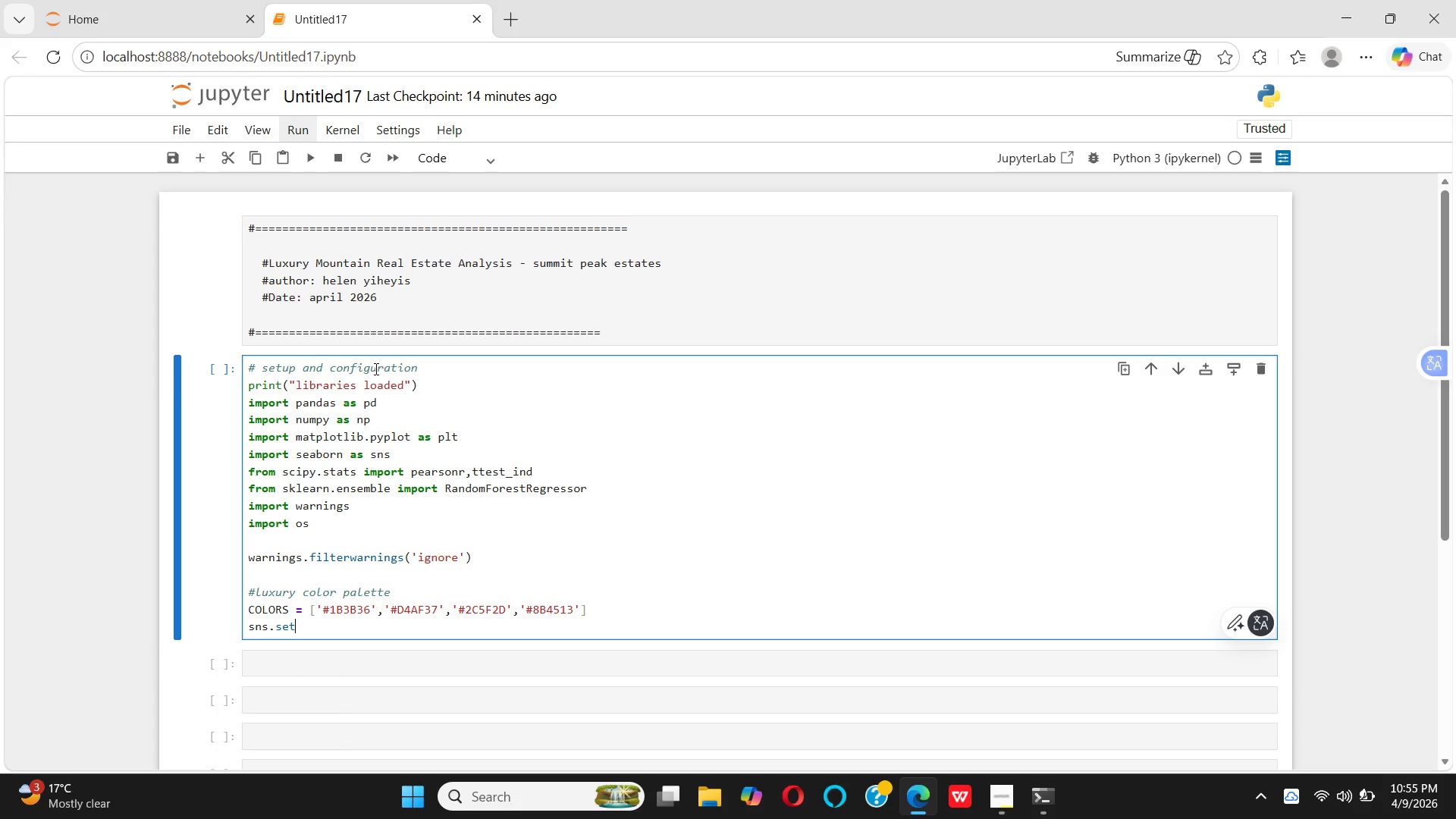 
type(_palette)
 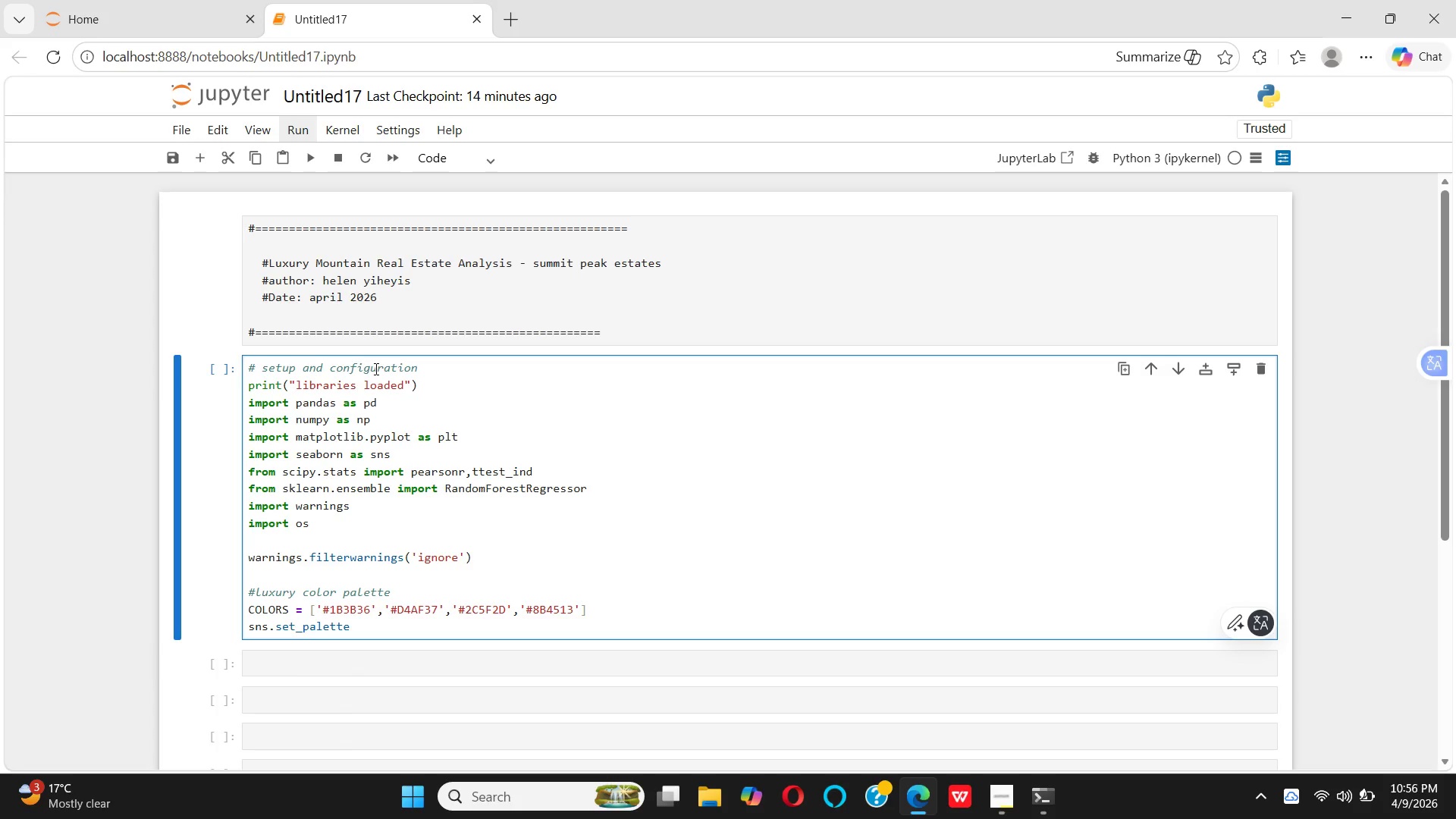 
type(())
 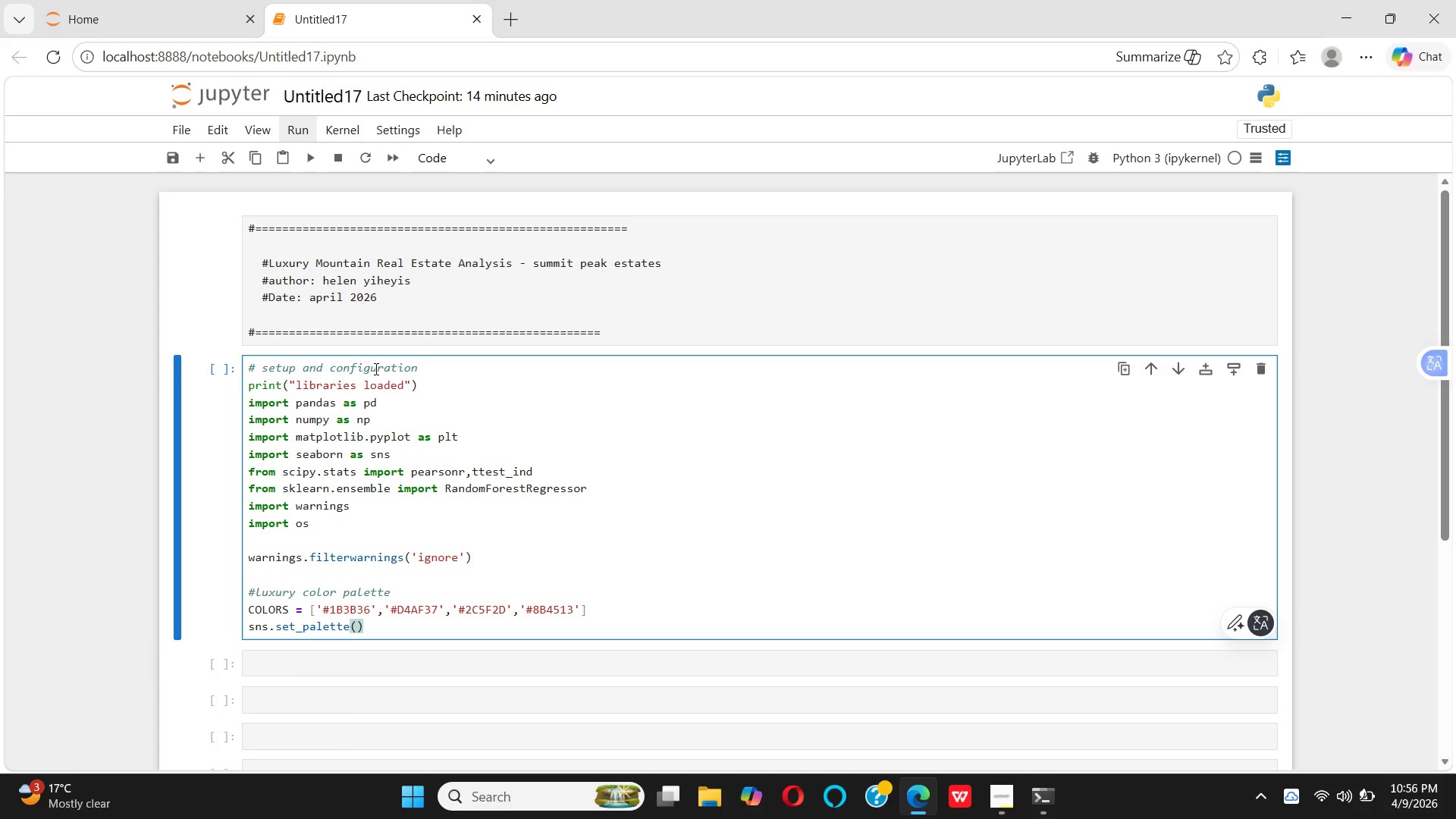 
key(ArrowLeft)
 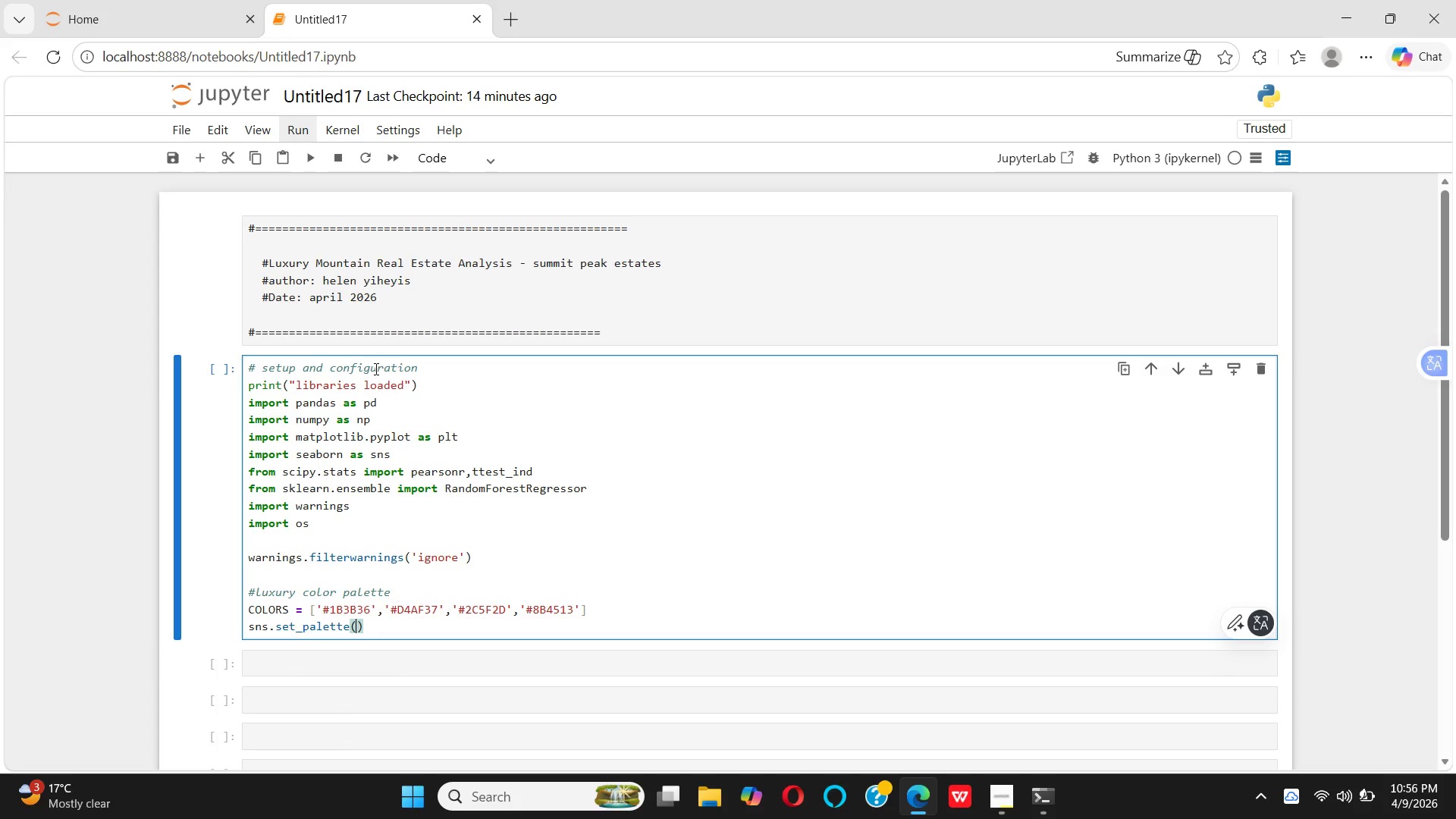 
hold_key(key=CapsLock, duration=0.36)
 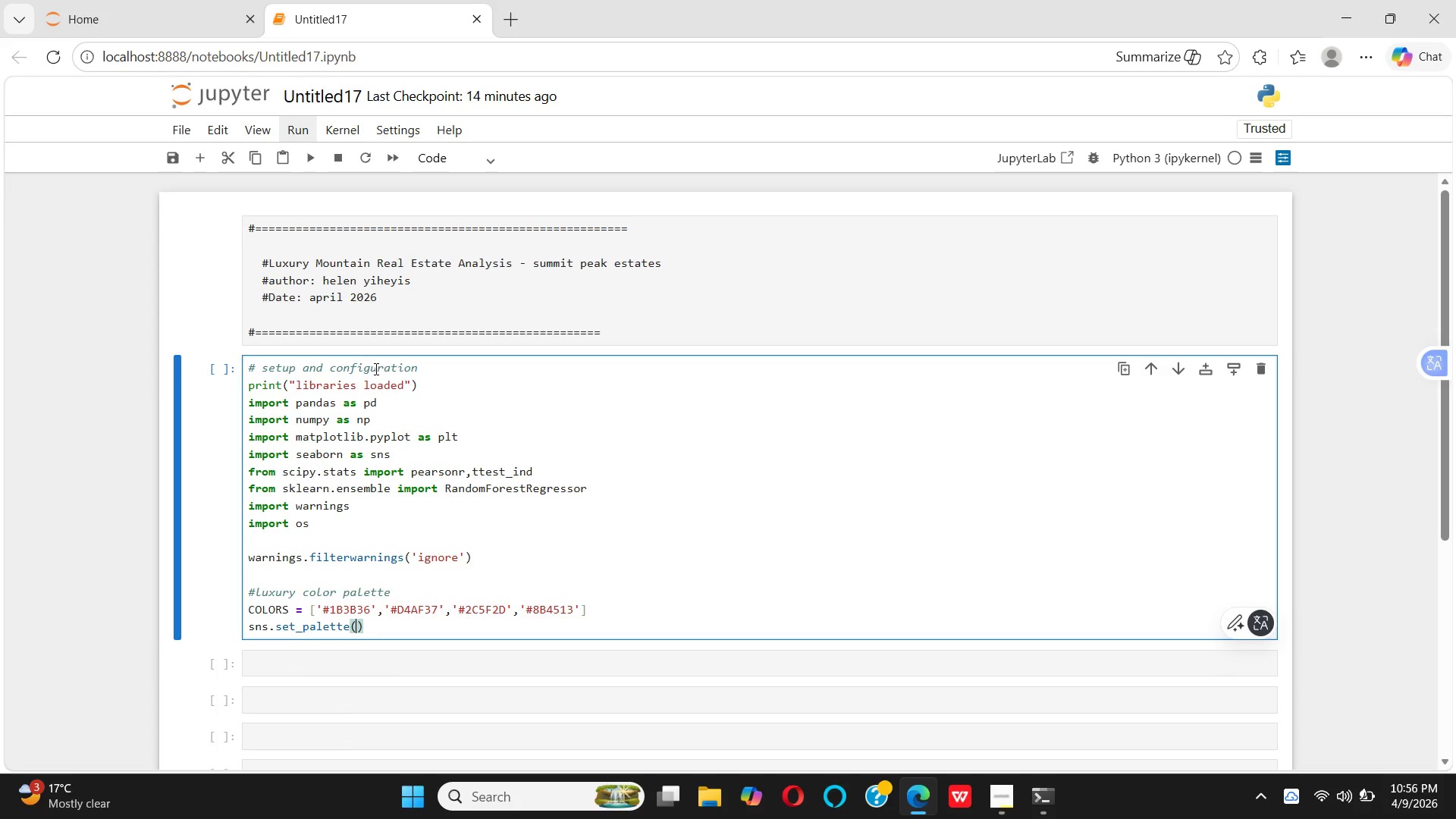 
type(COLORS)
 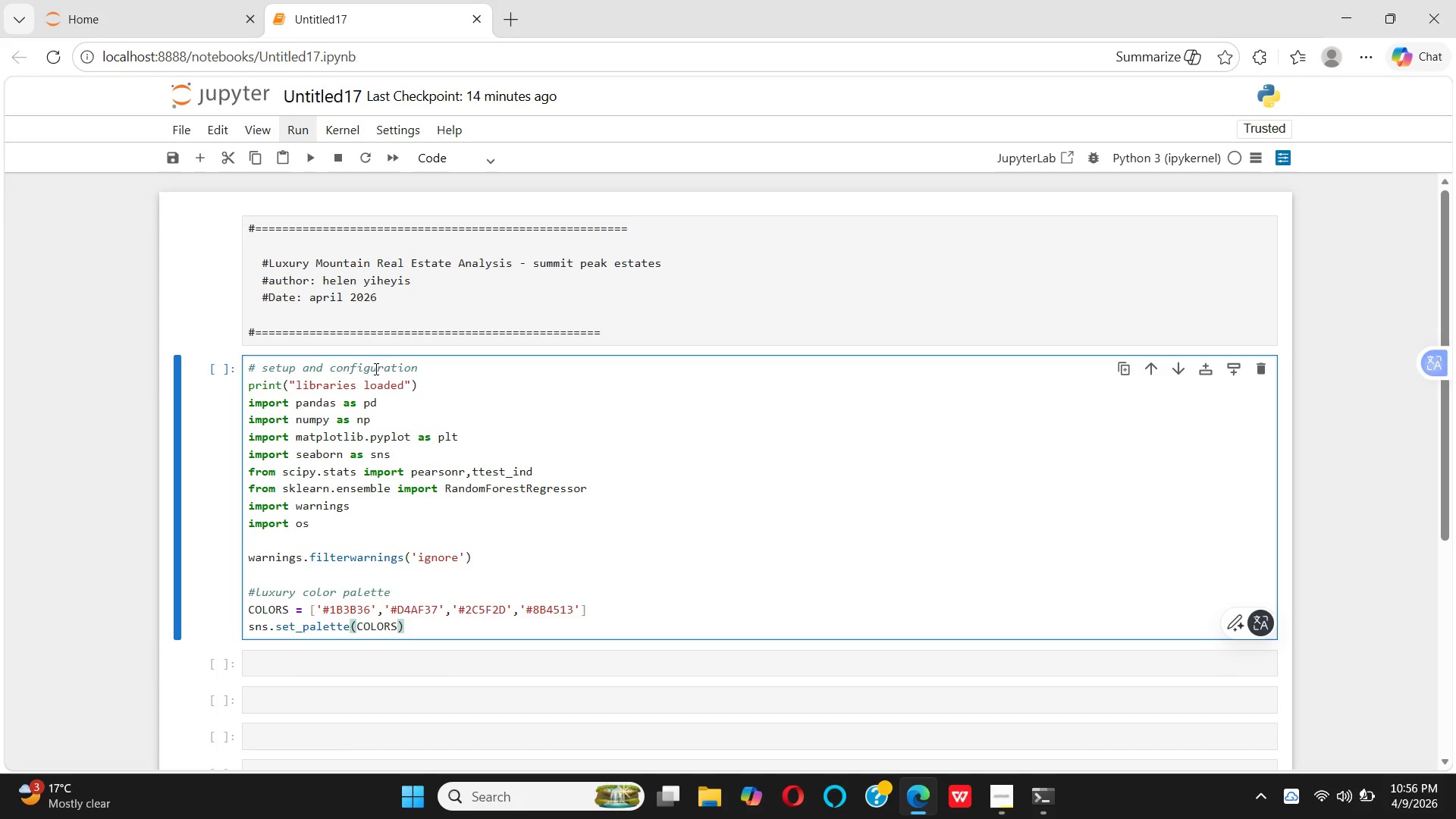 
key(ArrowRight)
 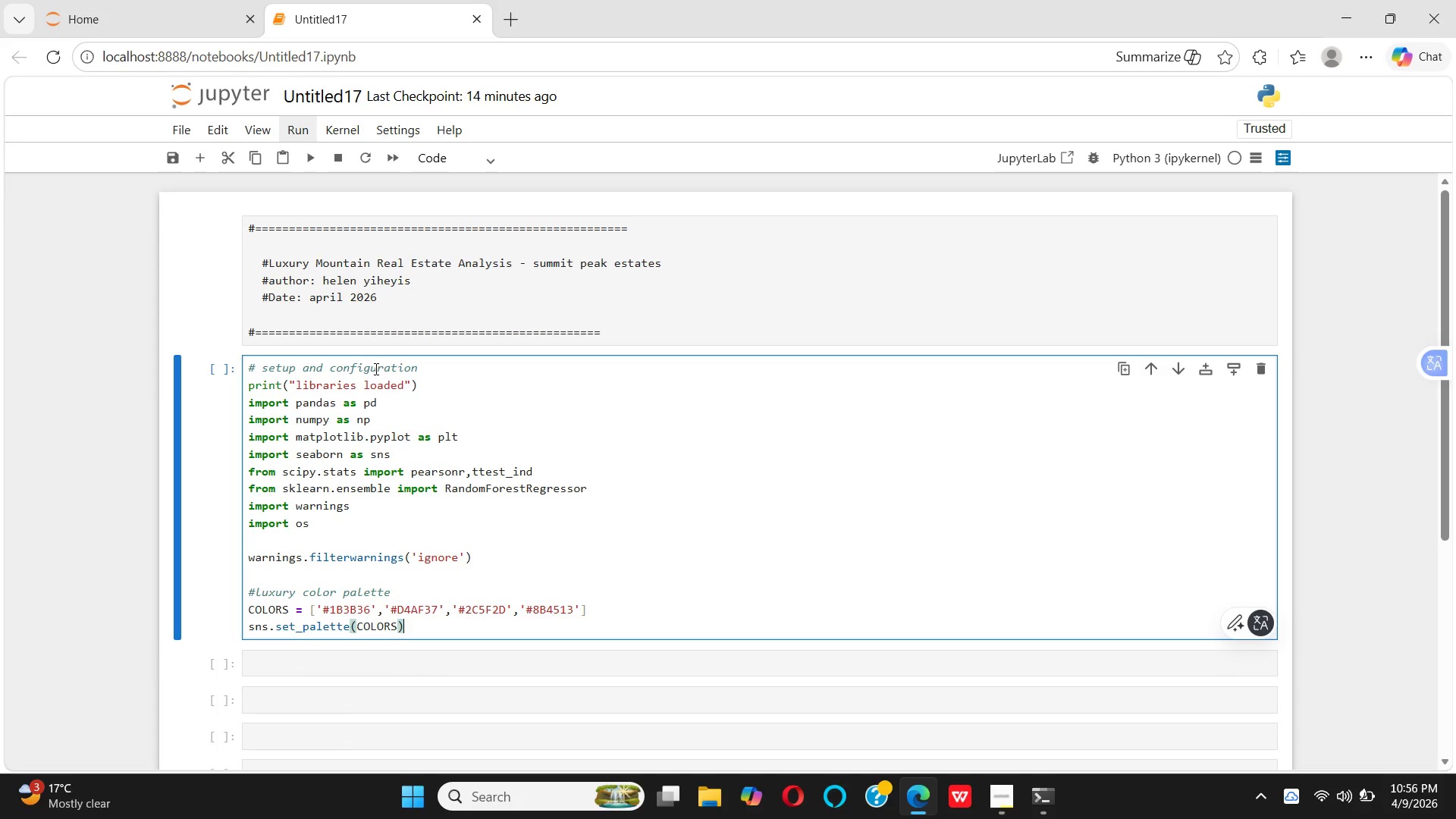 
key(Enter)
 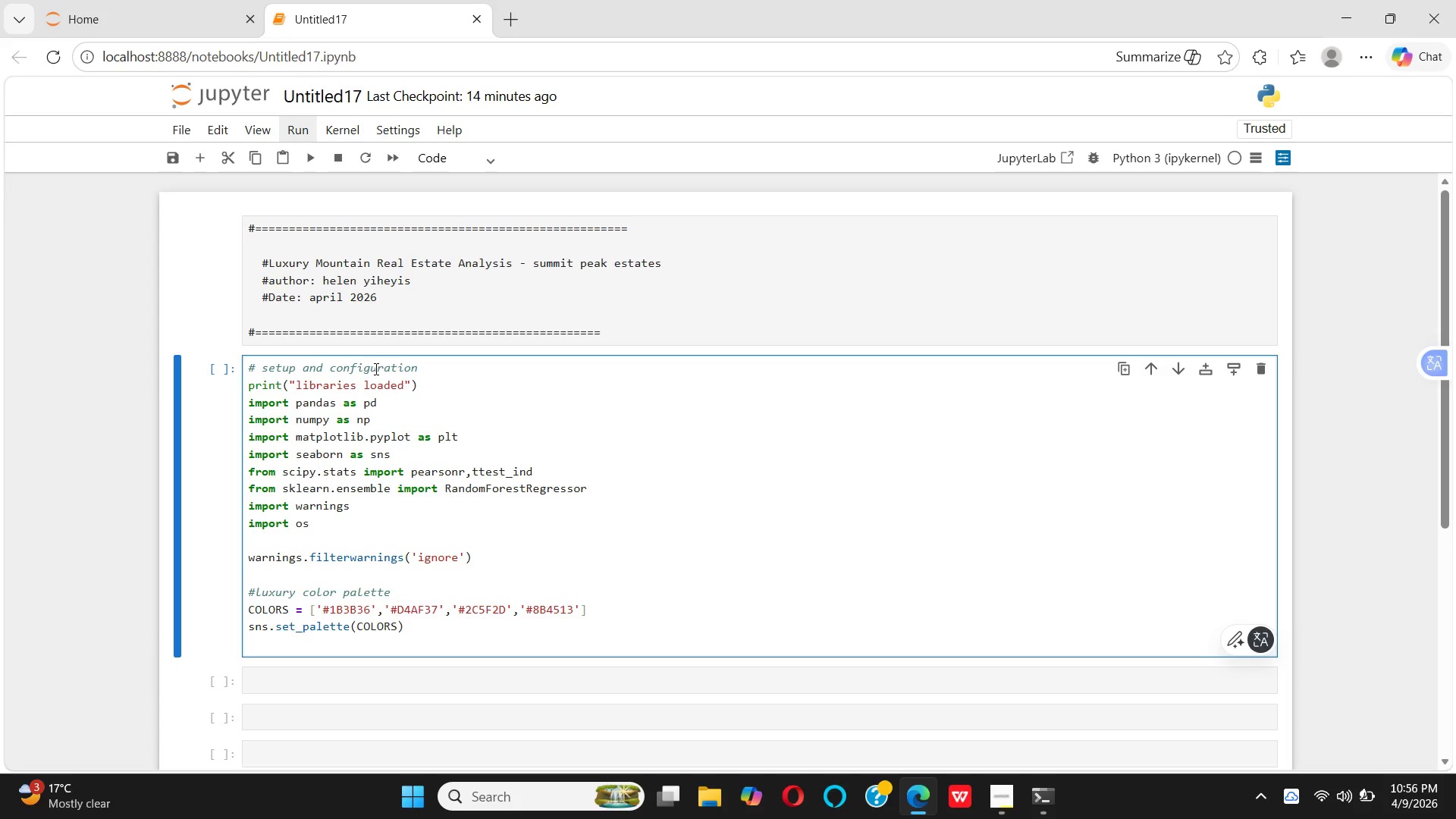 
type(plt.)
key(Backspace)
key(Backspace)
key(Backspace)
key(Backspace)
type(PLT.RCP)
key(Backspace)
type(Params[])
 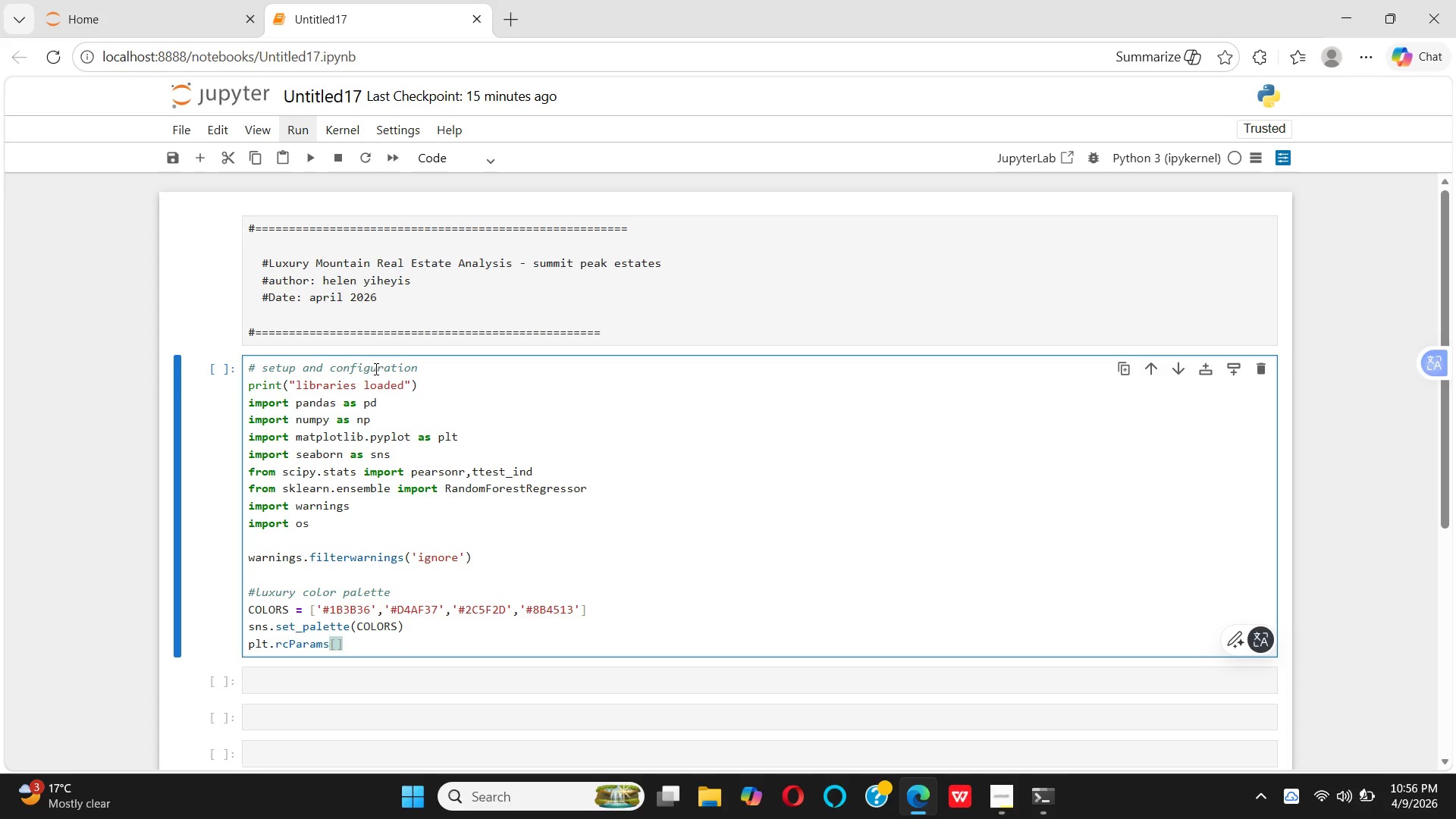 
hold_key(key=CapsLock, duration=0.42)
 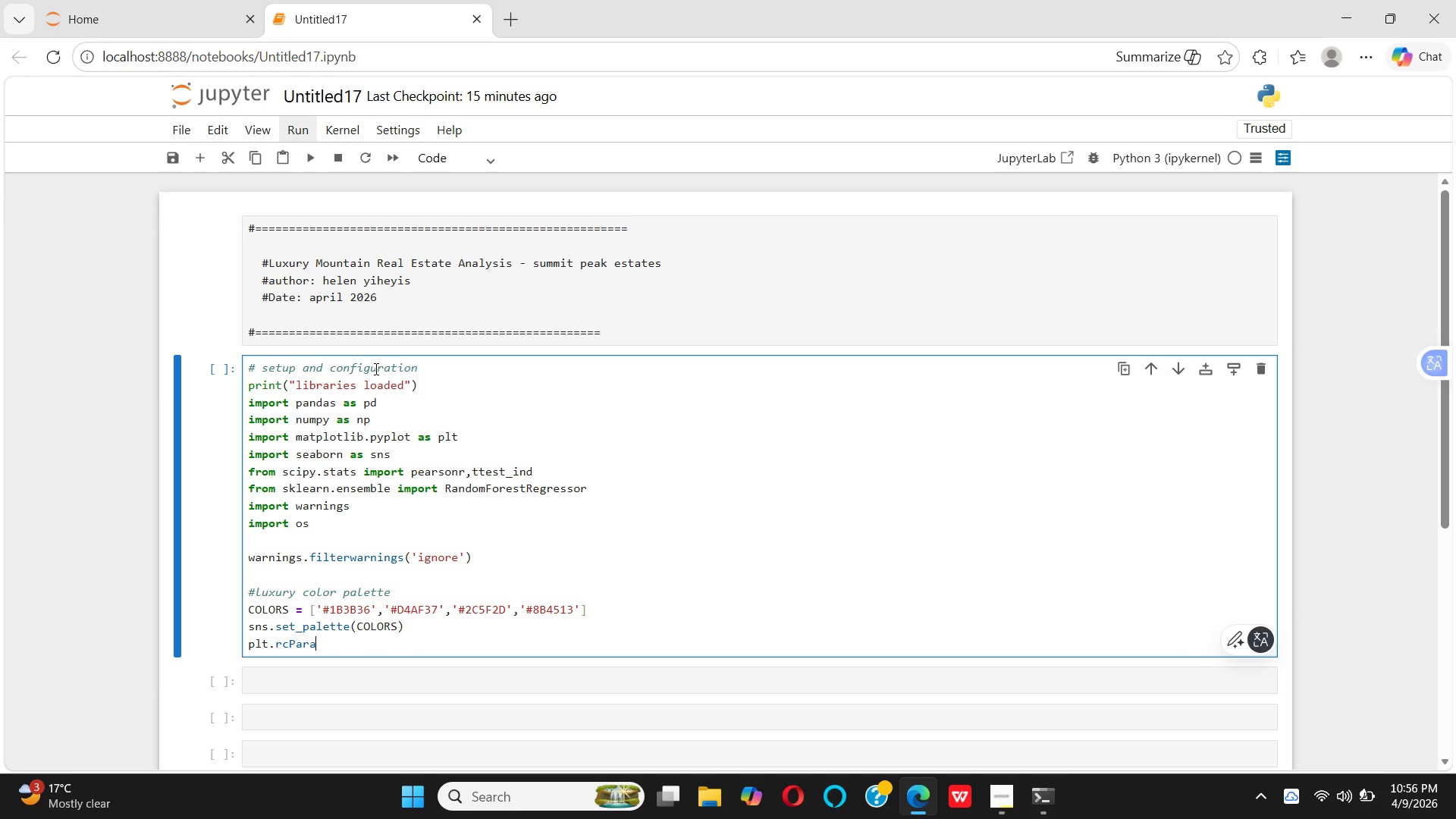 
key(ArrowLeft)
 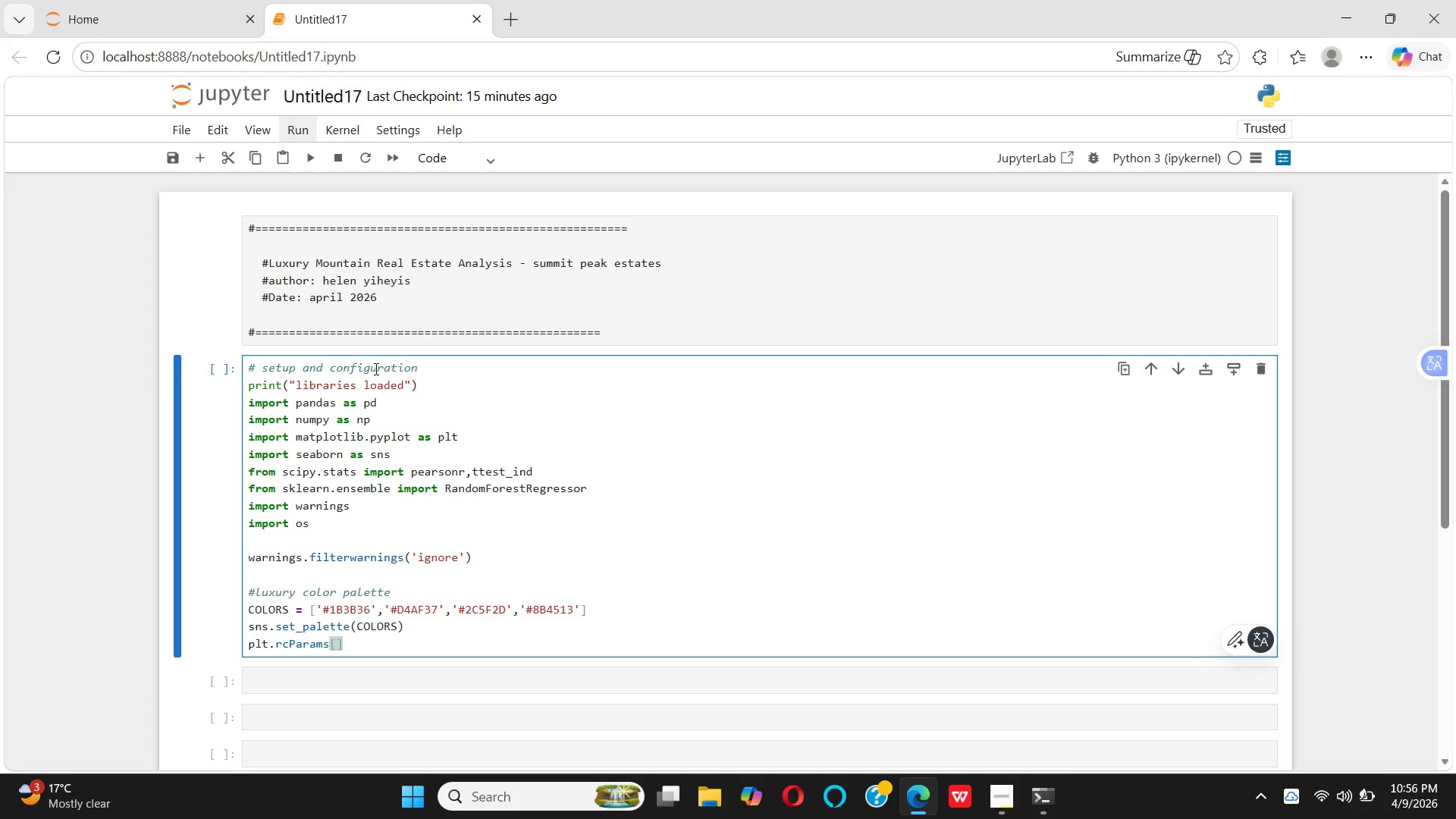 
key(Quote)
 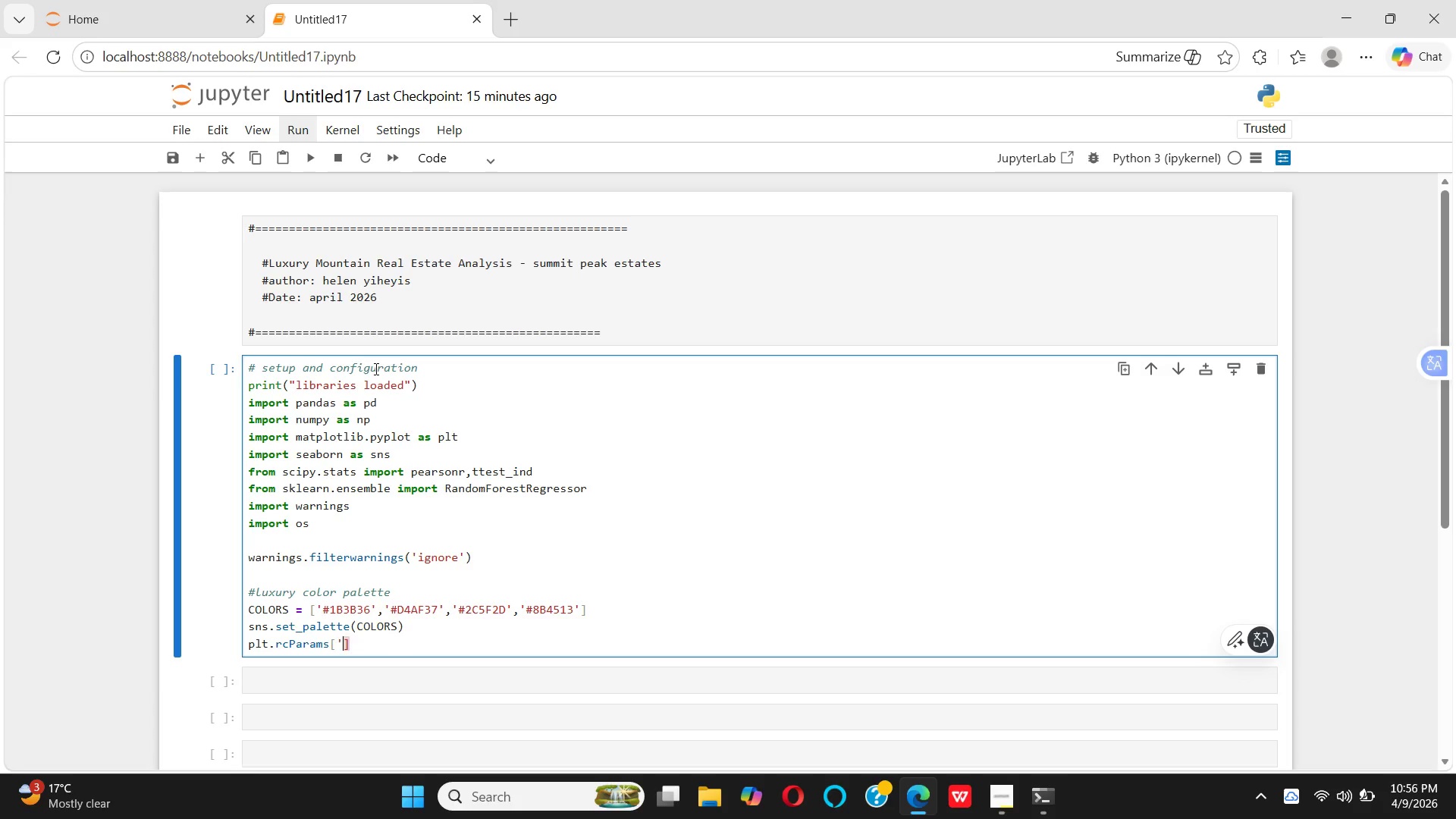 
key(Quote)
 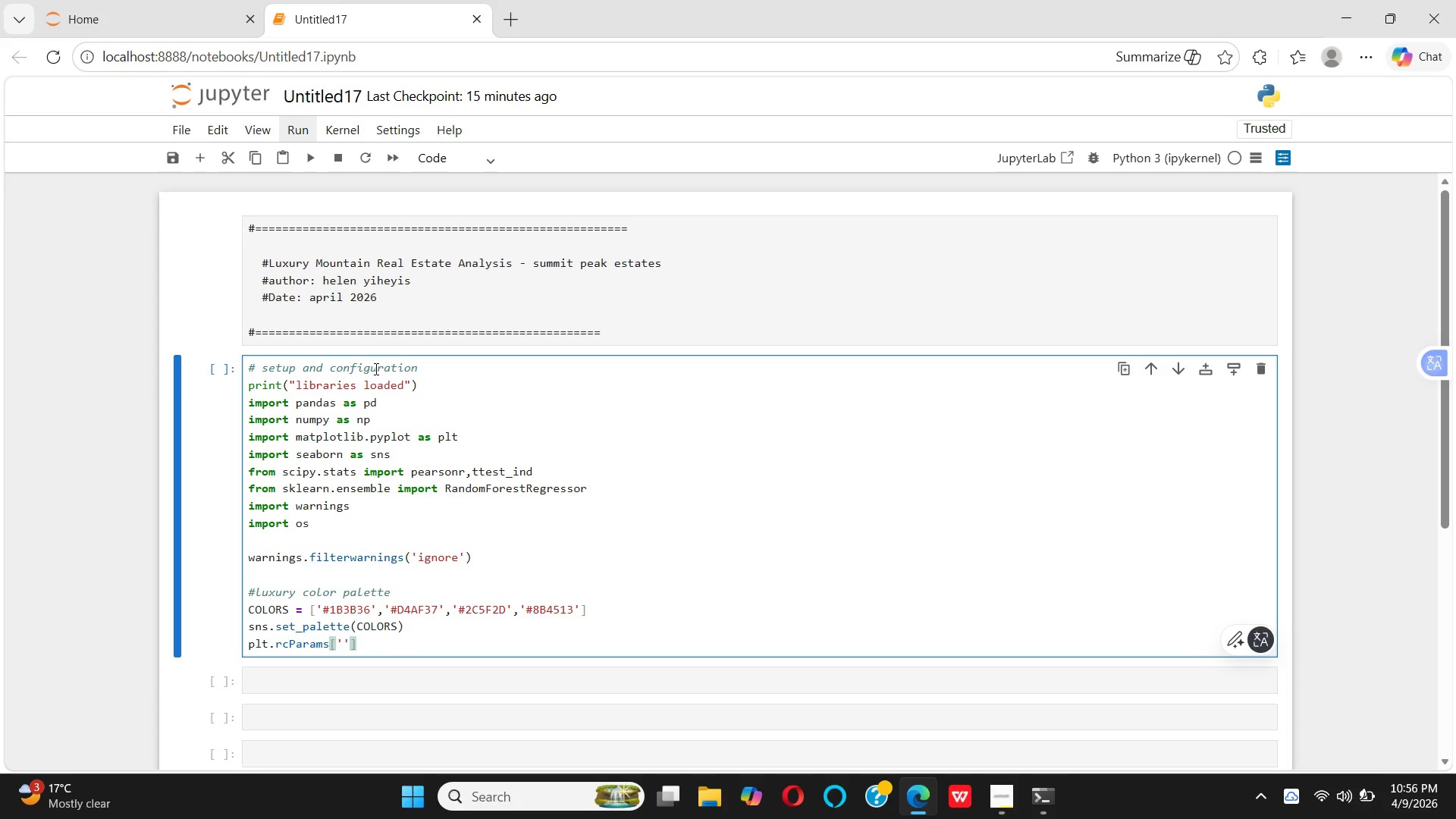 
key(ArrowLeft)
 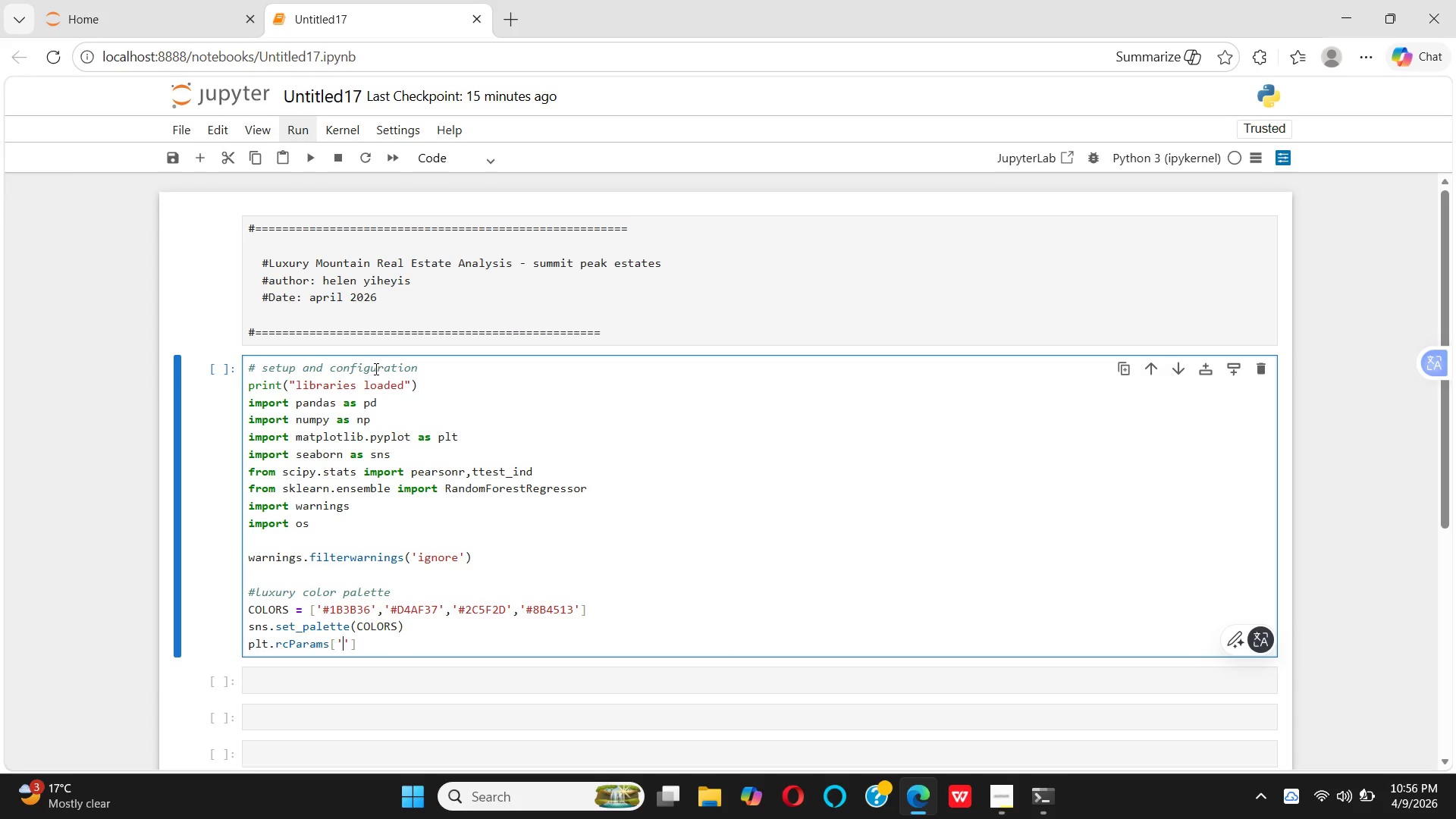 
type(FIGURE.FIGSIZE)
 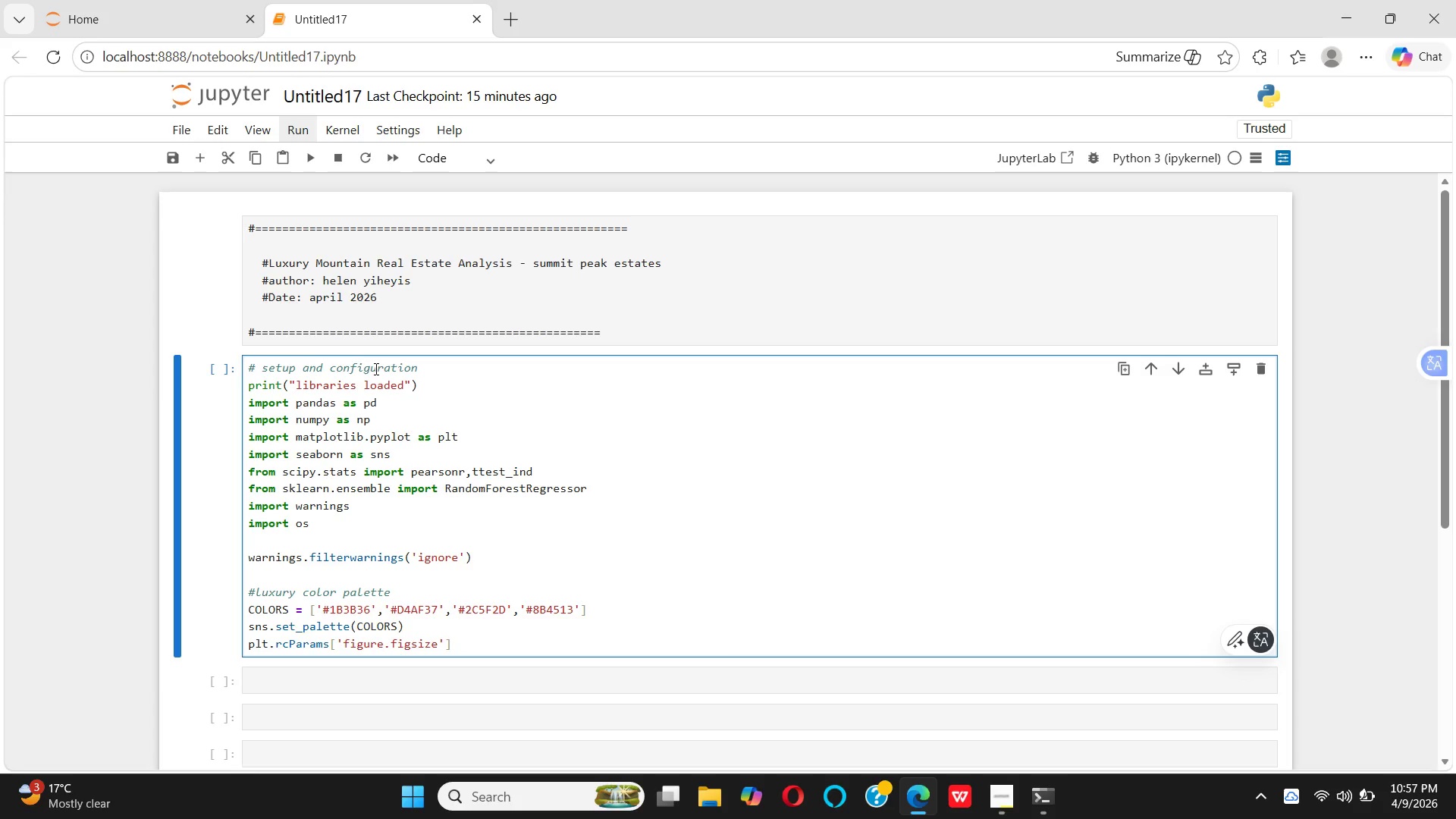 
key(ArrowRight)
 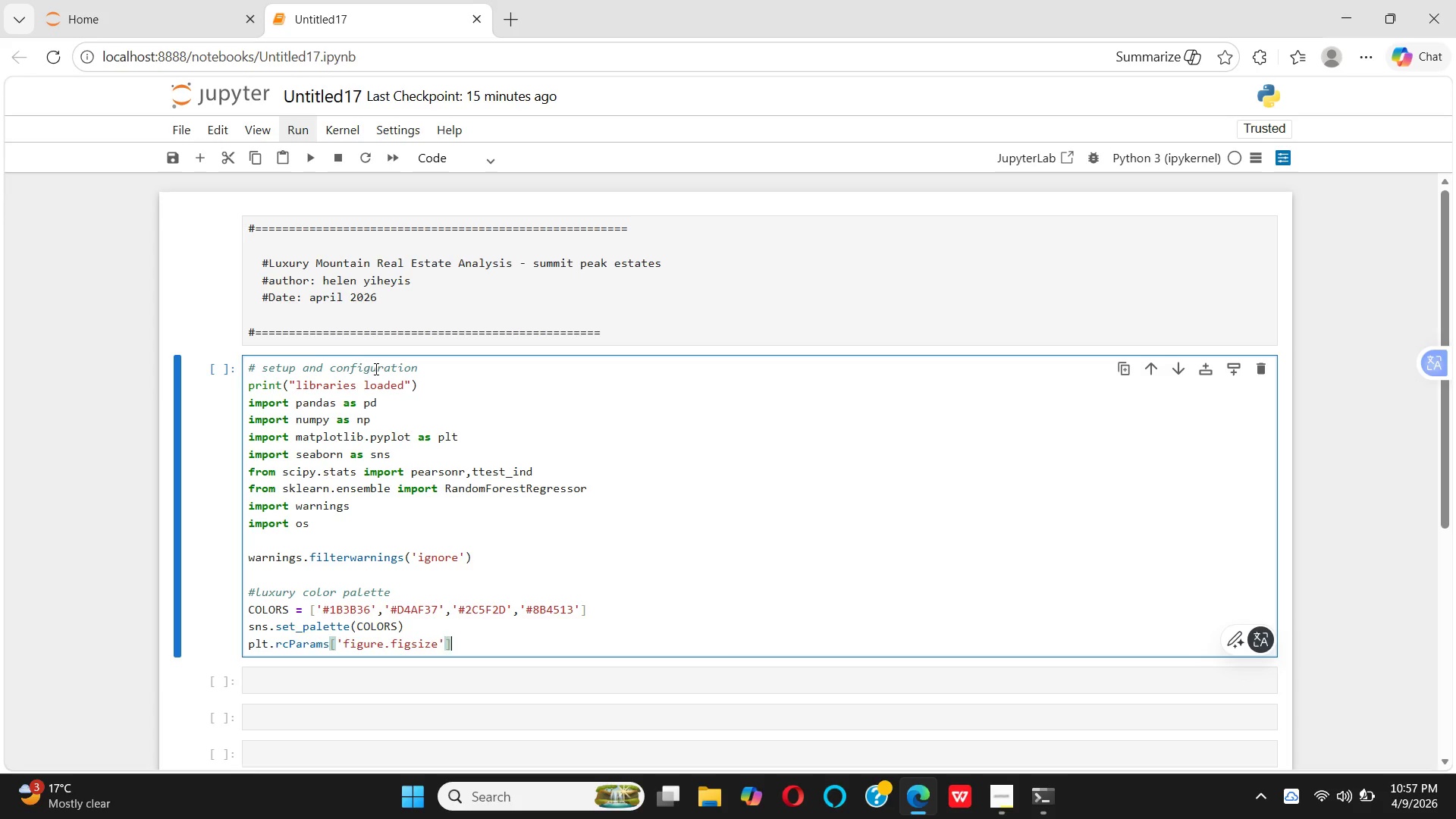 
key(ArrowRight)
 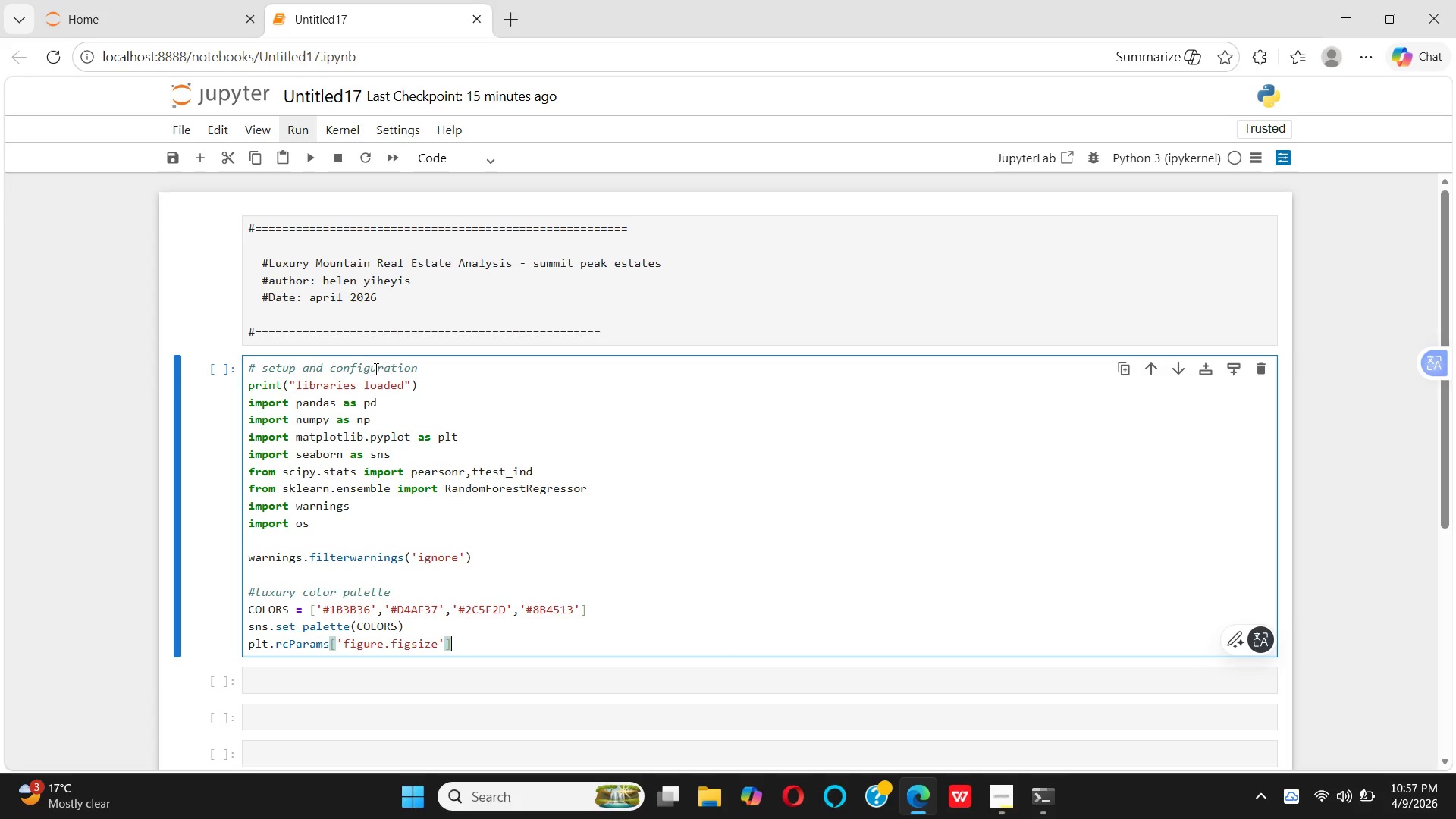 
type( = ())
 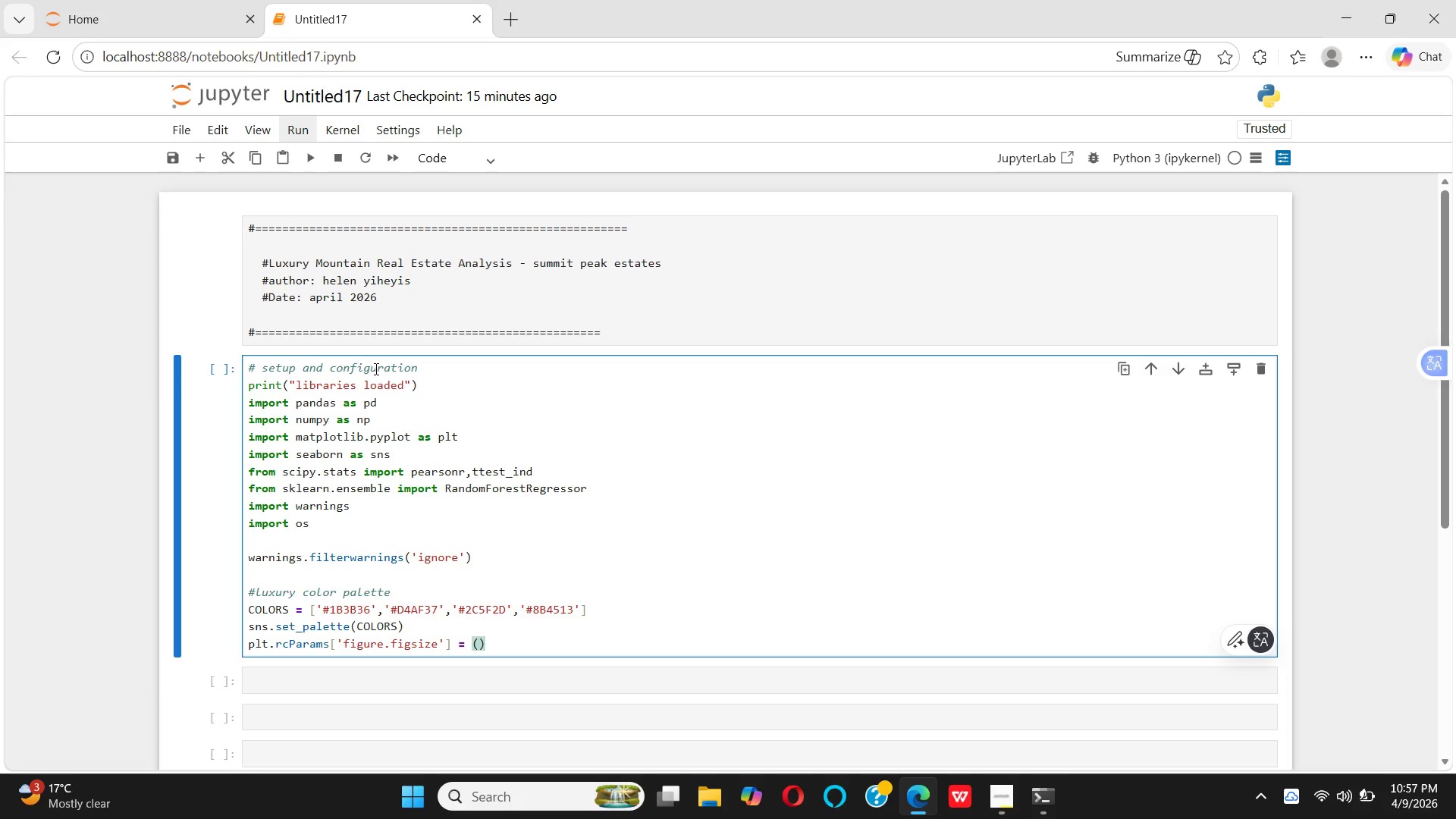 
key(ArrowLeft)
 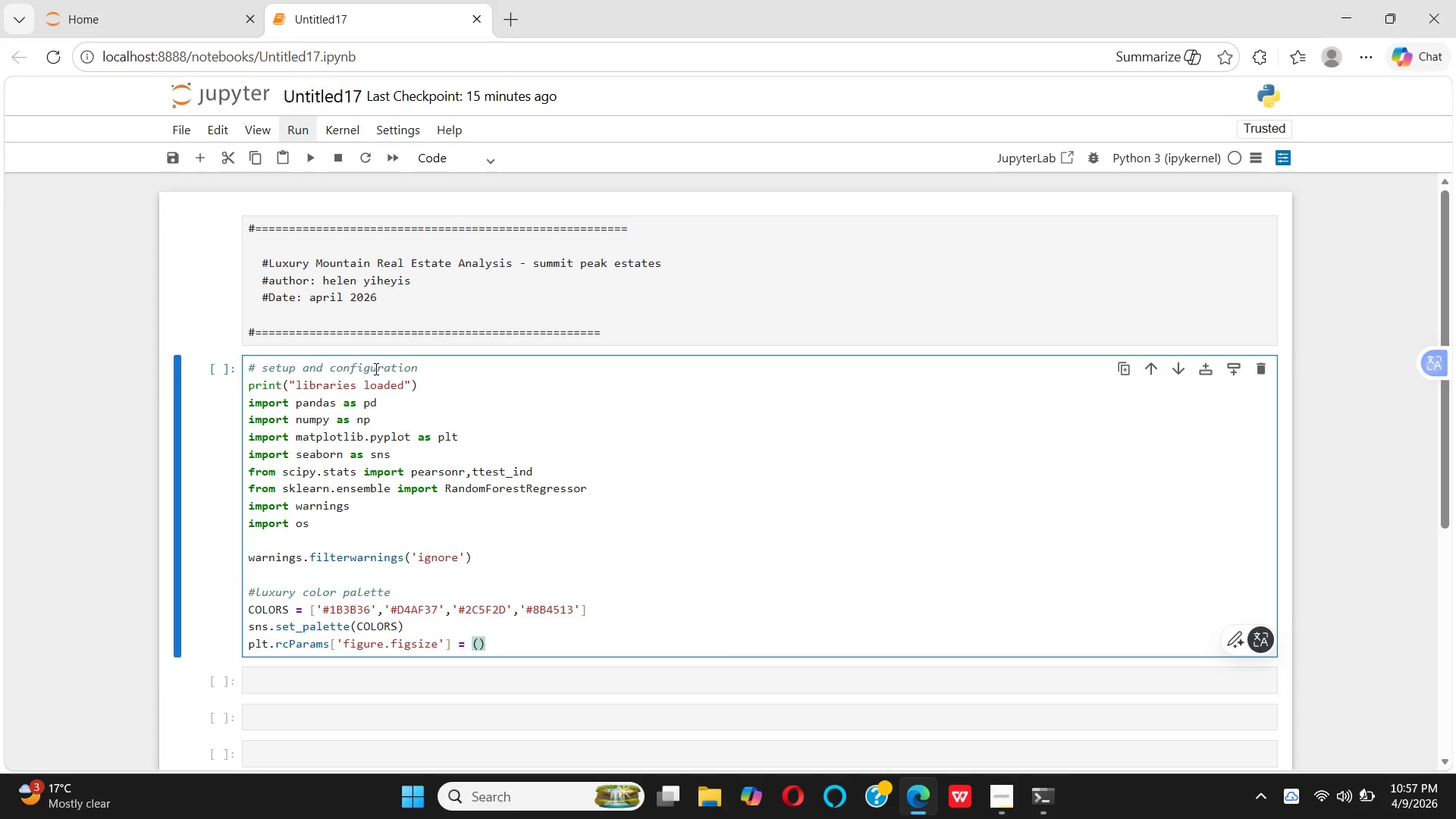 
type(12,6)
 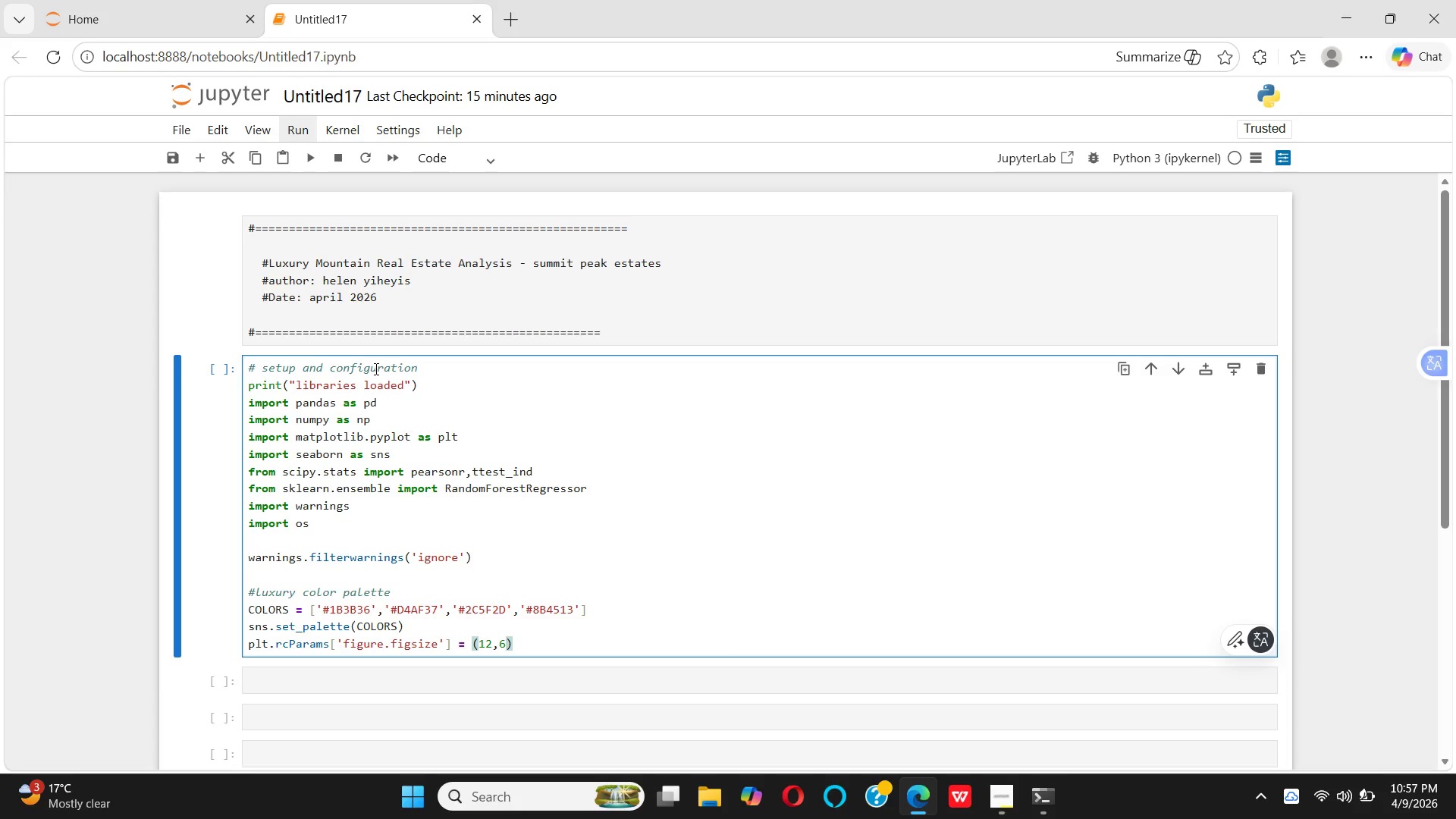 
key(ArrowRight)
 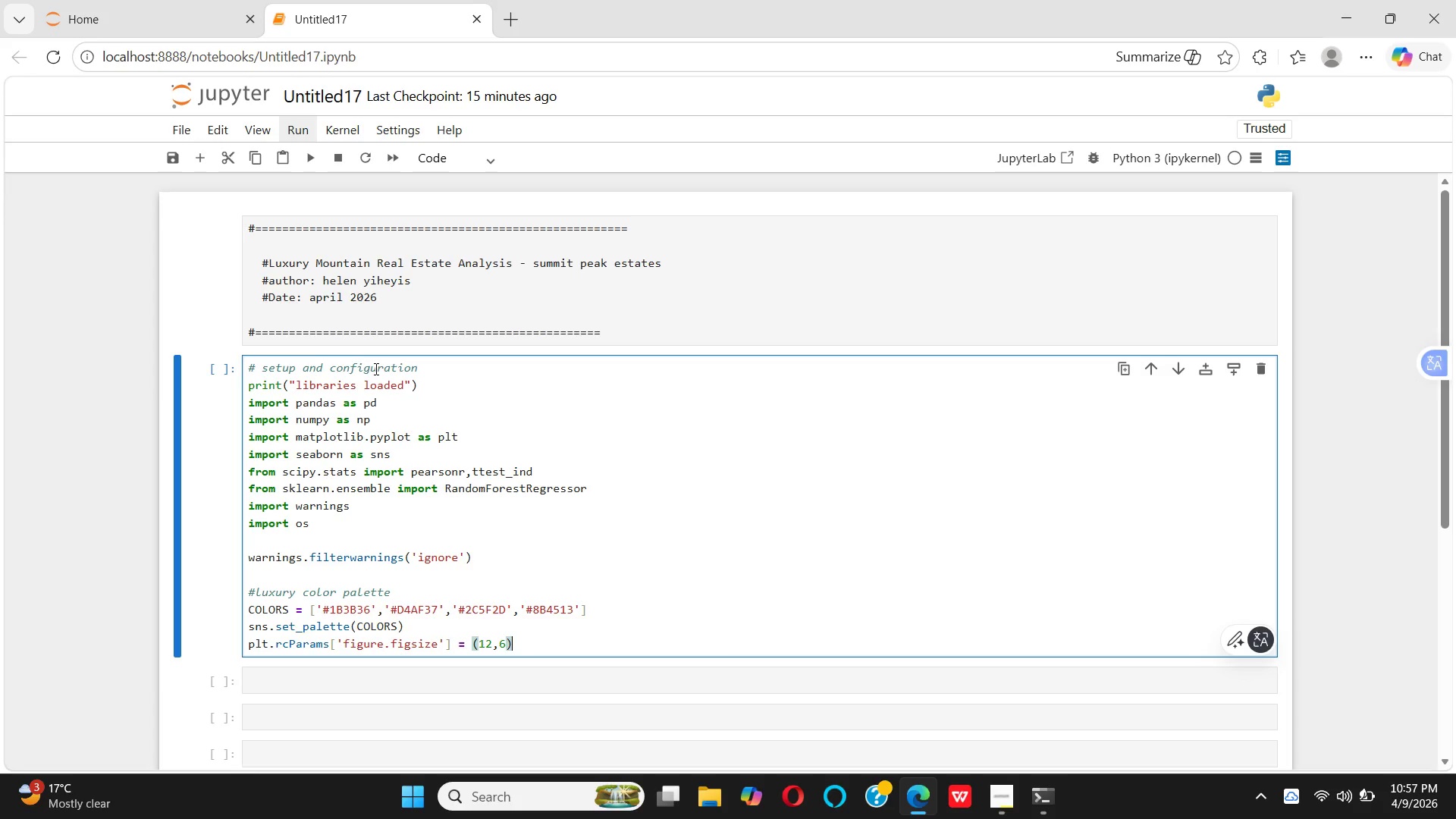 
key(Enter)
 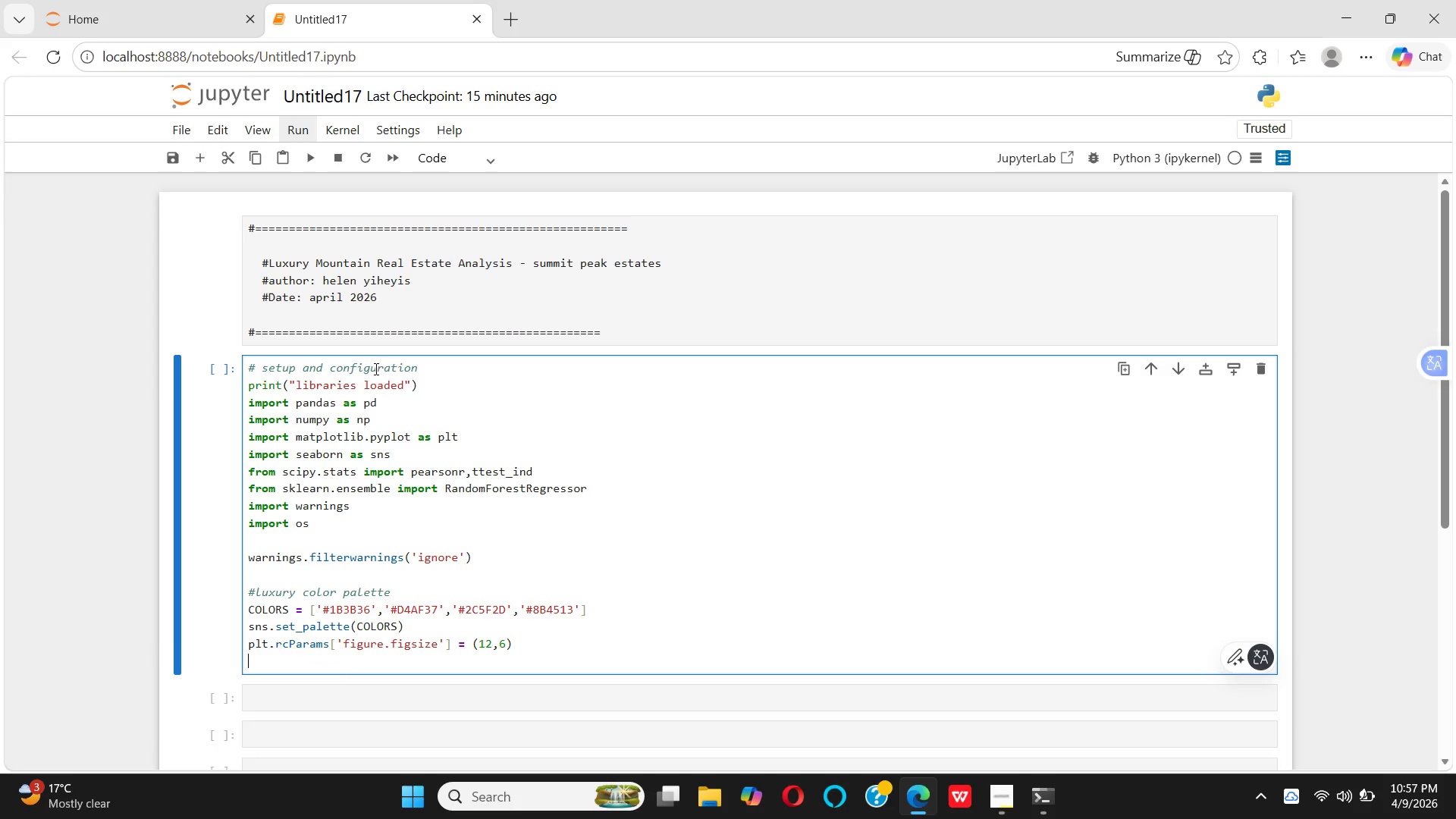 
key(Enter)
 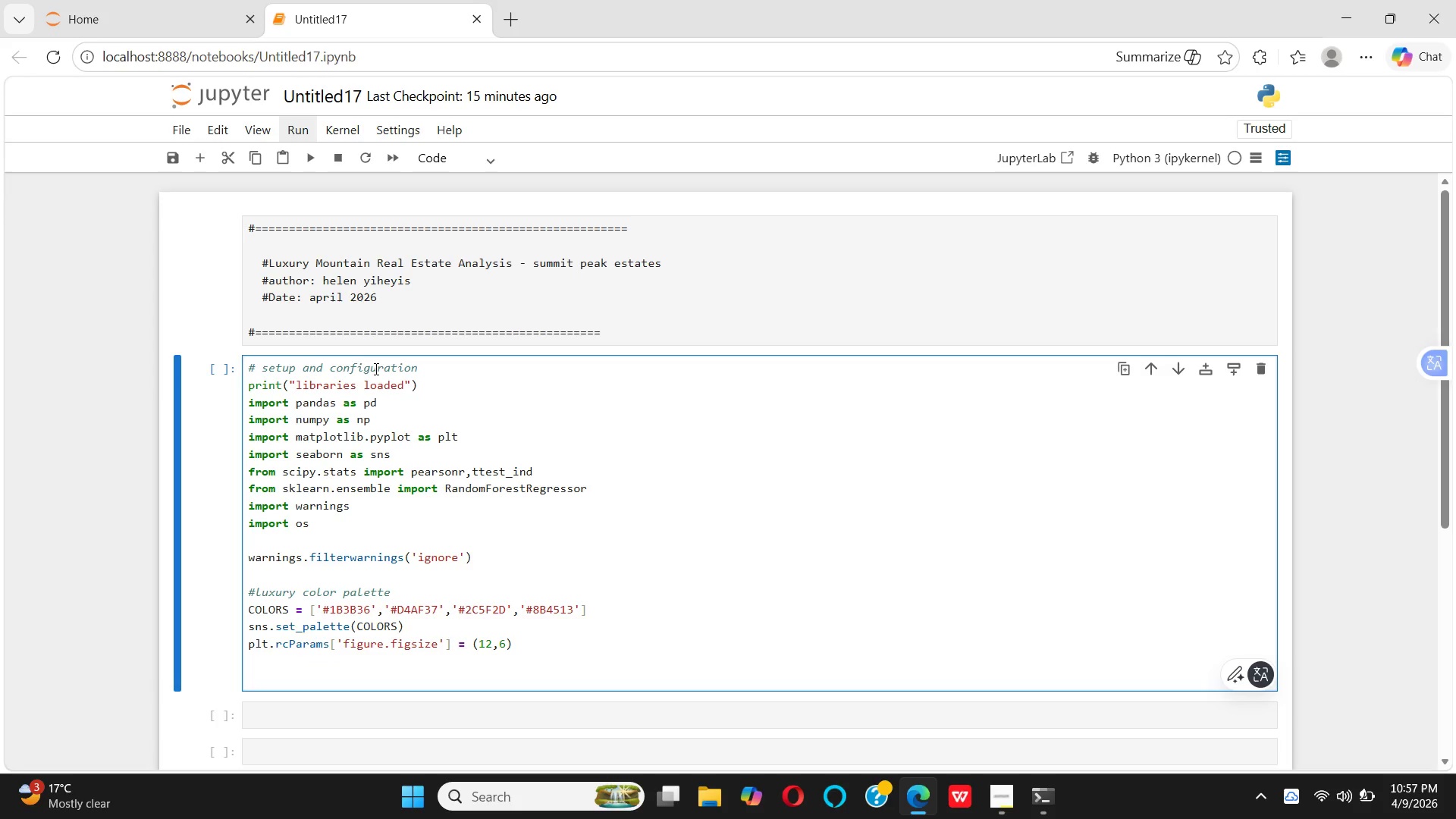 
hold_key(key=P, duration=0.31)
 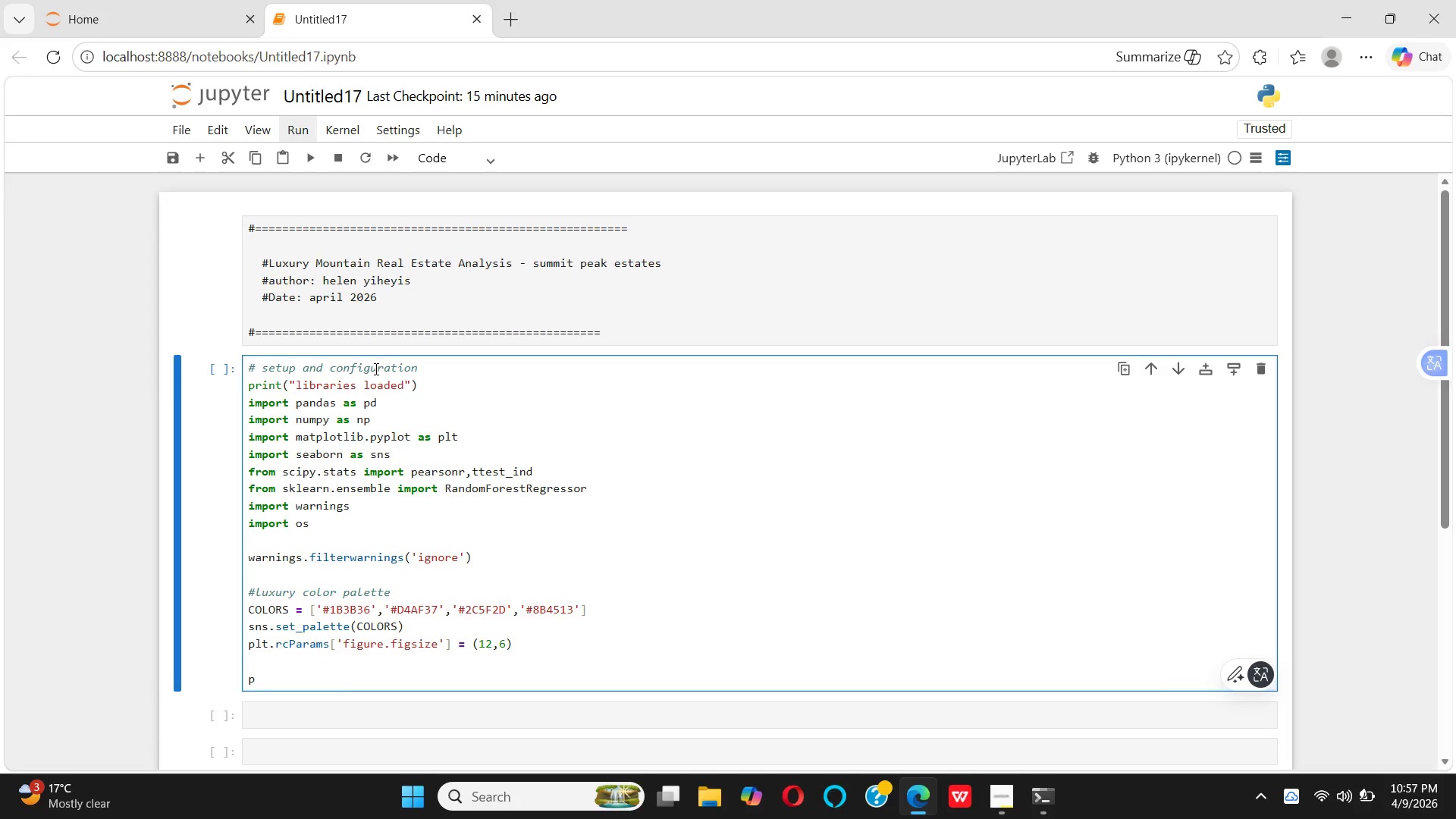 
type(RNT())
 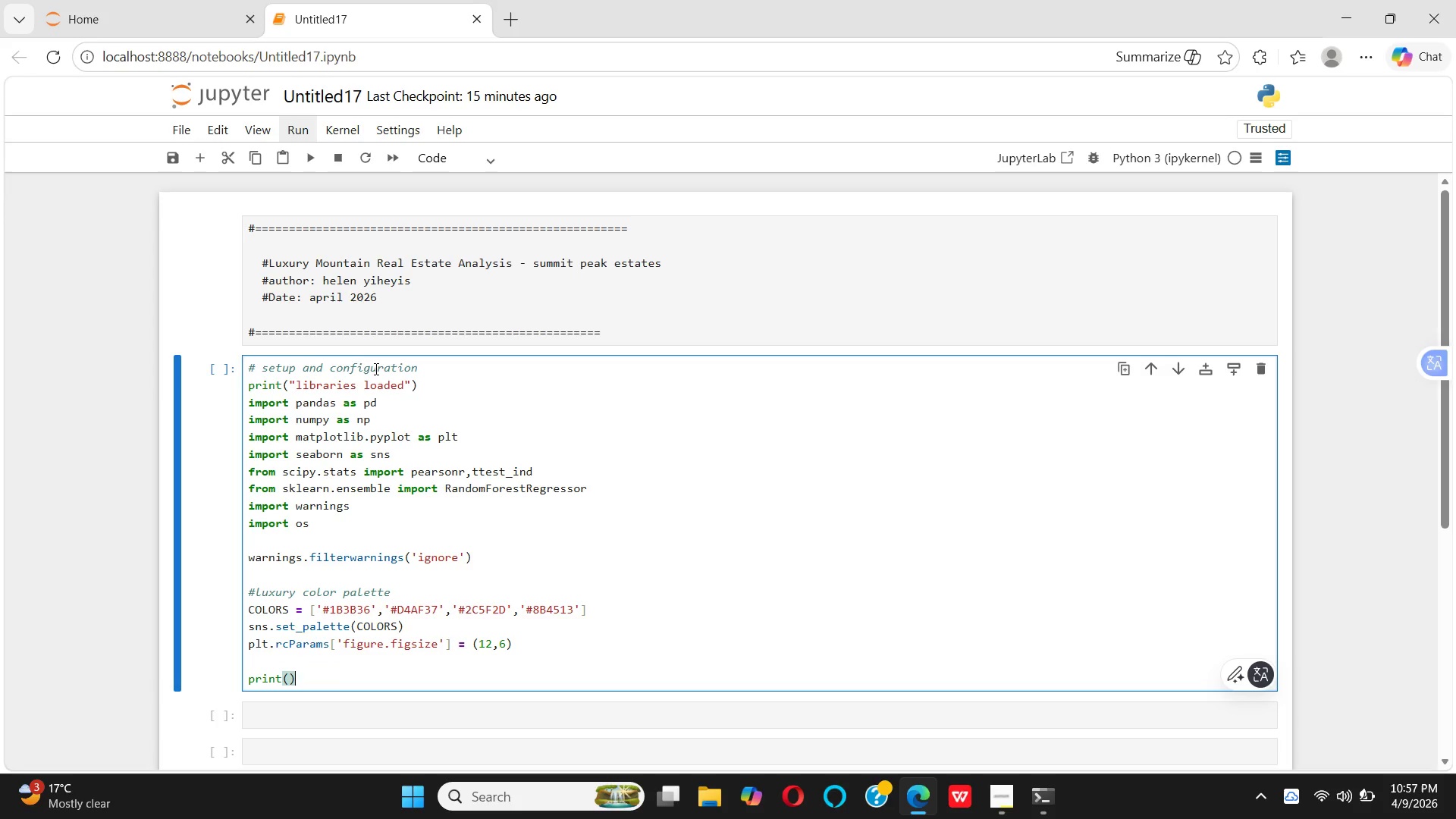 
hold_key(key=I, duration=0.41)
 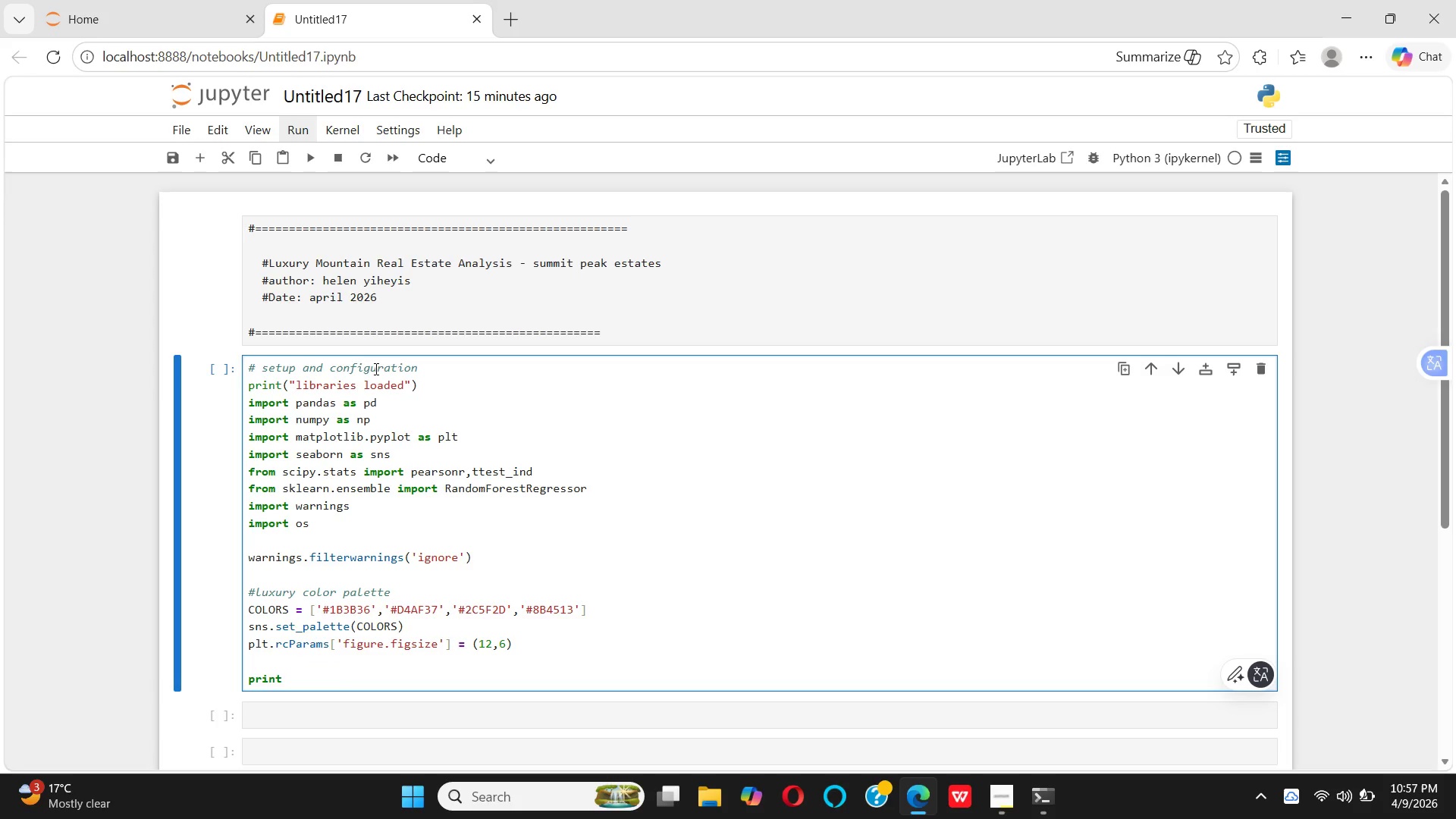 
key(ArrowLeft)
 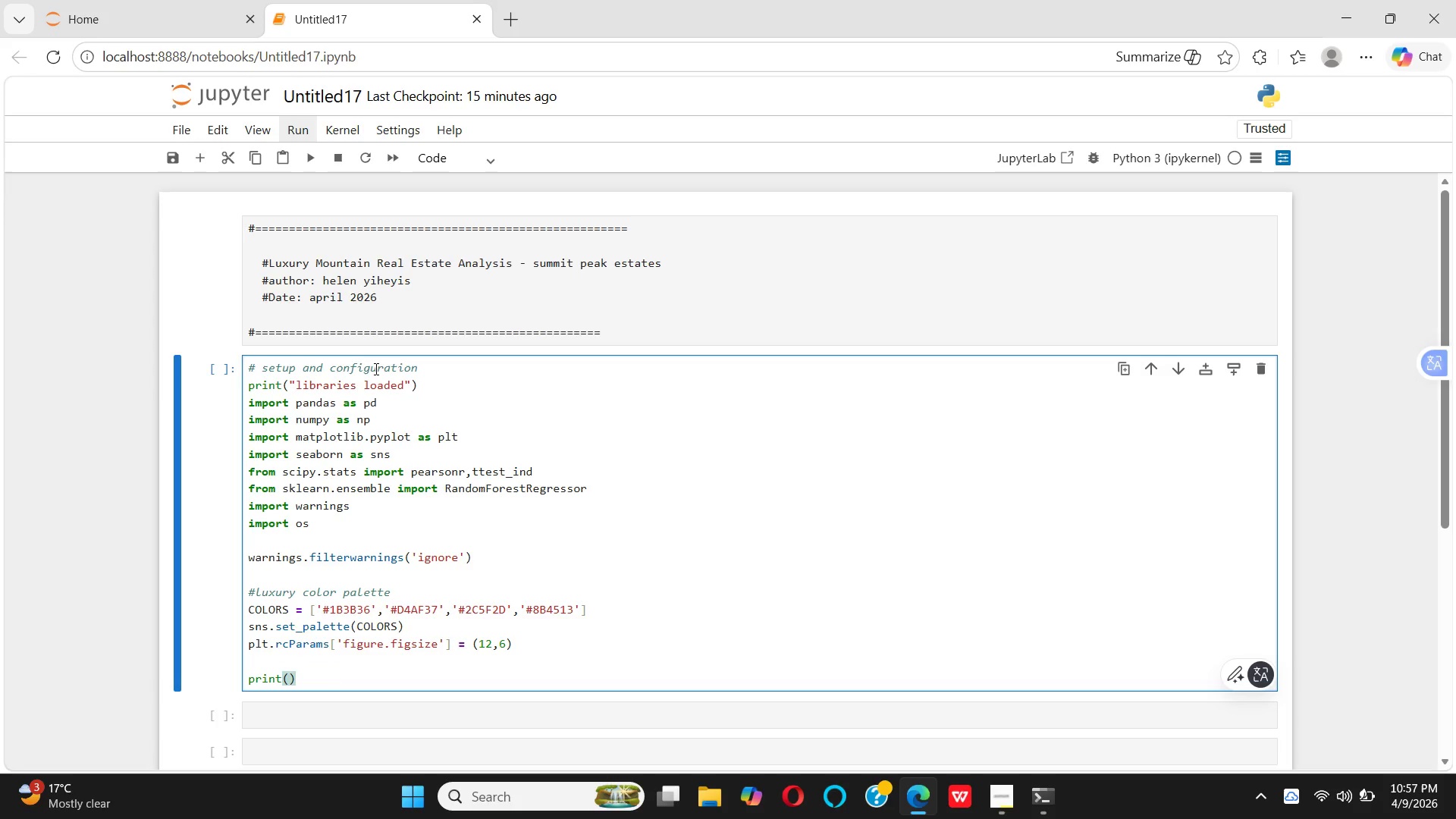 
key(Shift+Quote)
 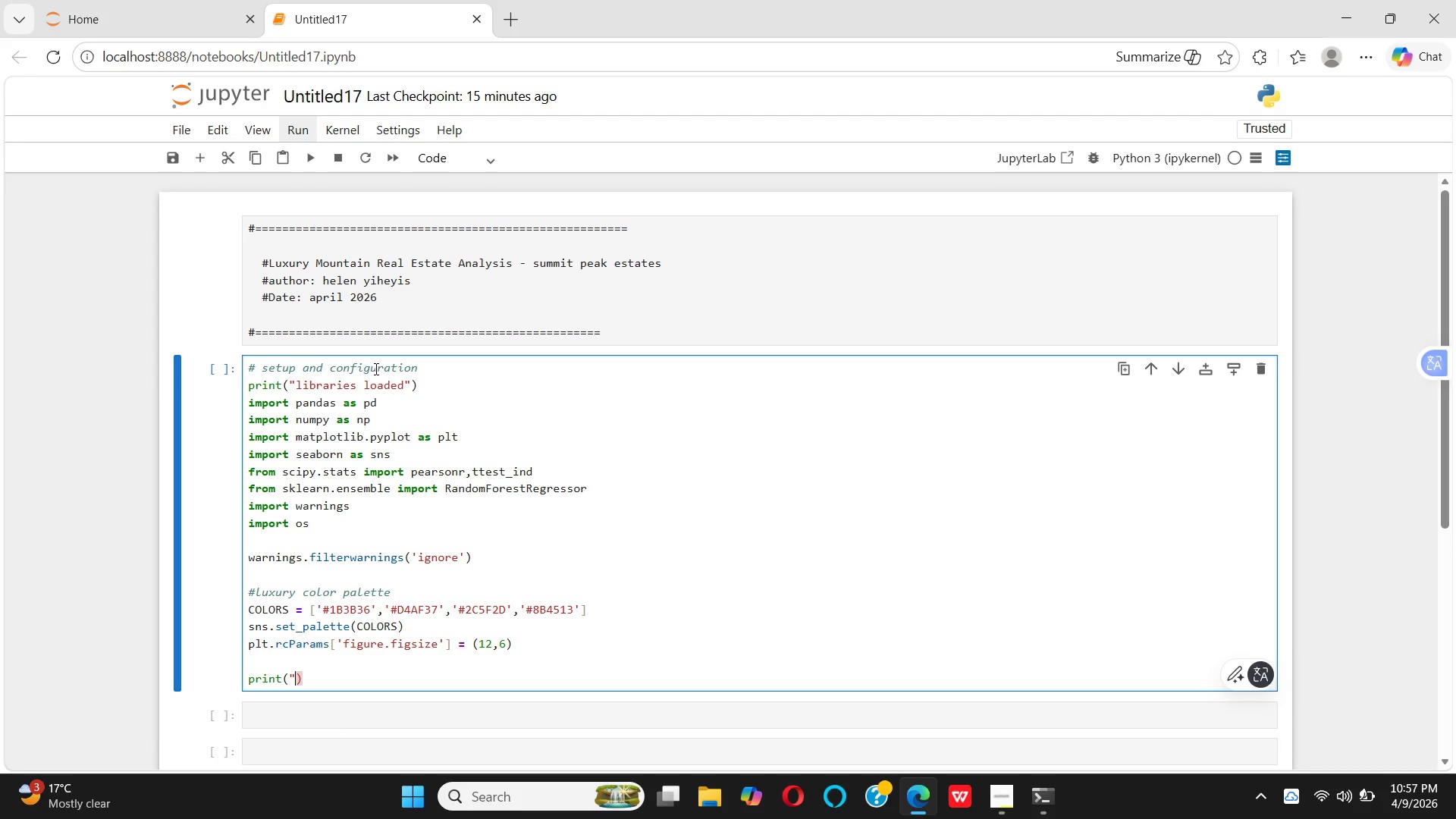 
key(Shift+Quote)
 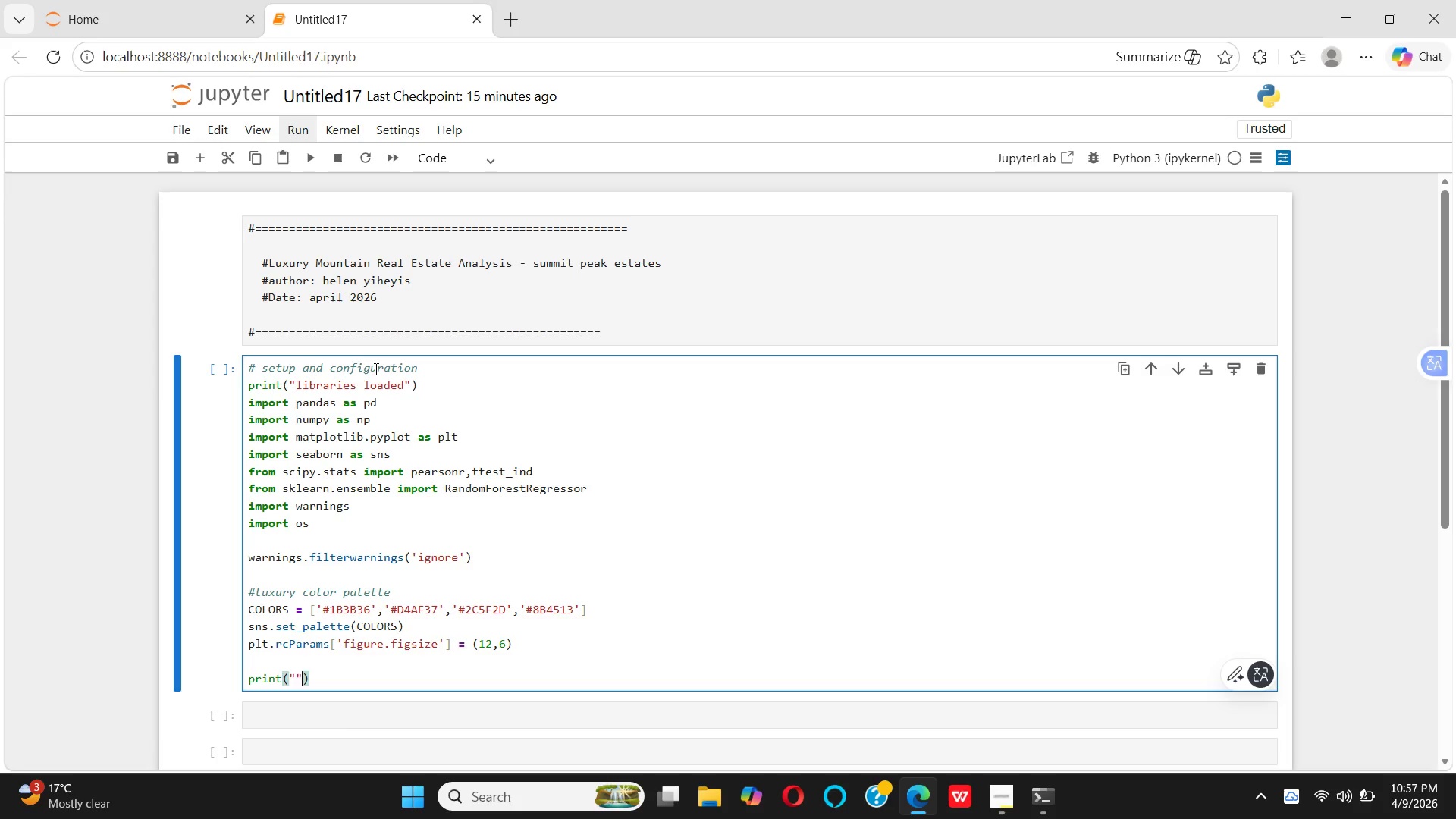 
key(ArrowLeft)
 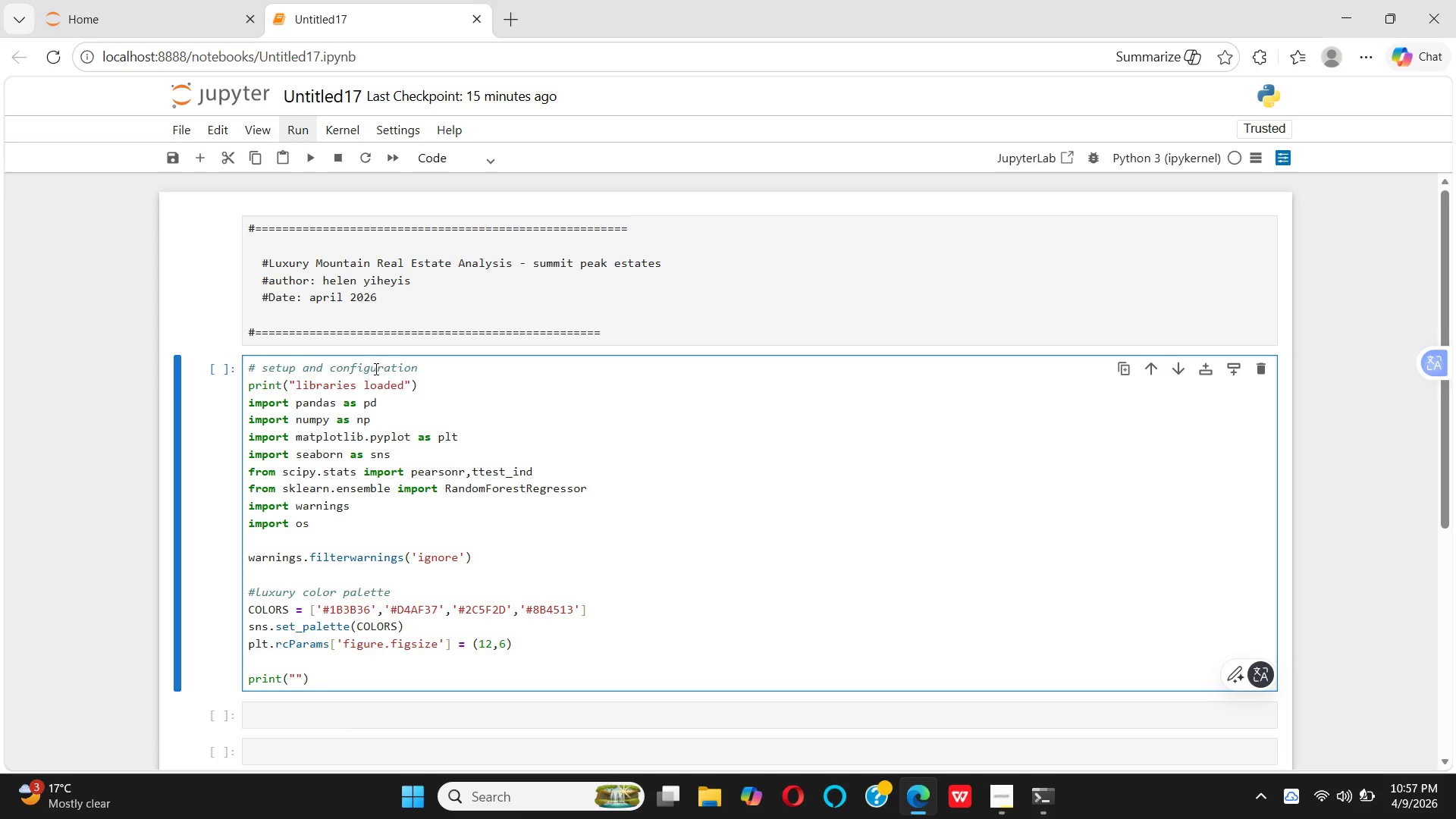 
type(LIBRARIES LO)
 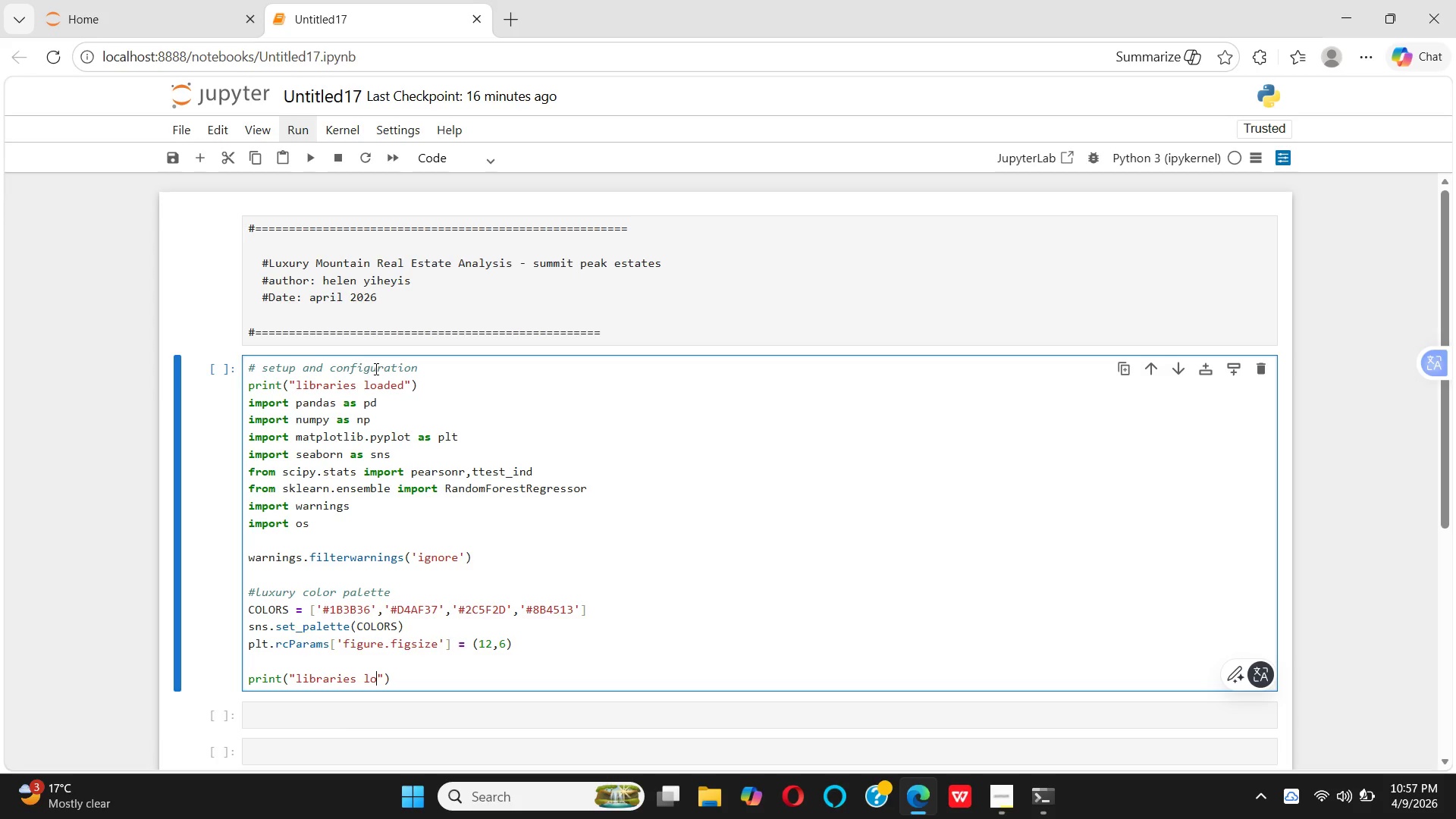 
wait(5.36)
 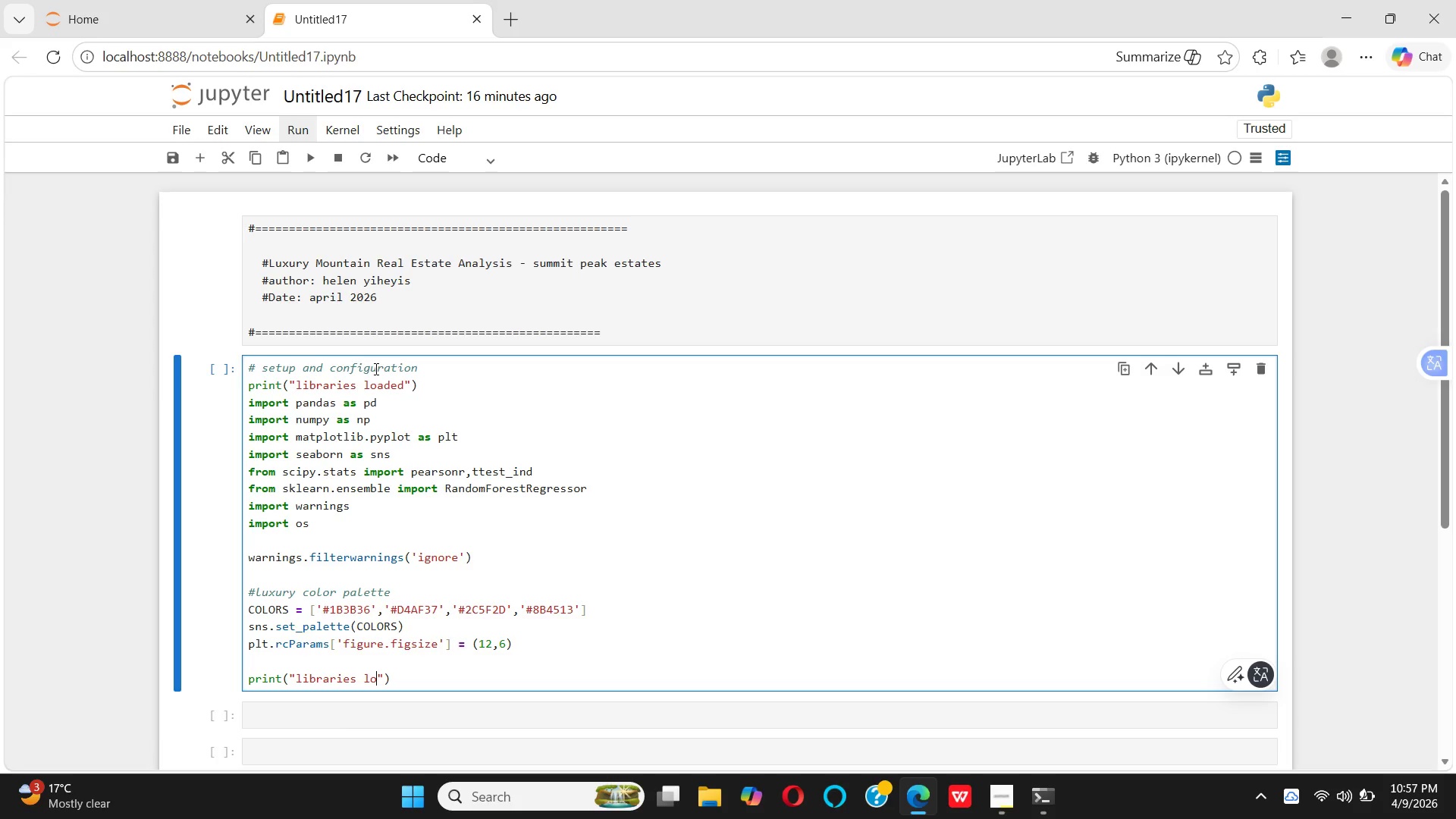 
key(Backspace)
 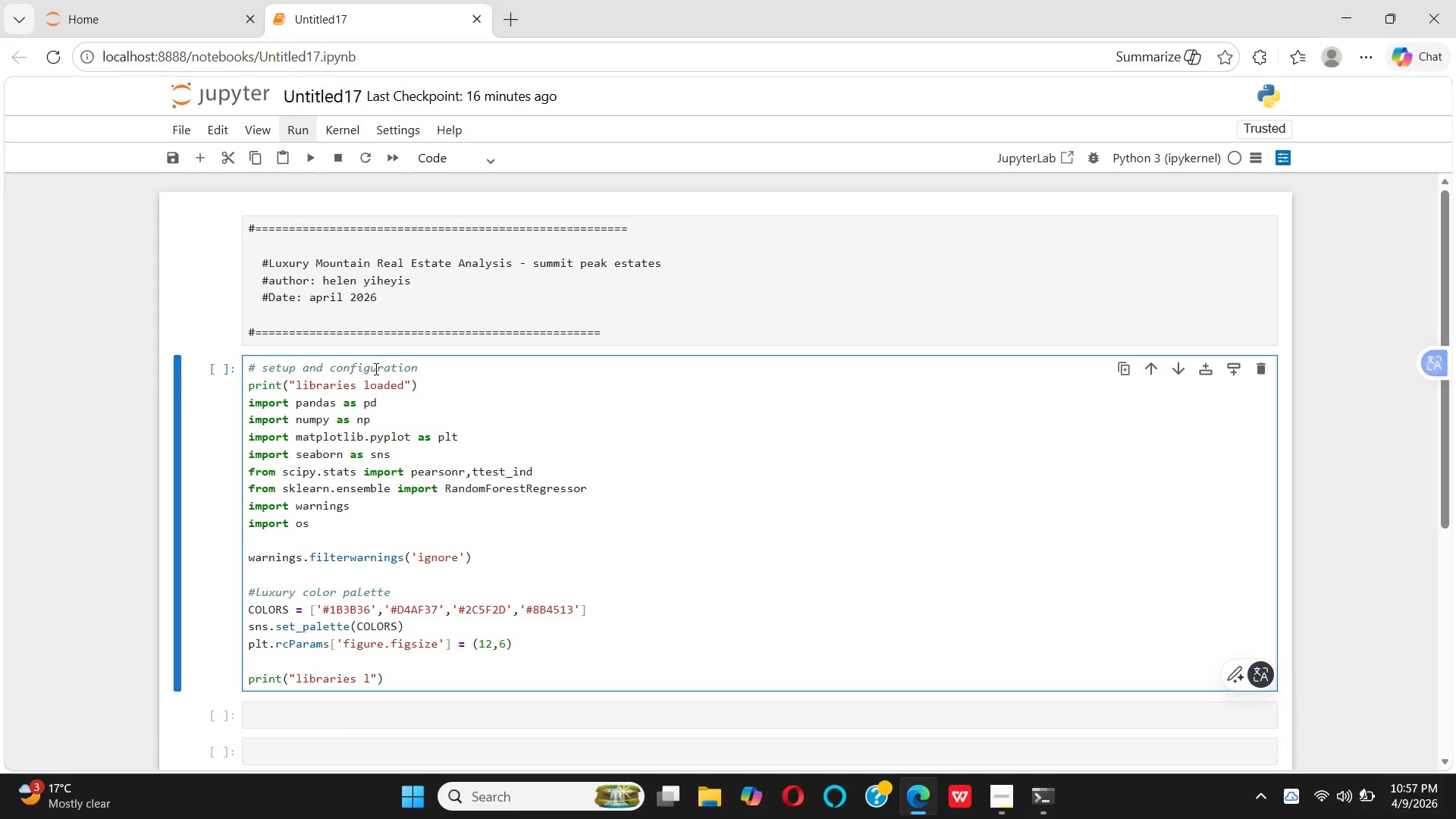 
key(Backspace)
 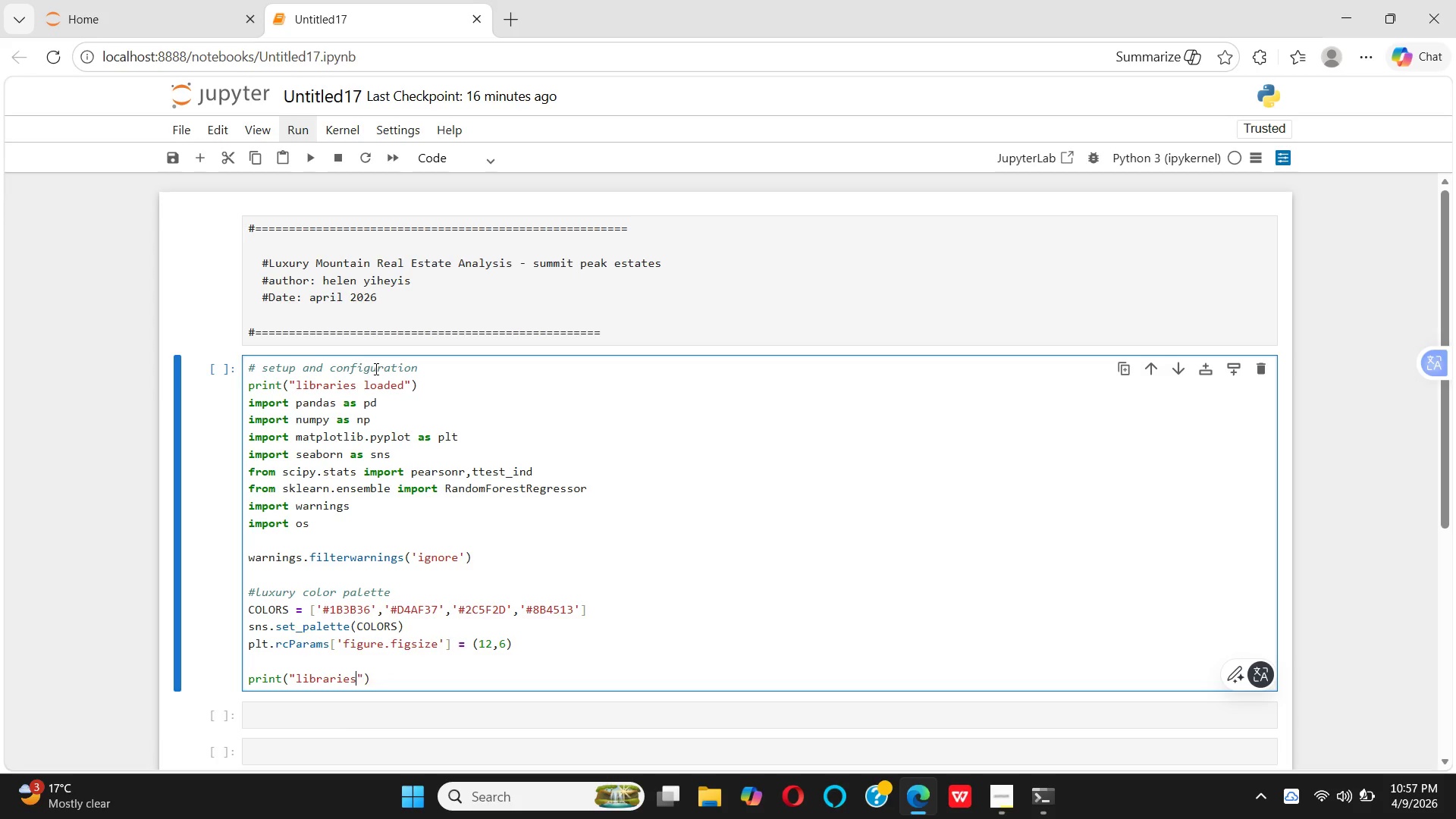 
key(Backspace)
 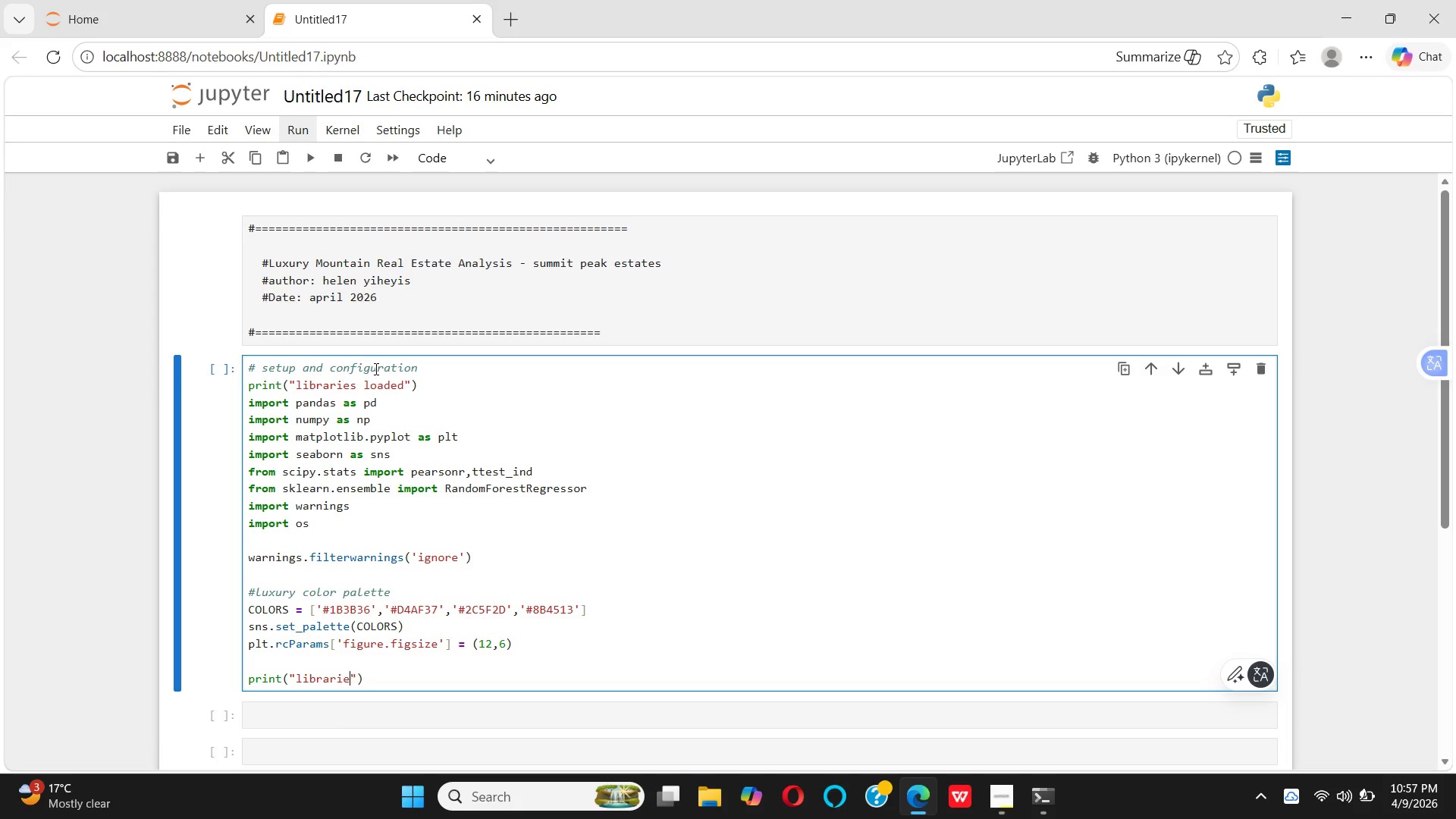 
key(Backspace)
 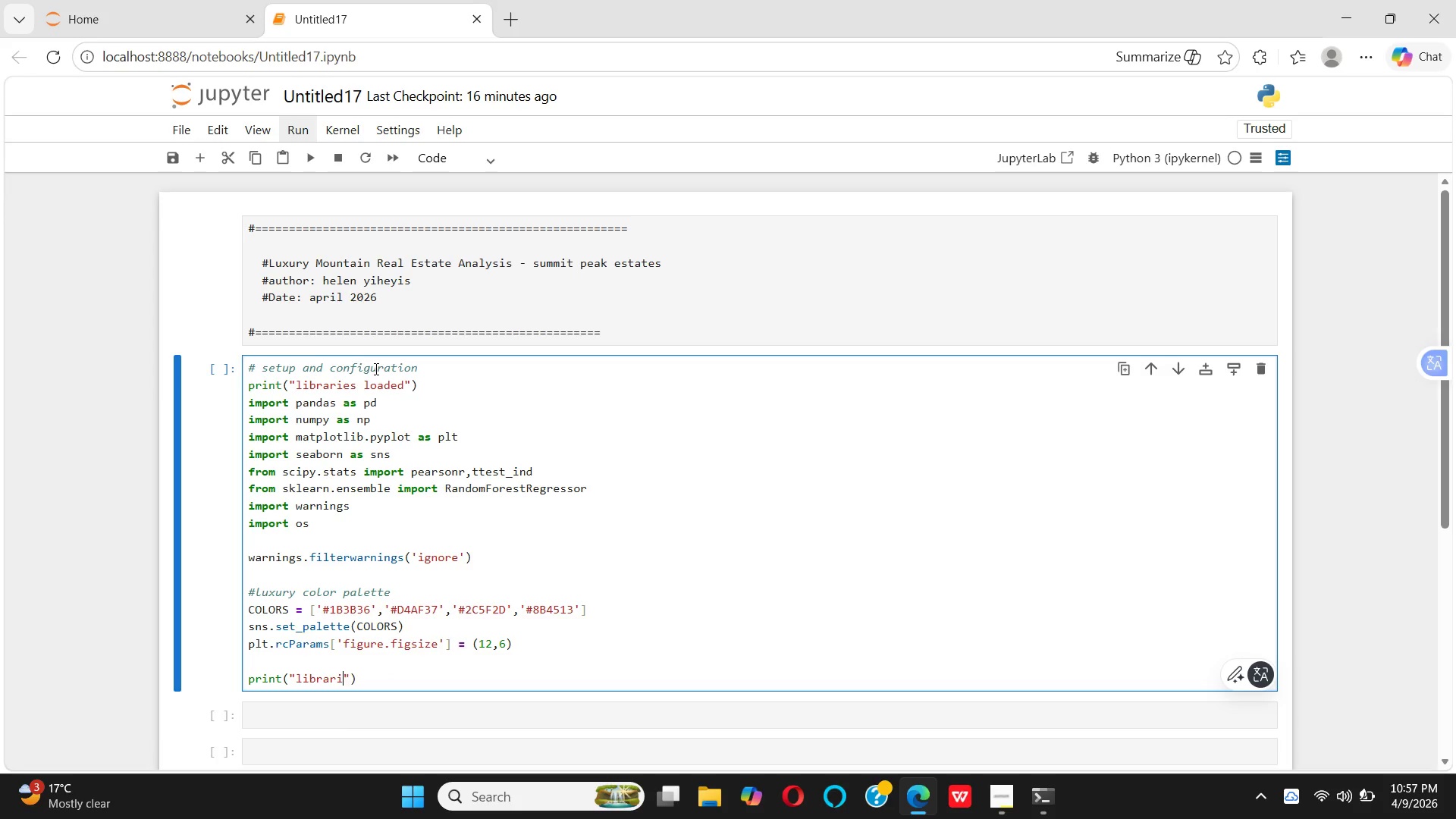 
key(Backspace)
 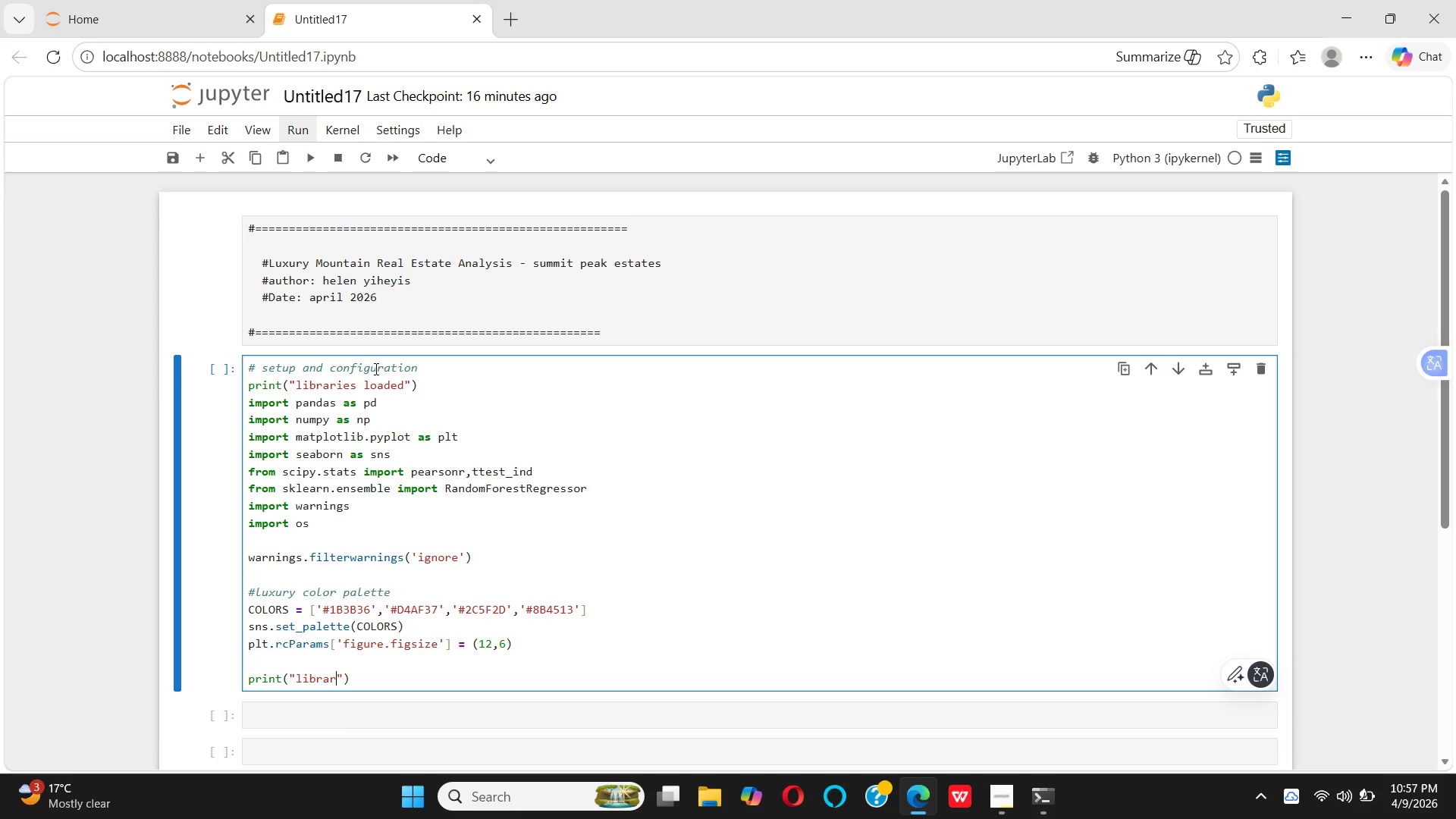 
key(Backspace)
 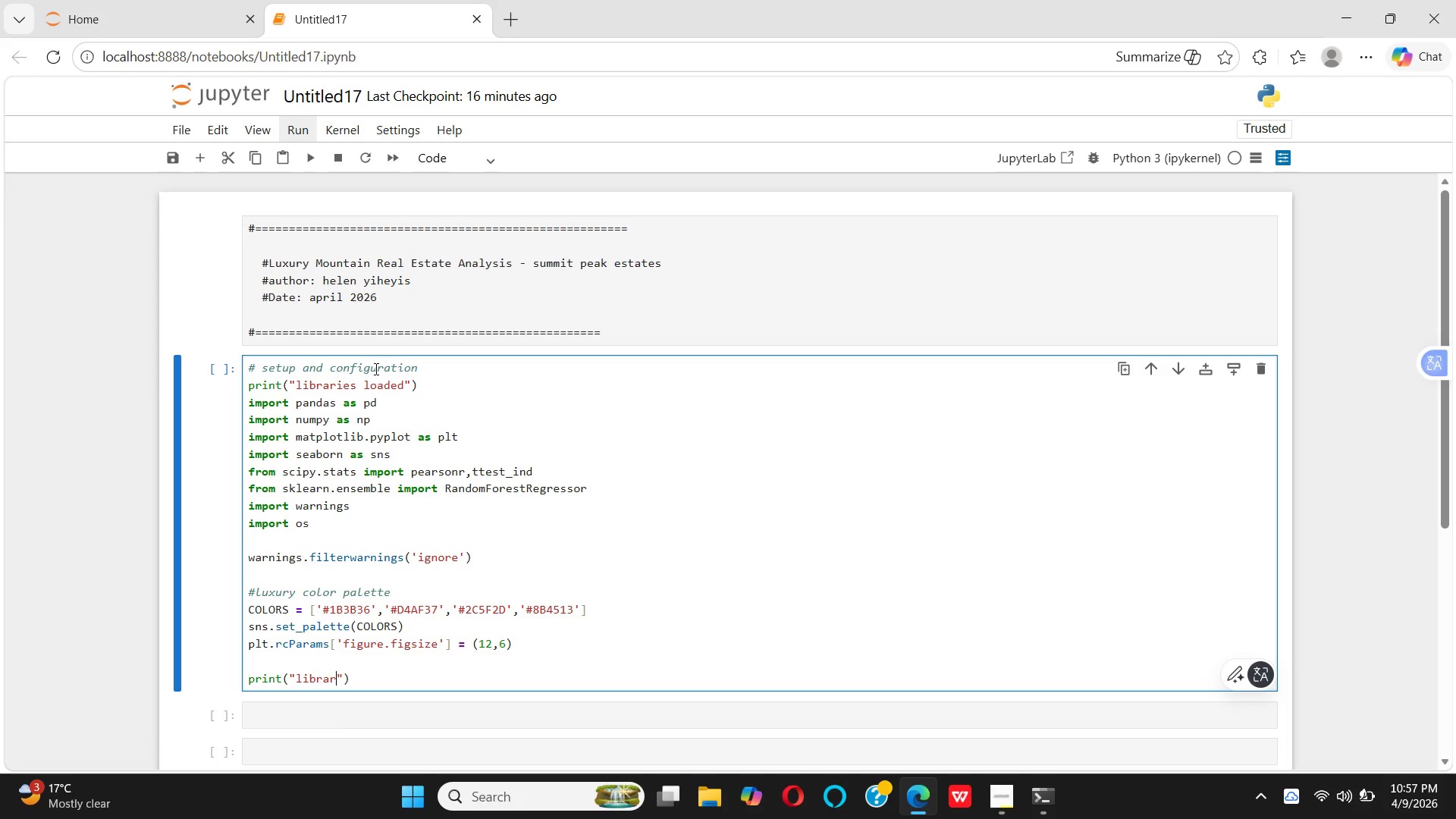 
key(Backspace)
 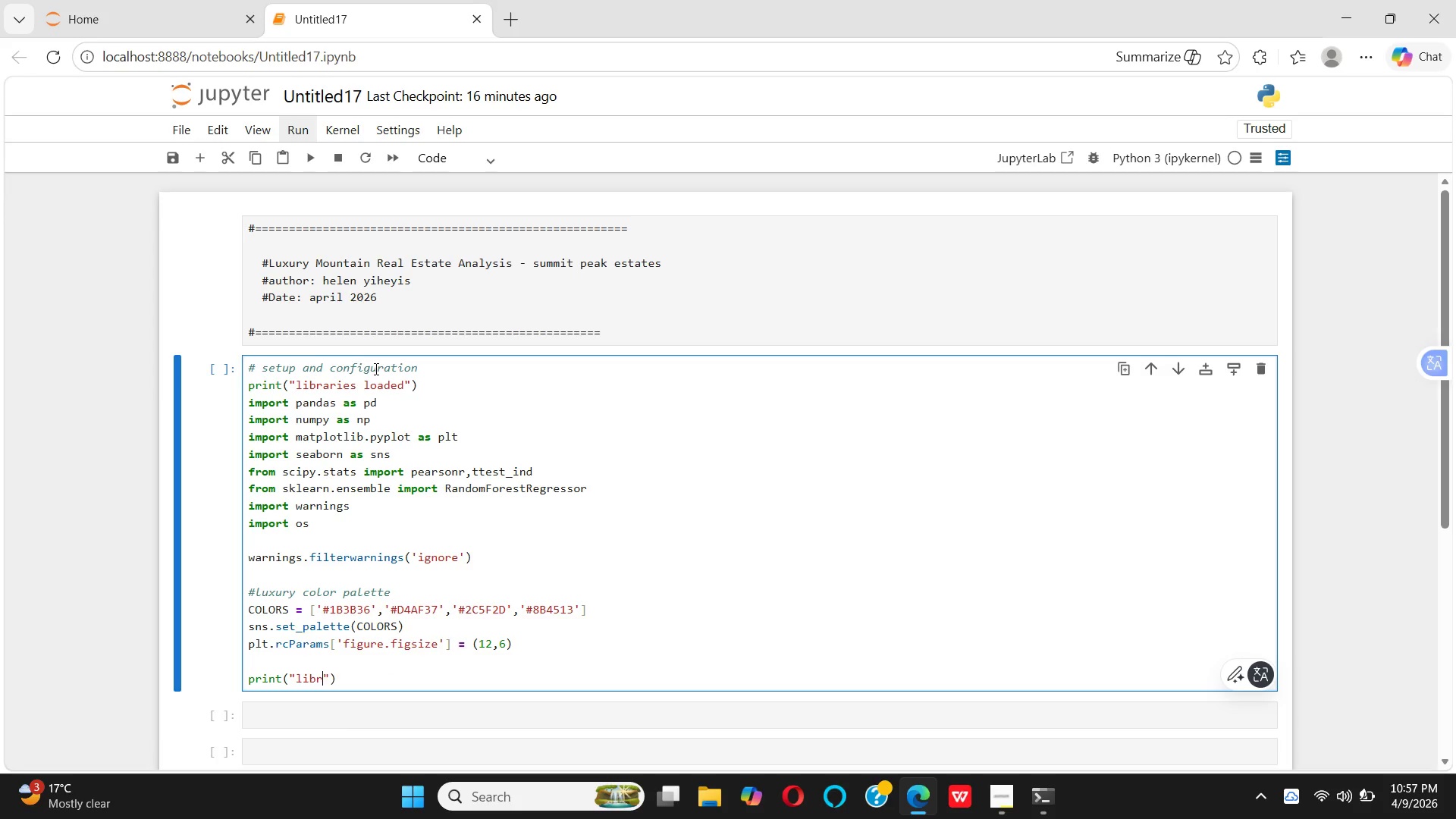 
key(Backspace)
 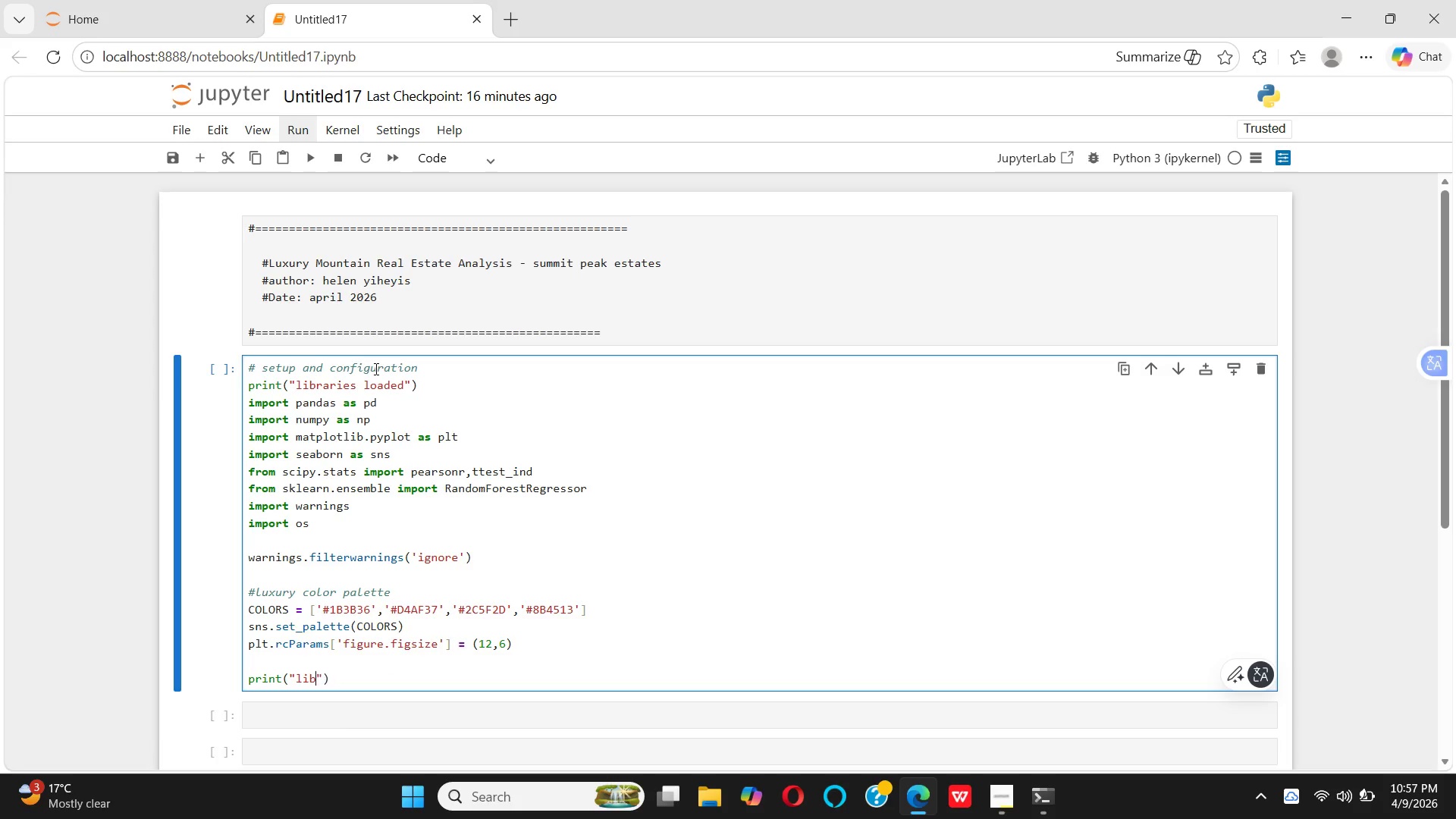 
key(Backspace)
 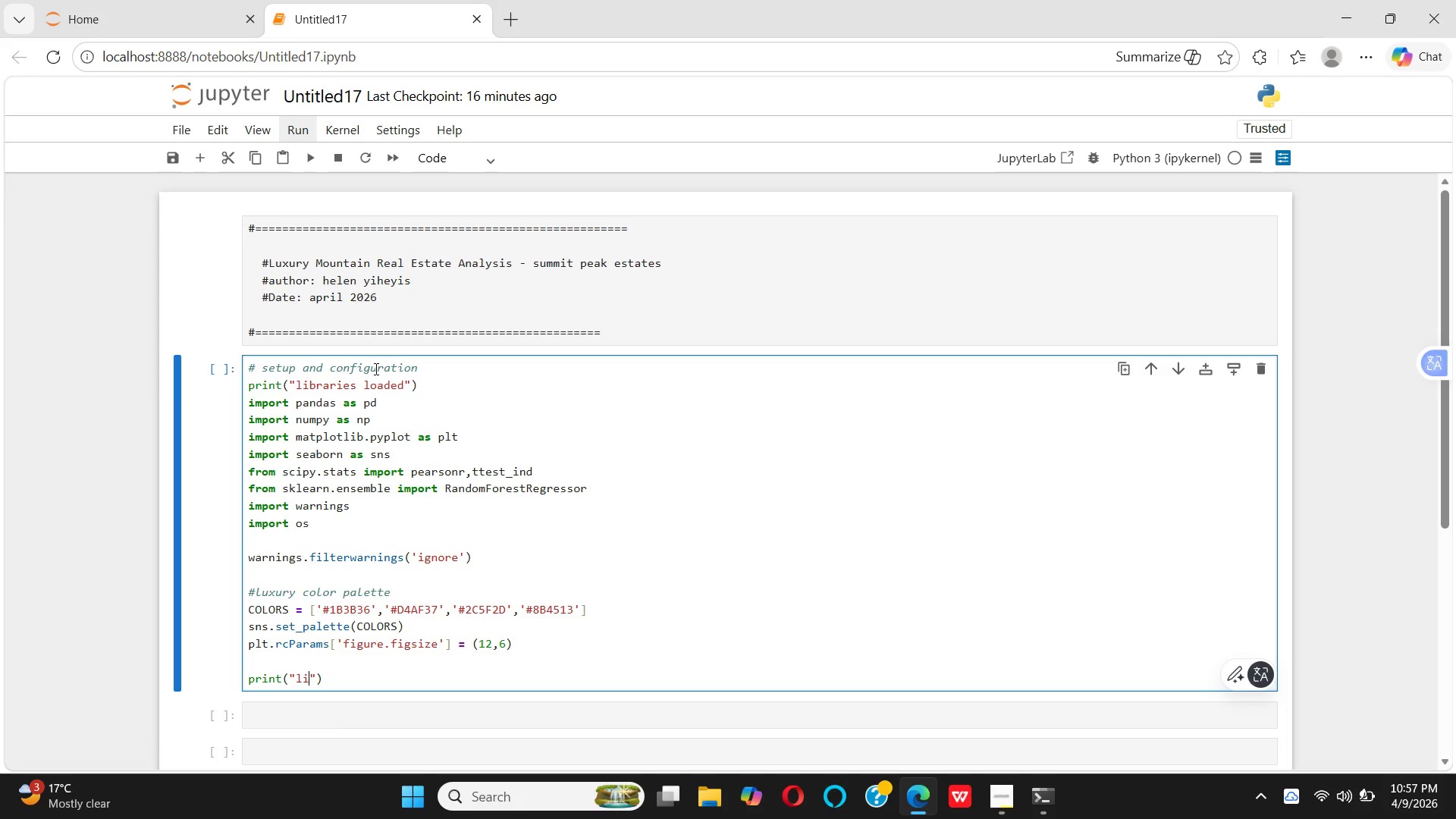 
key(Backspace)
 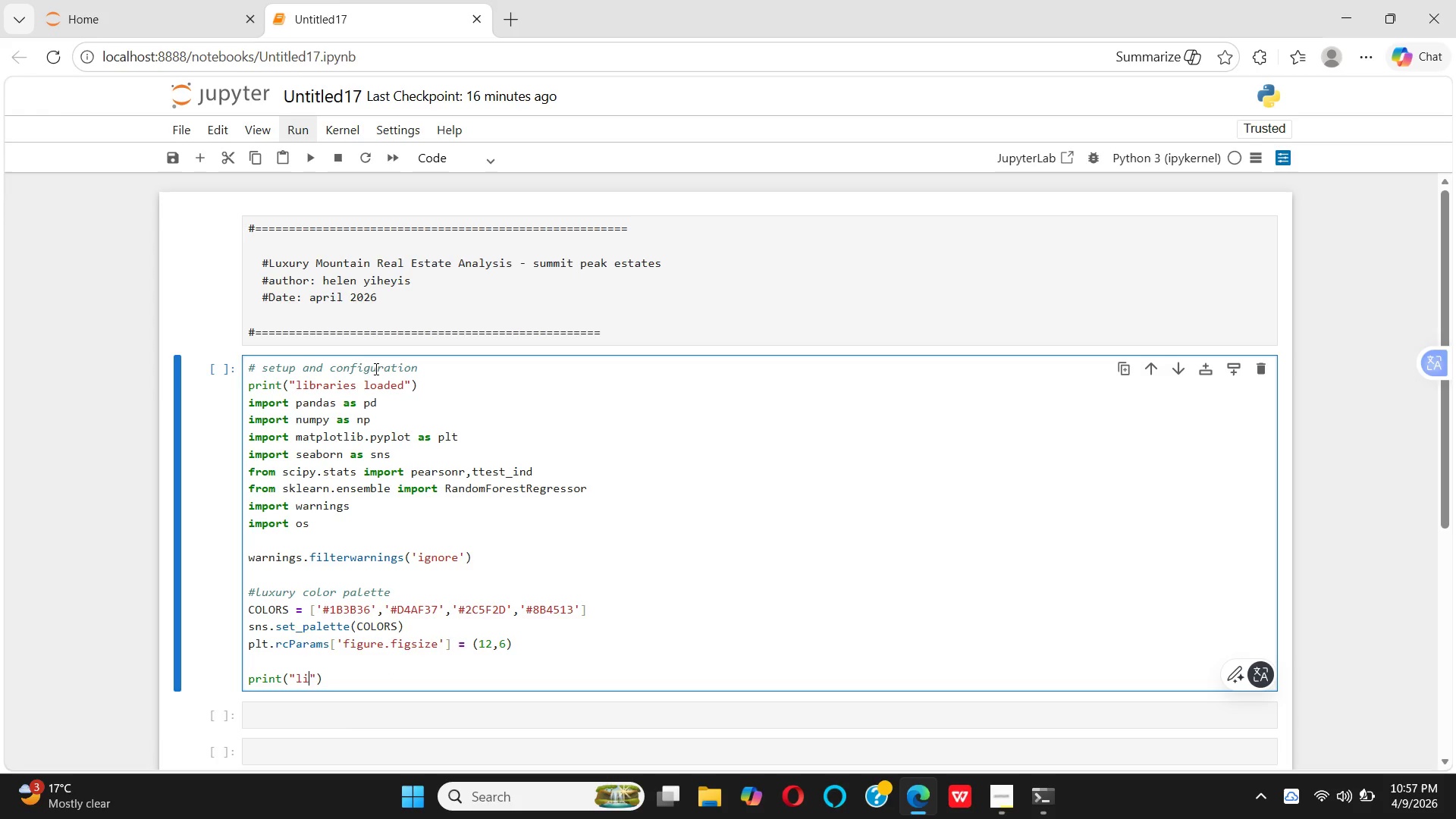 
key(Backspace)
 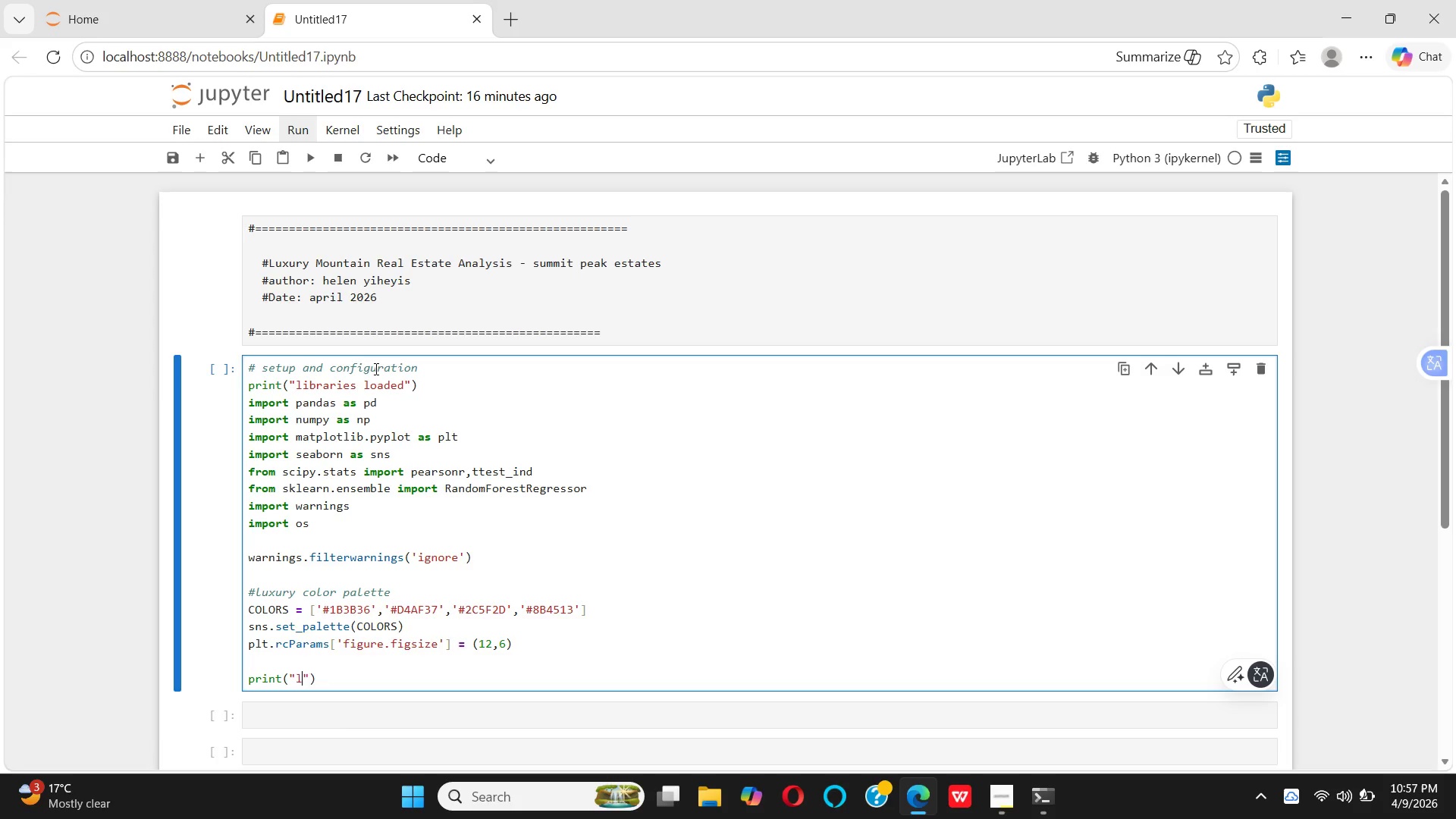 
key(Backspace)
 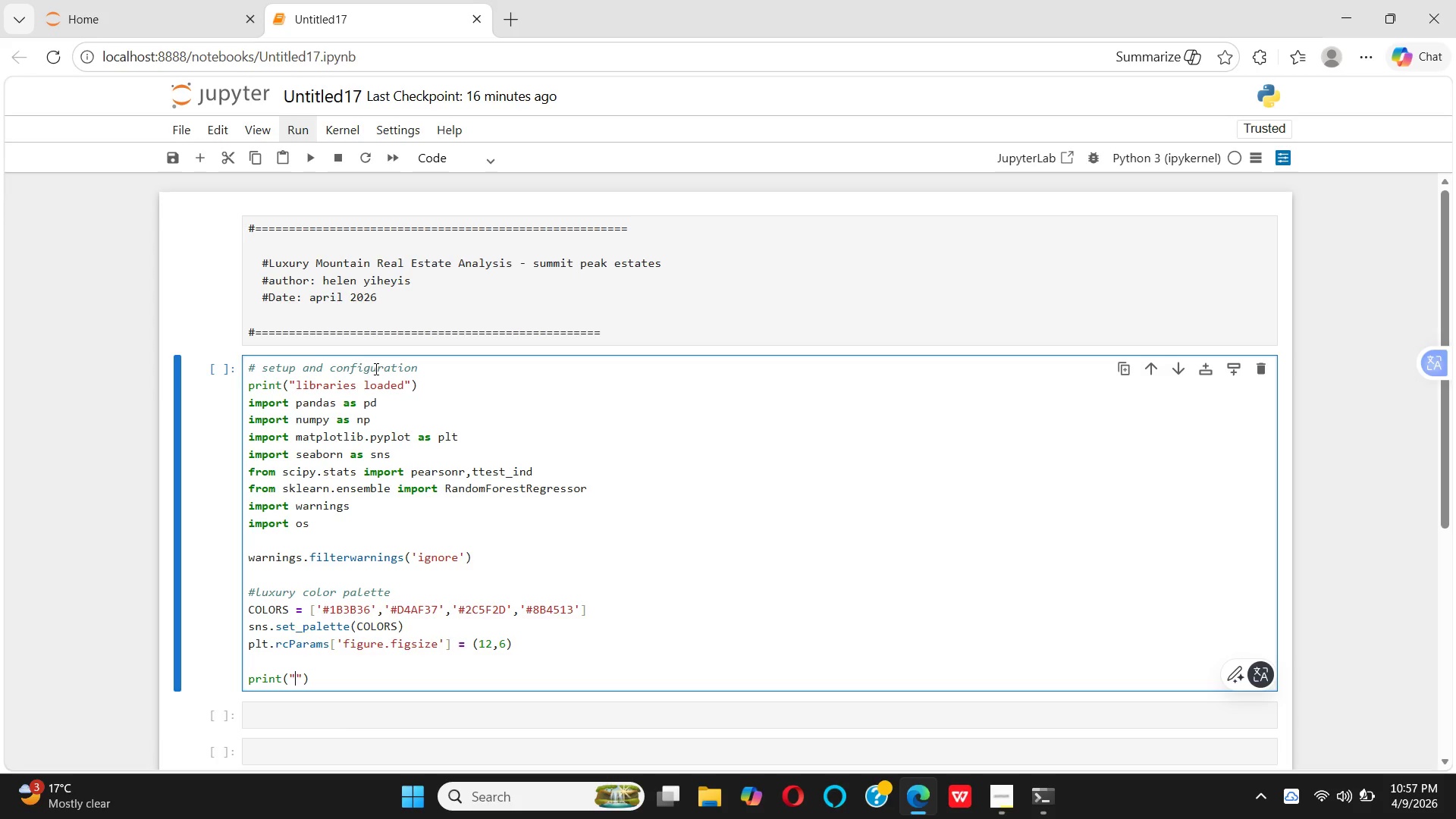 
key(Backspace)
type(F" COLOR:{LIST)
 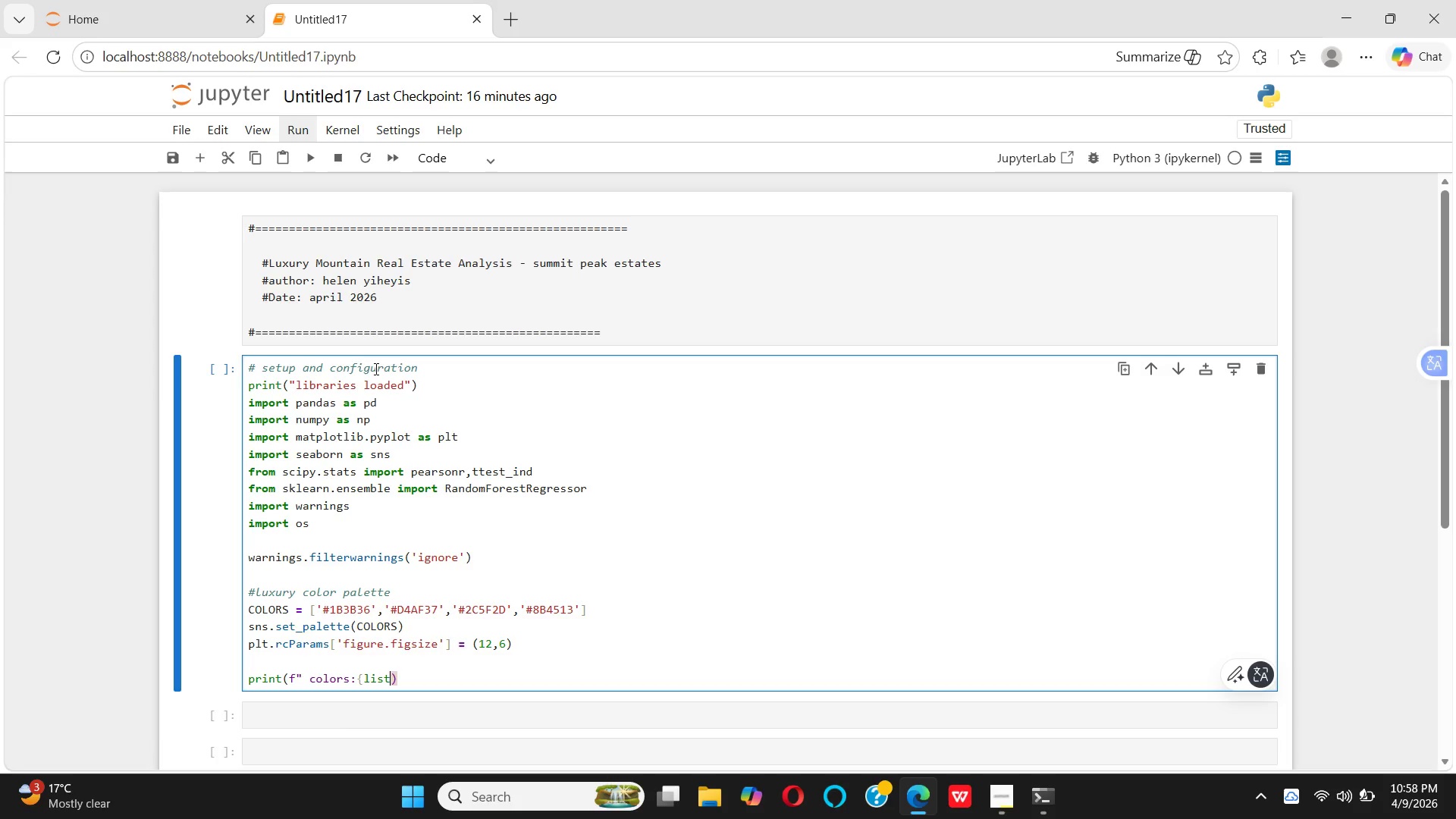 
type(())
 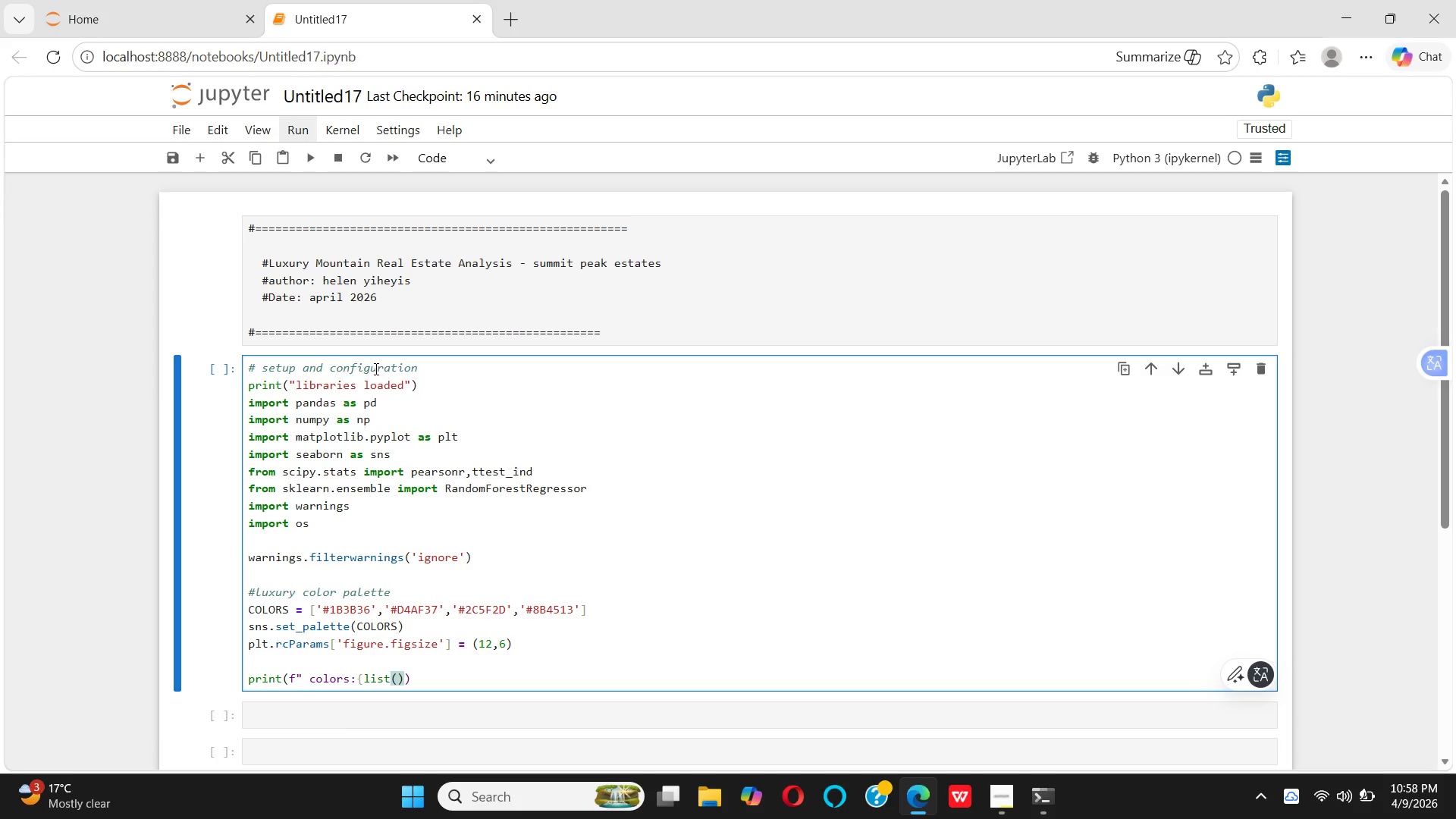 
key(ArrowLeft)
 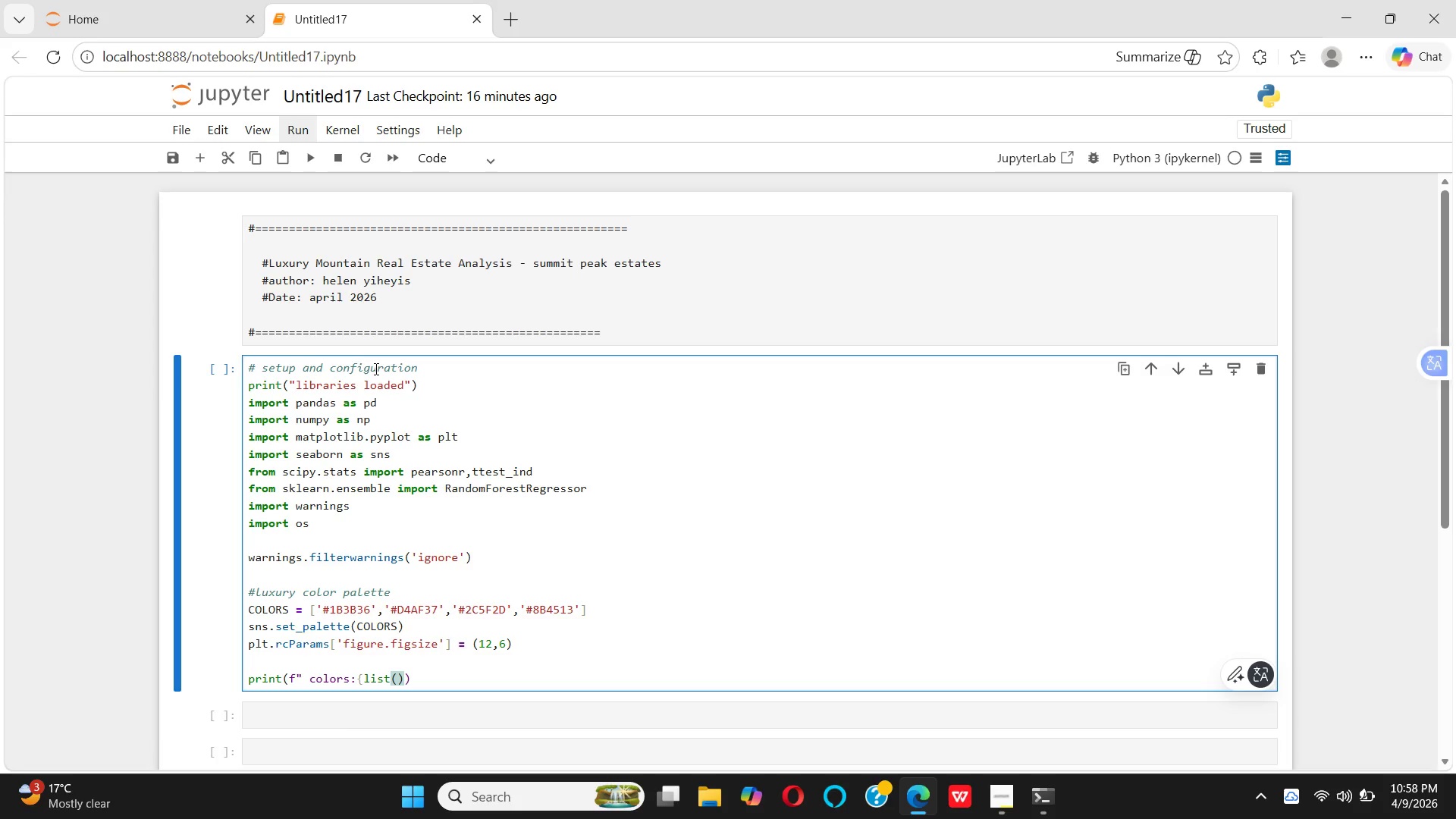 
type(LU)
key(Backspace)
key(Backspace)
type(luxury_colors.)
 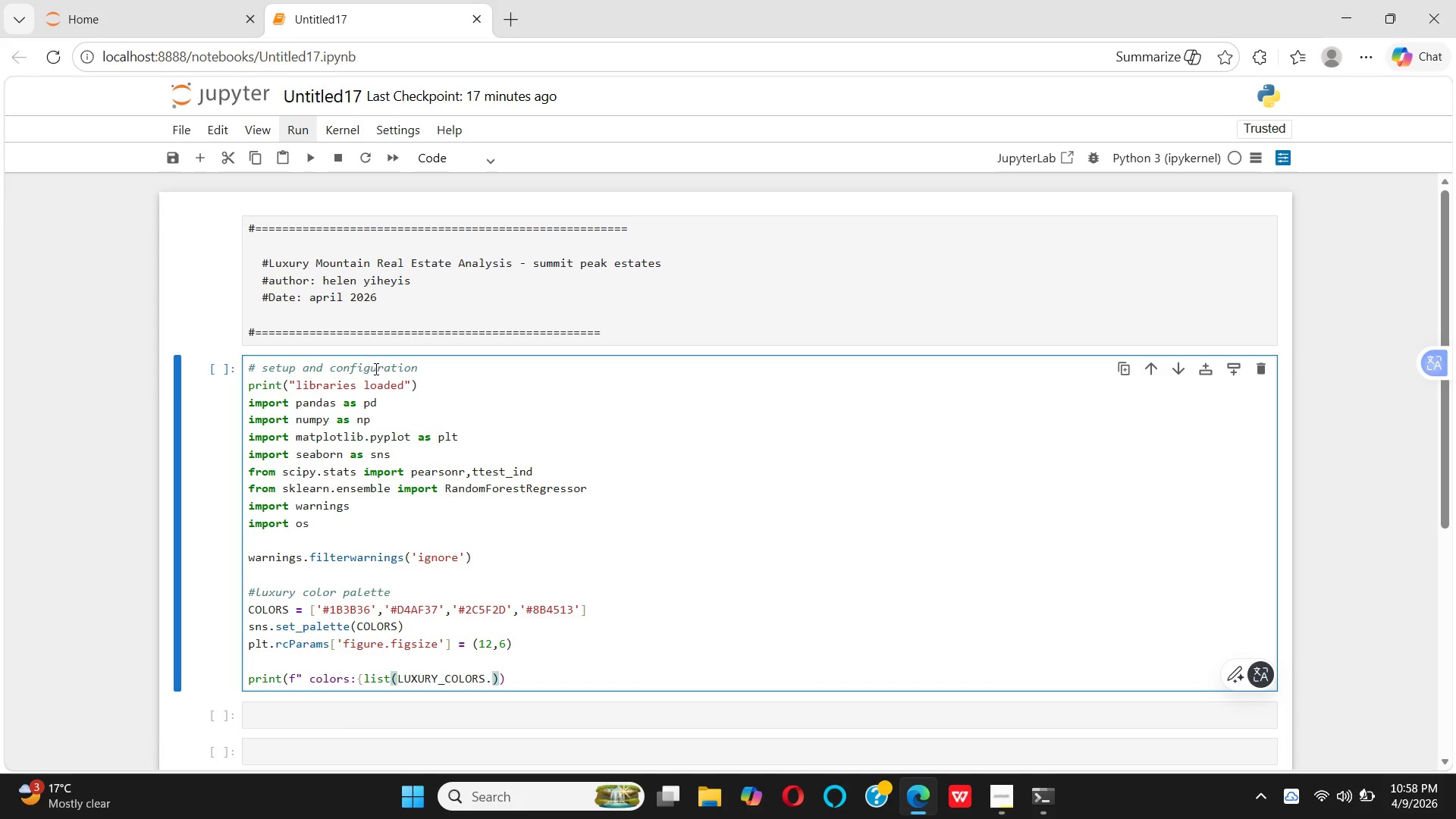 
wait(5.45)
 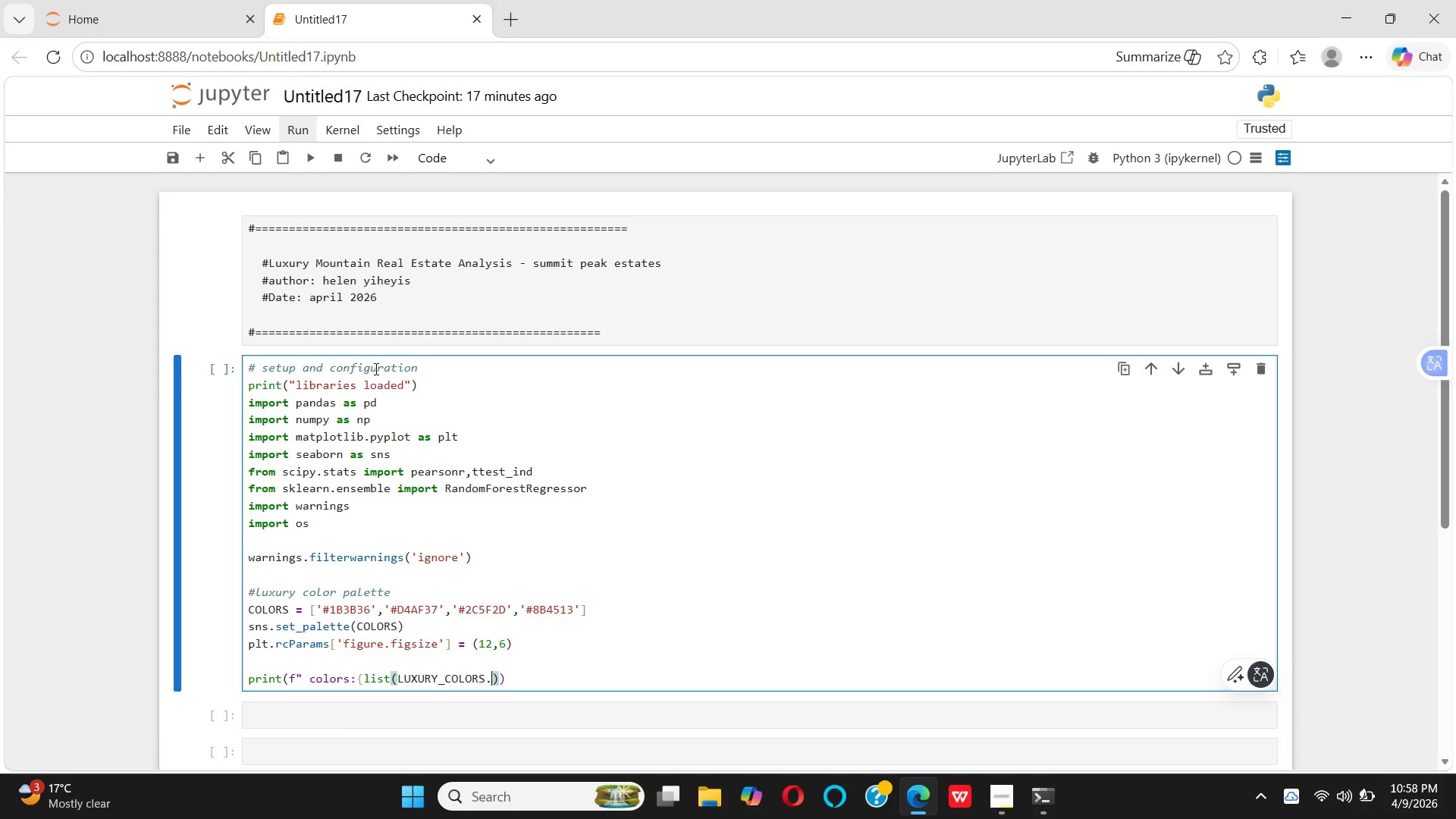 
type(KEYS())
 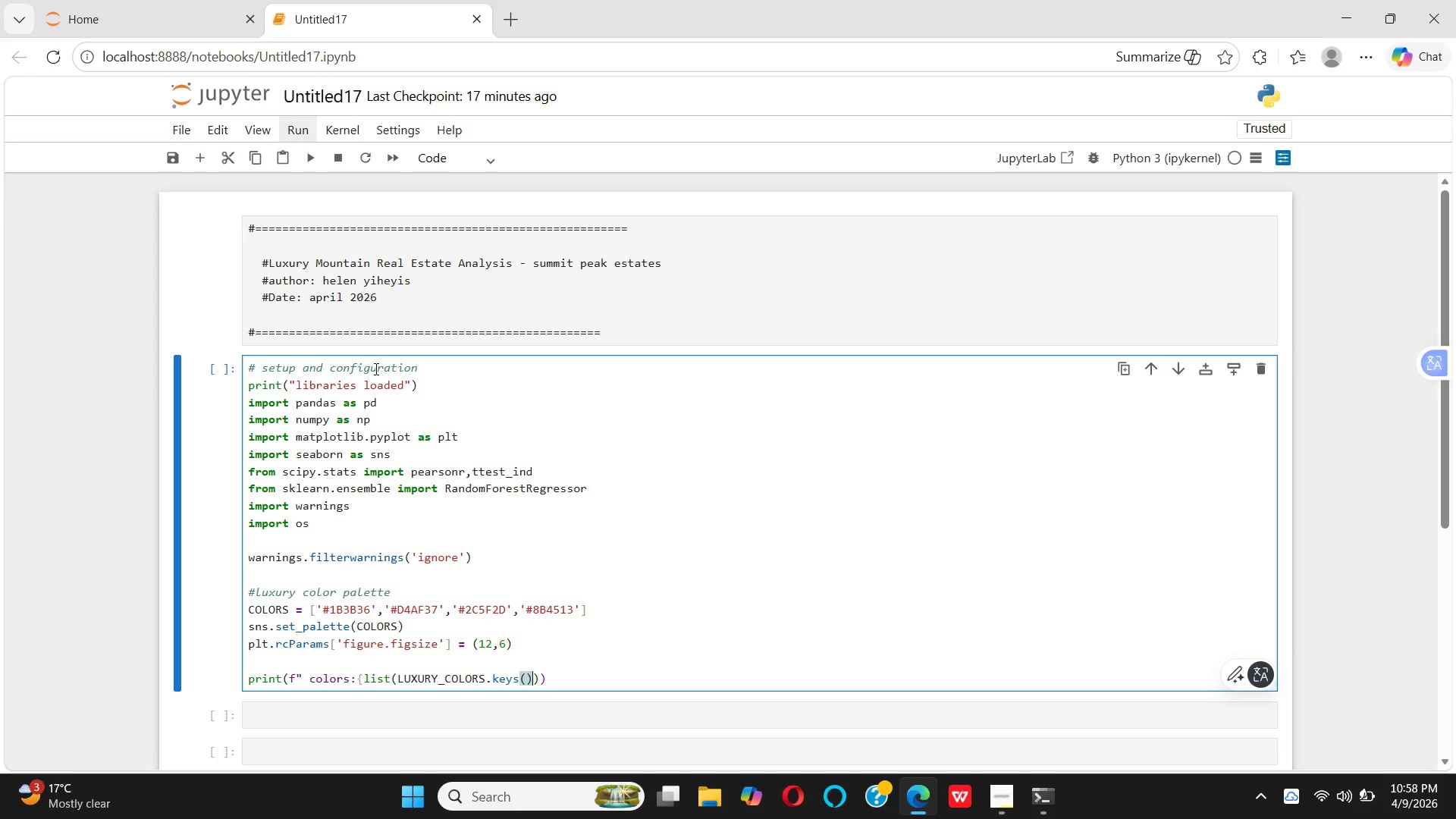 
wait(5.75)
 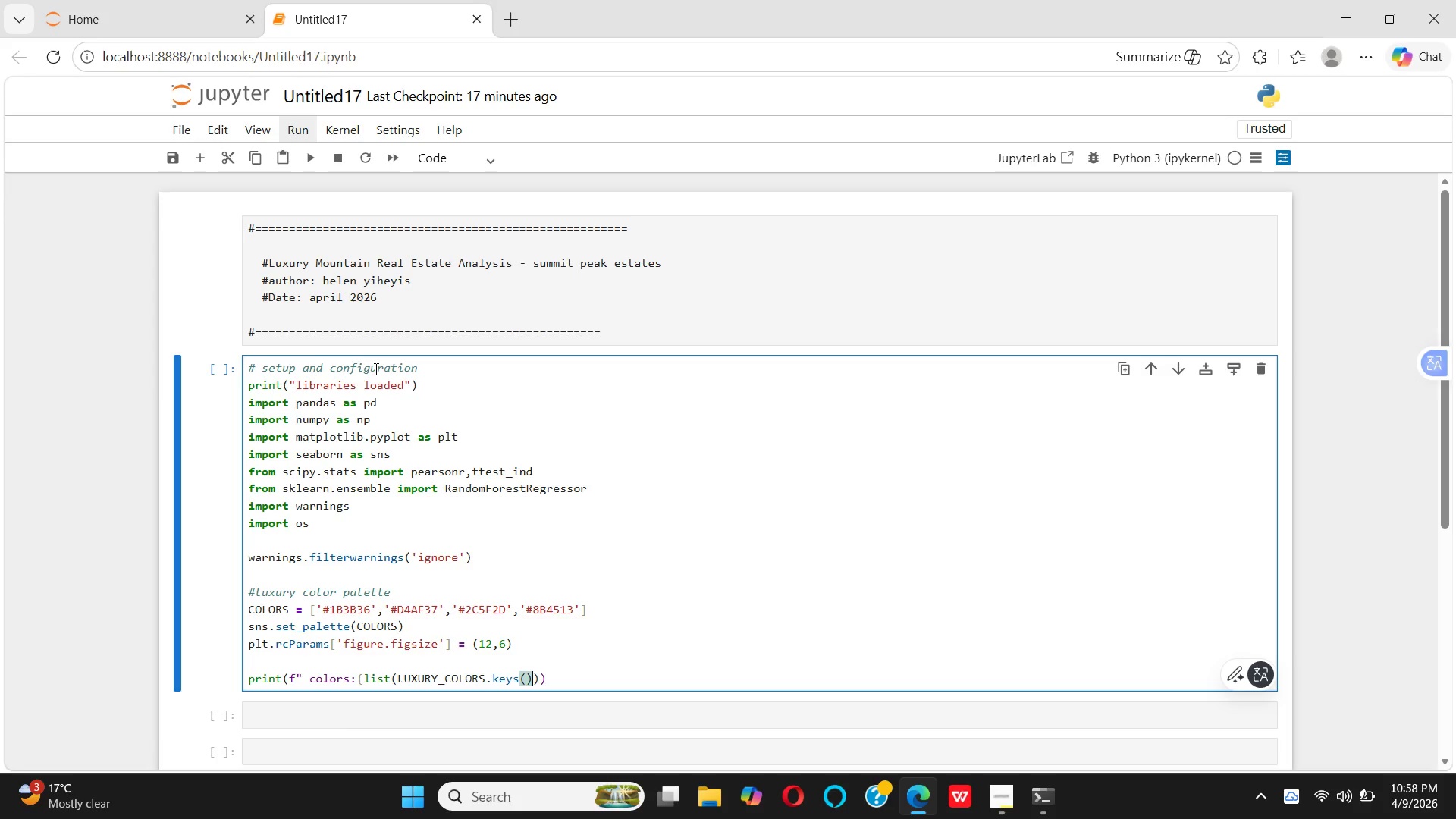 
key(ArrowRight)
 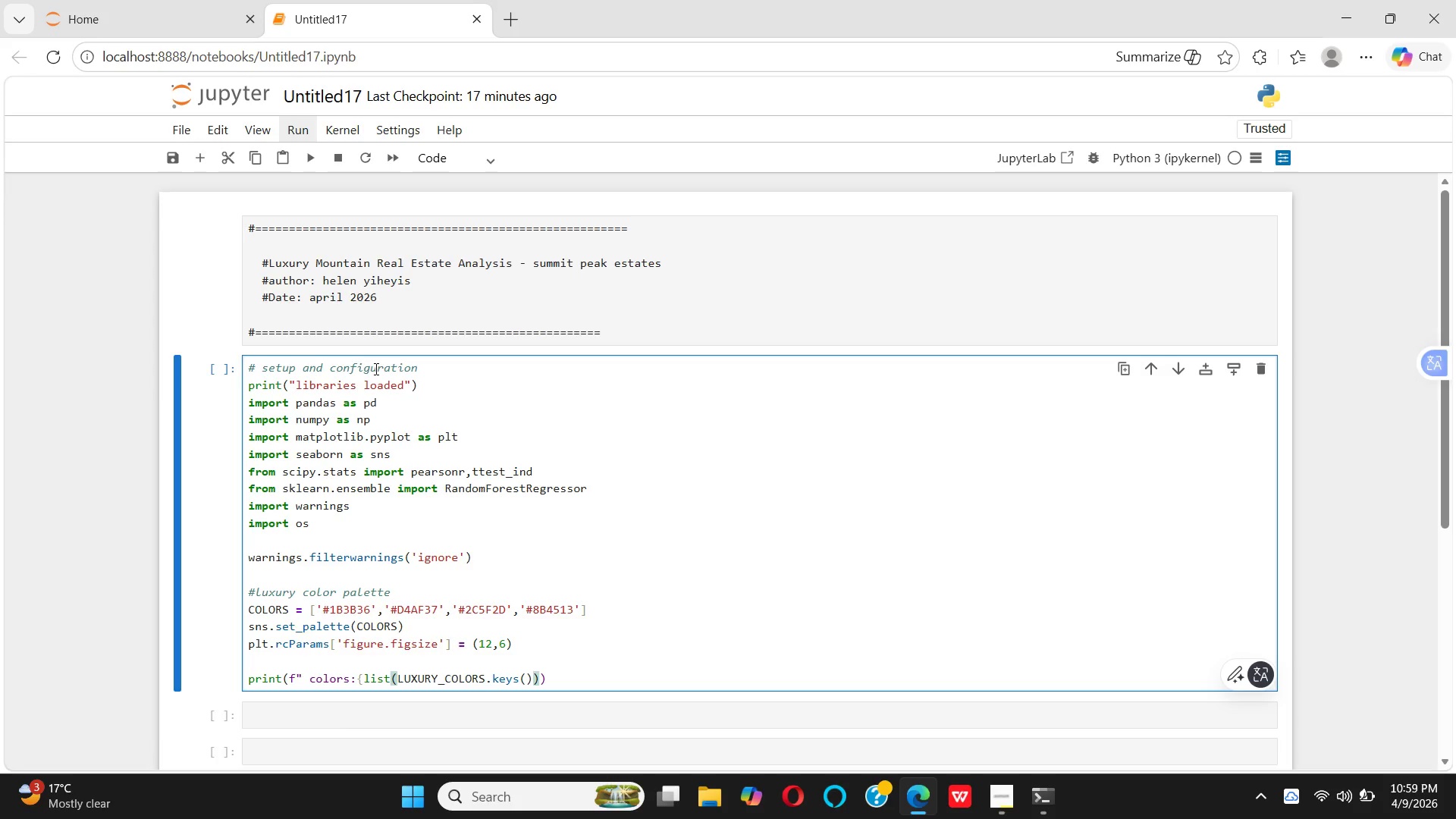 
key(Shift+BracketRight)
 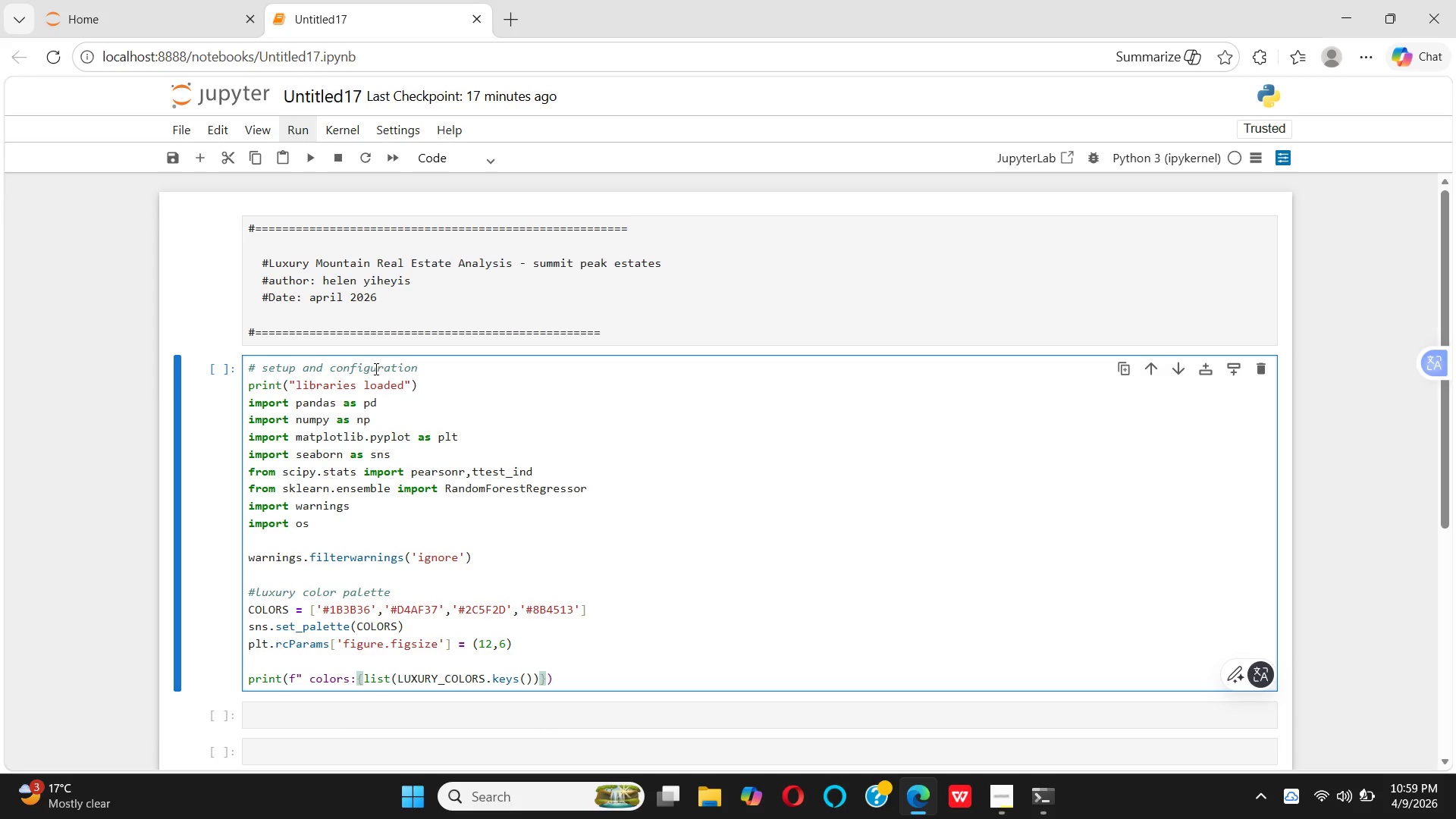 
key(Shift+Quote)
 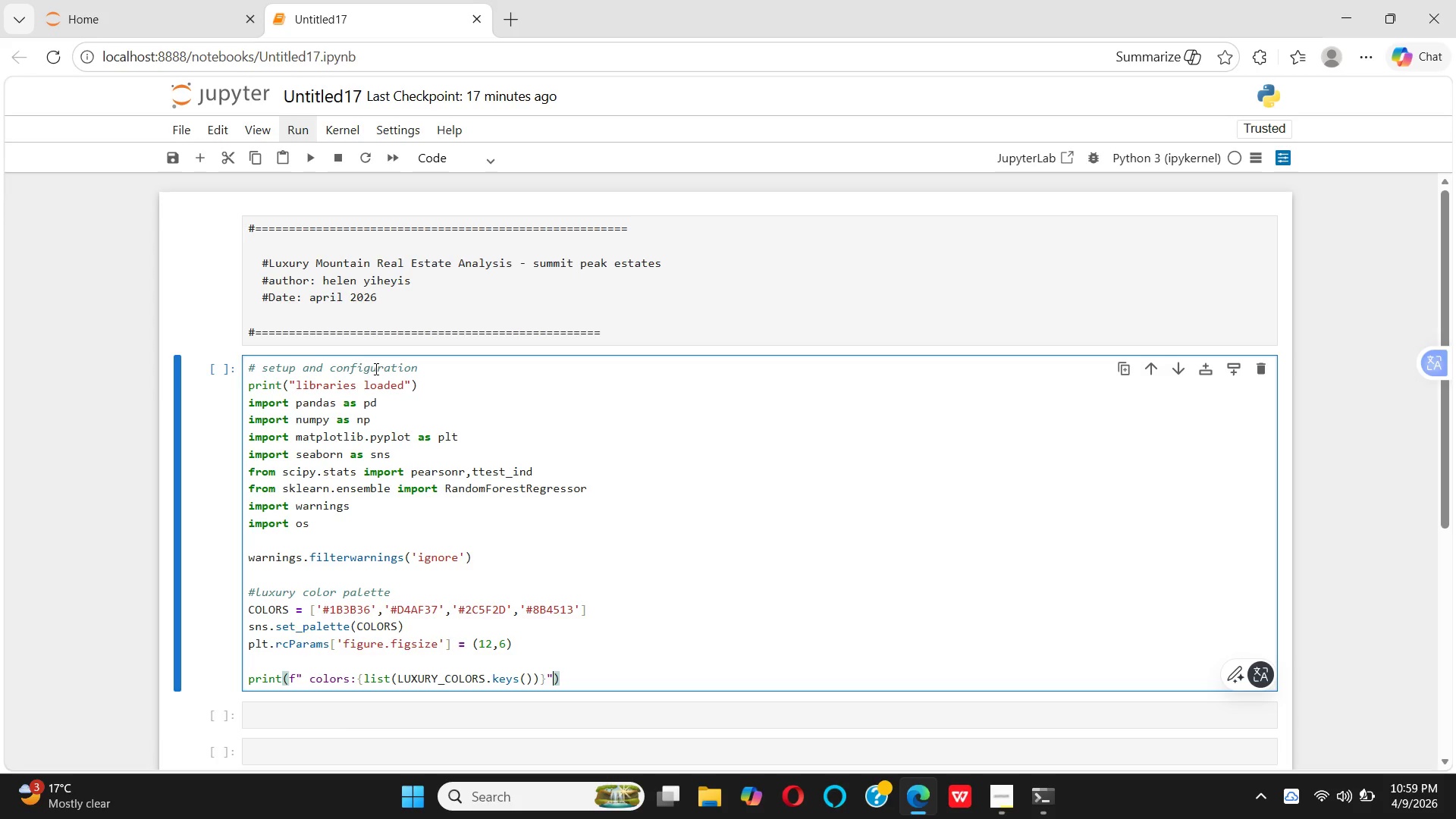 
wait(12.38)
 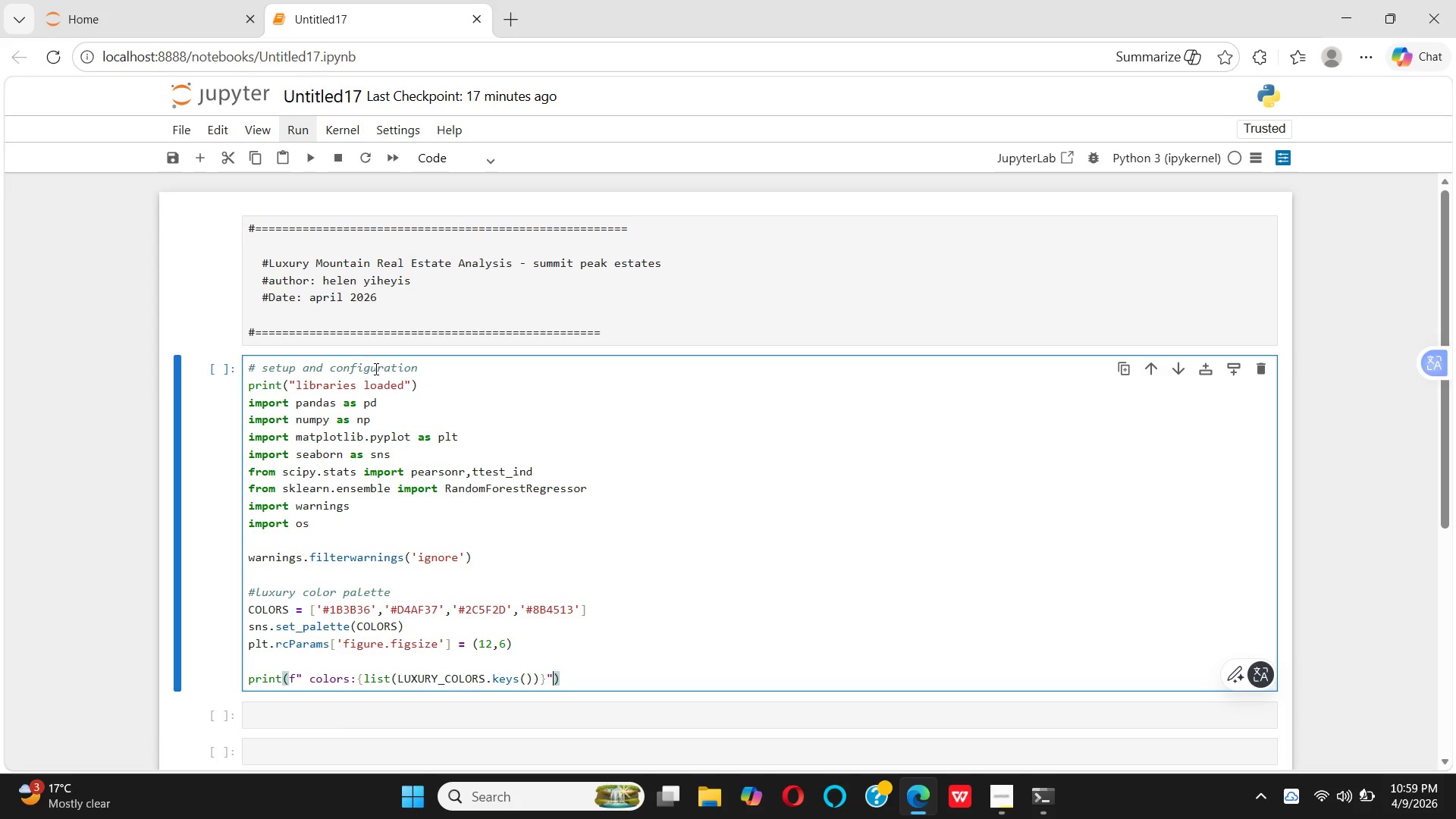 
left_click_drag(start_coordinate=[436, 388], to_coordinate=[234, 388])
 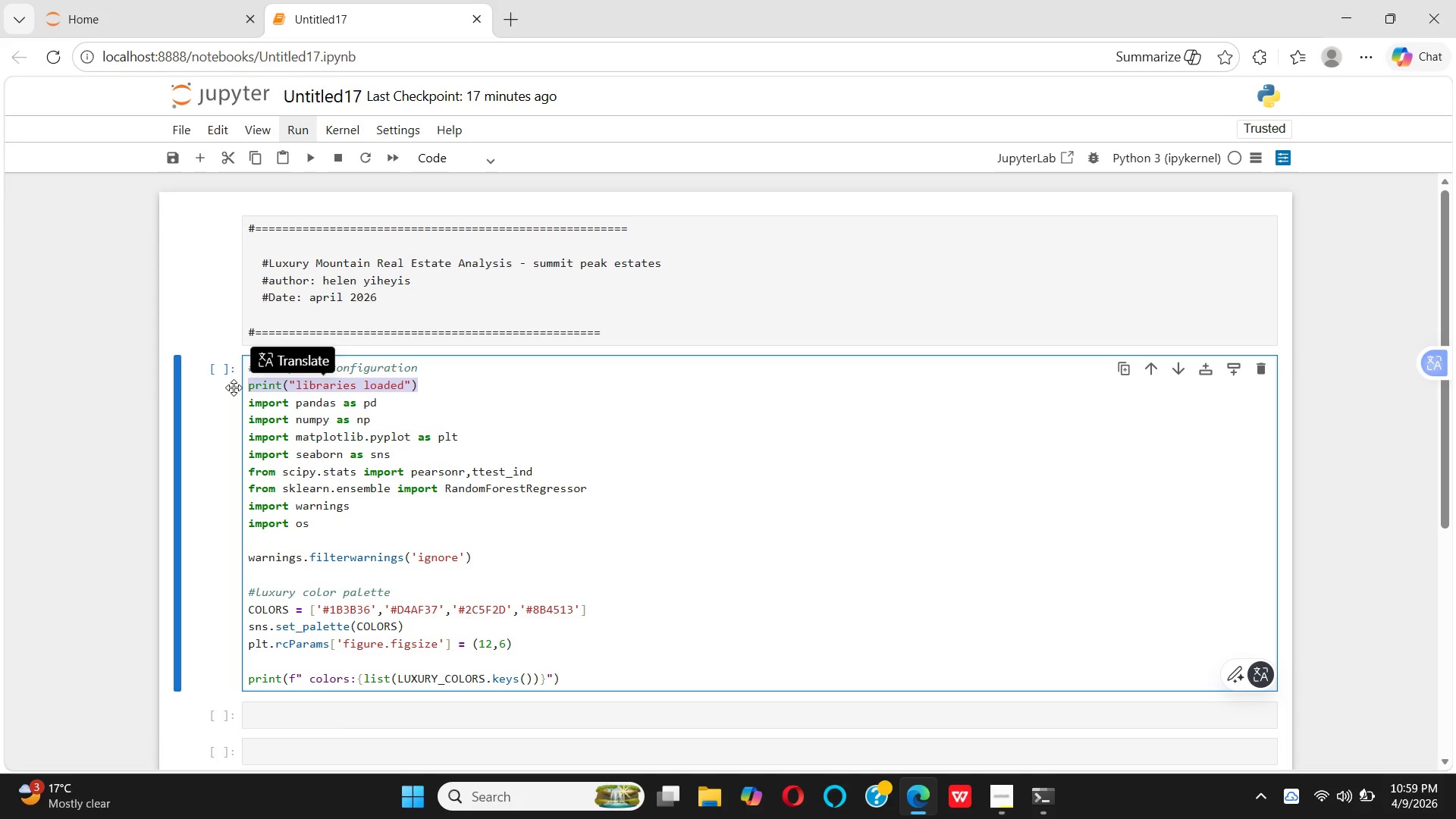 
key(Control+C)
 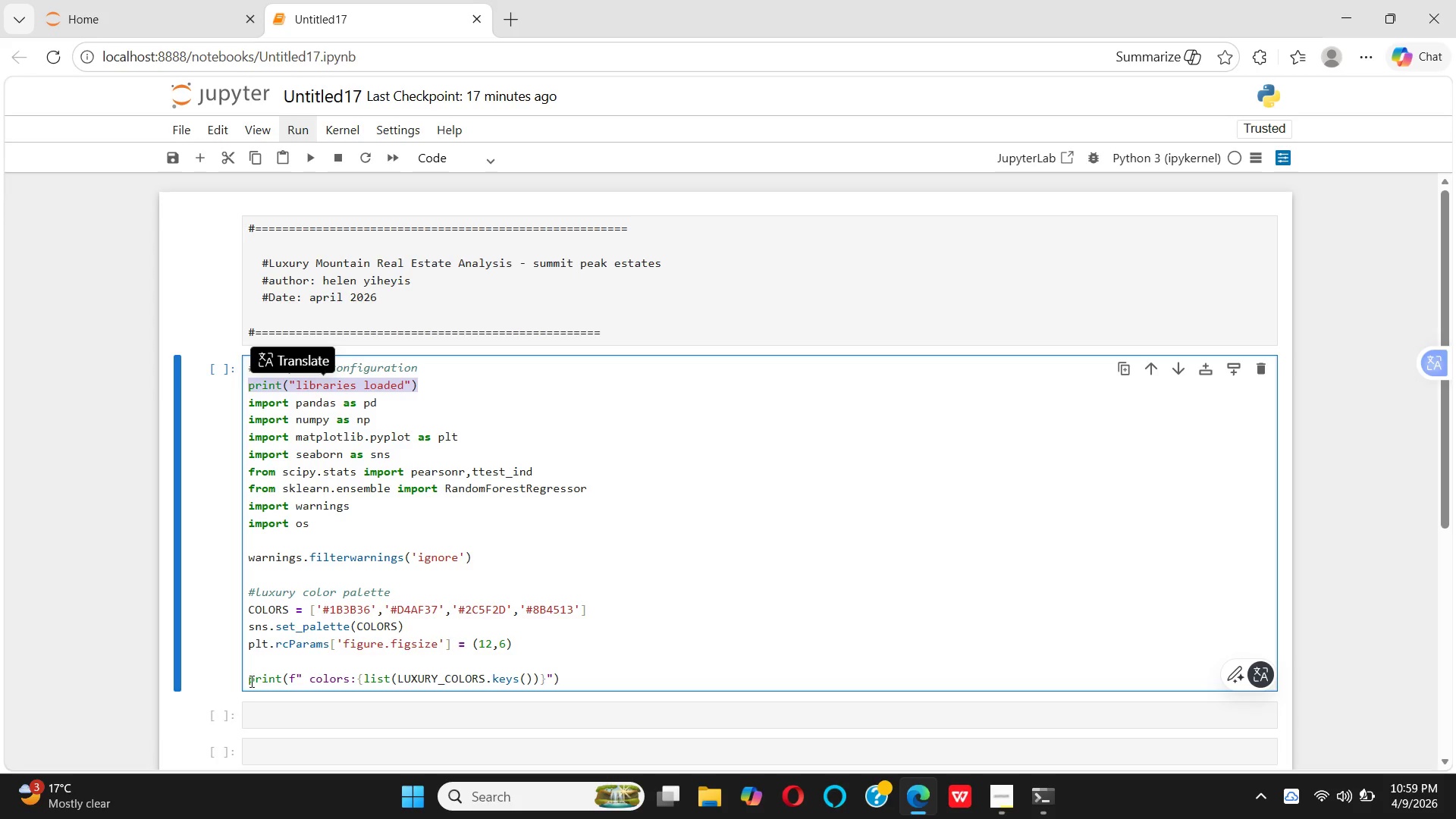 
left_click([259, 669])
 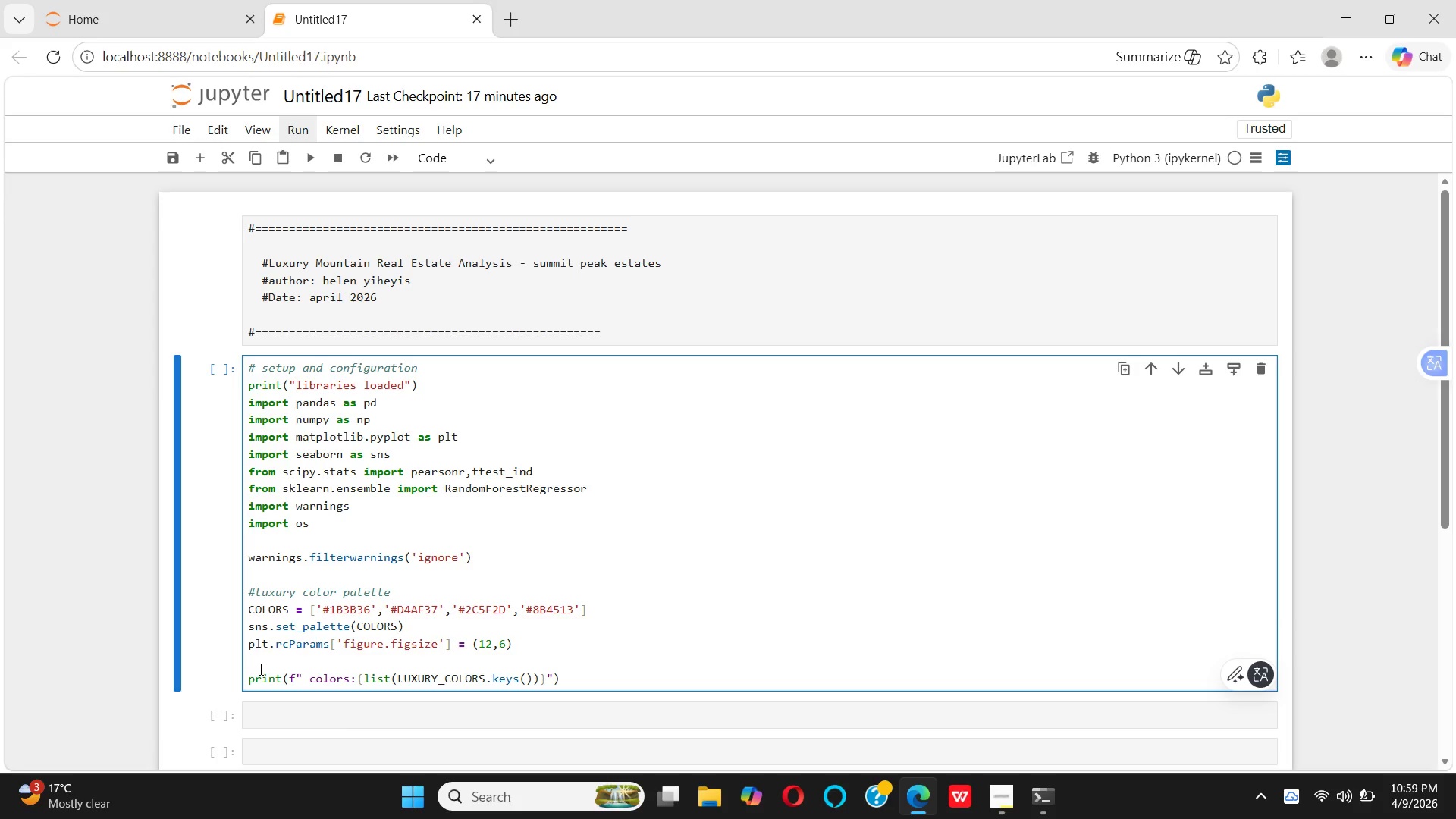 
key(Control+V)
 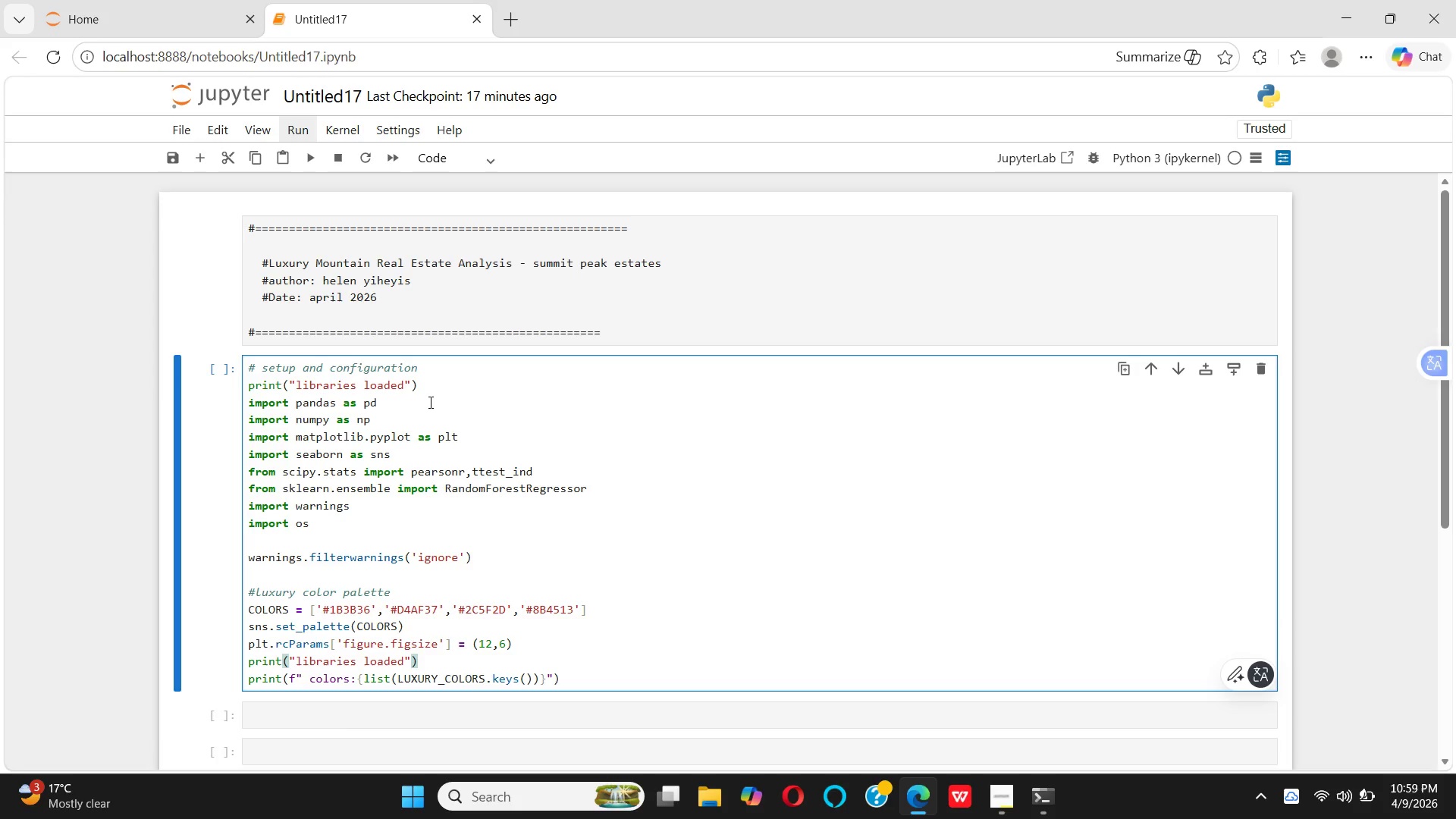 
left_click_drag(start_coordinate=[424, 387], to_coordinate=[246, 383])
 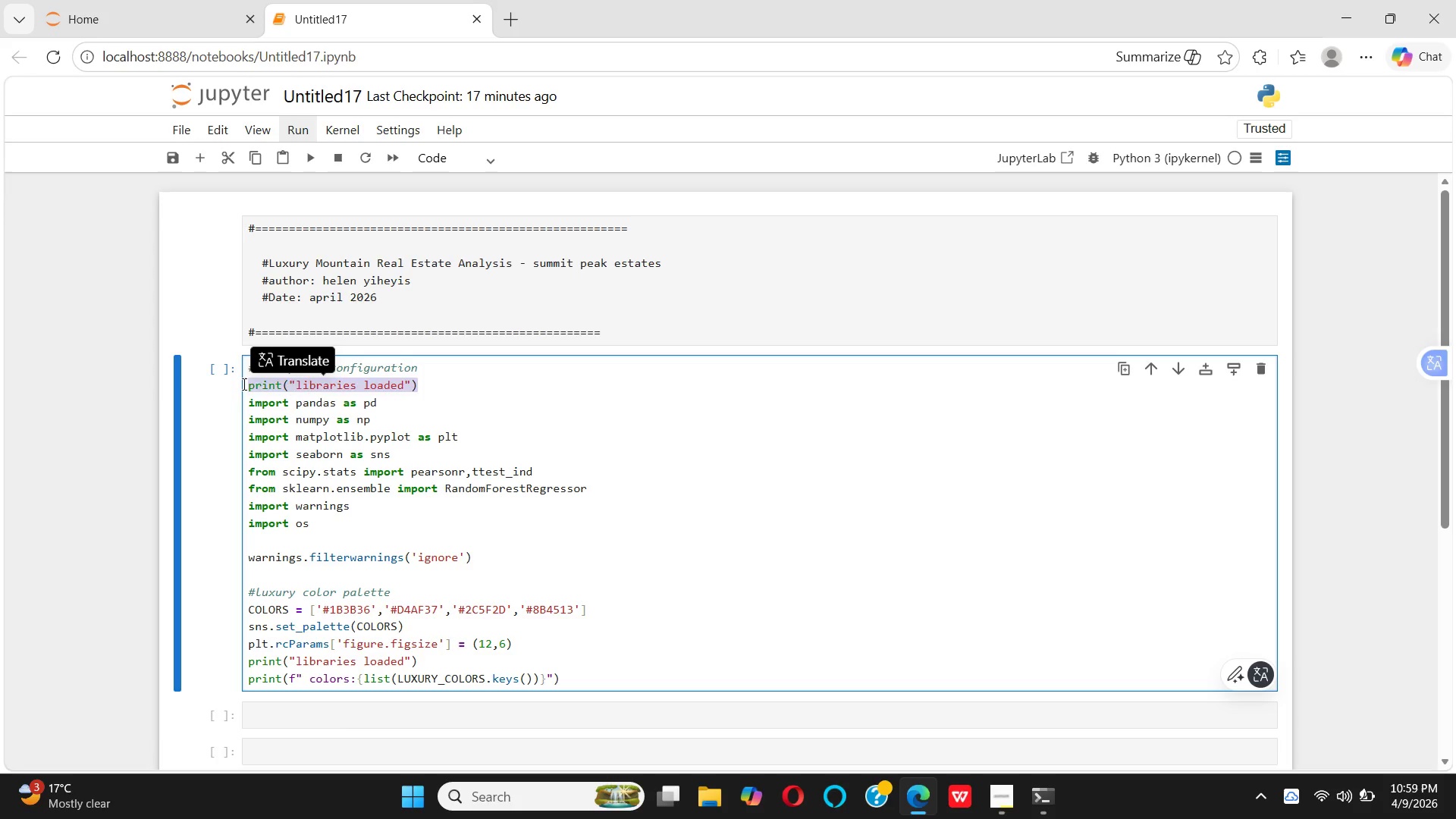 
key(Backspace)
 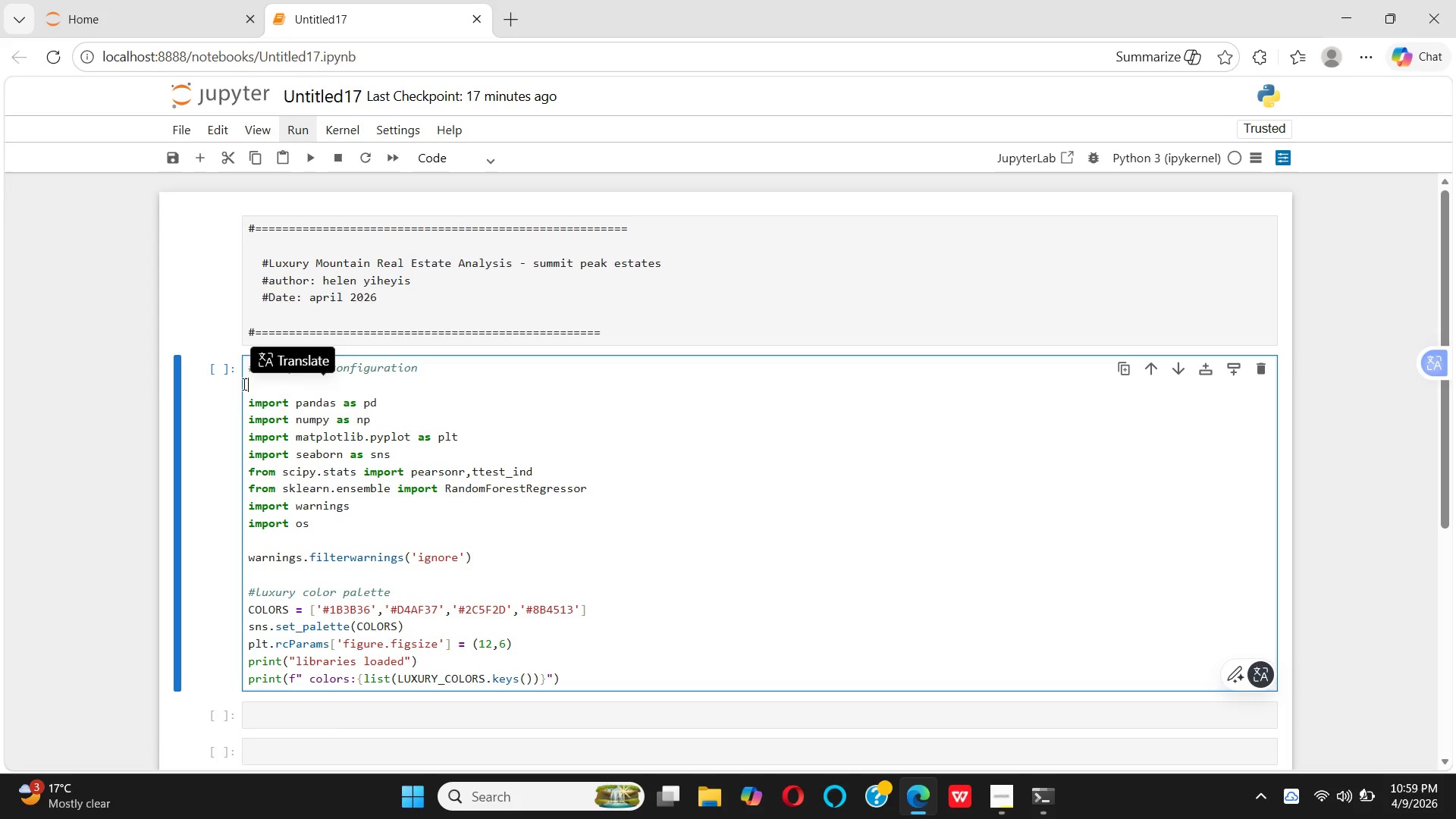 
key(Backspace)
 